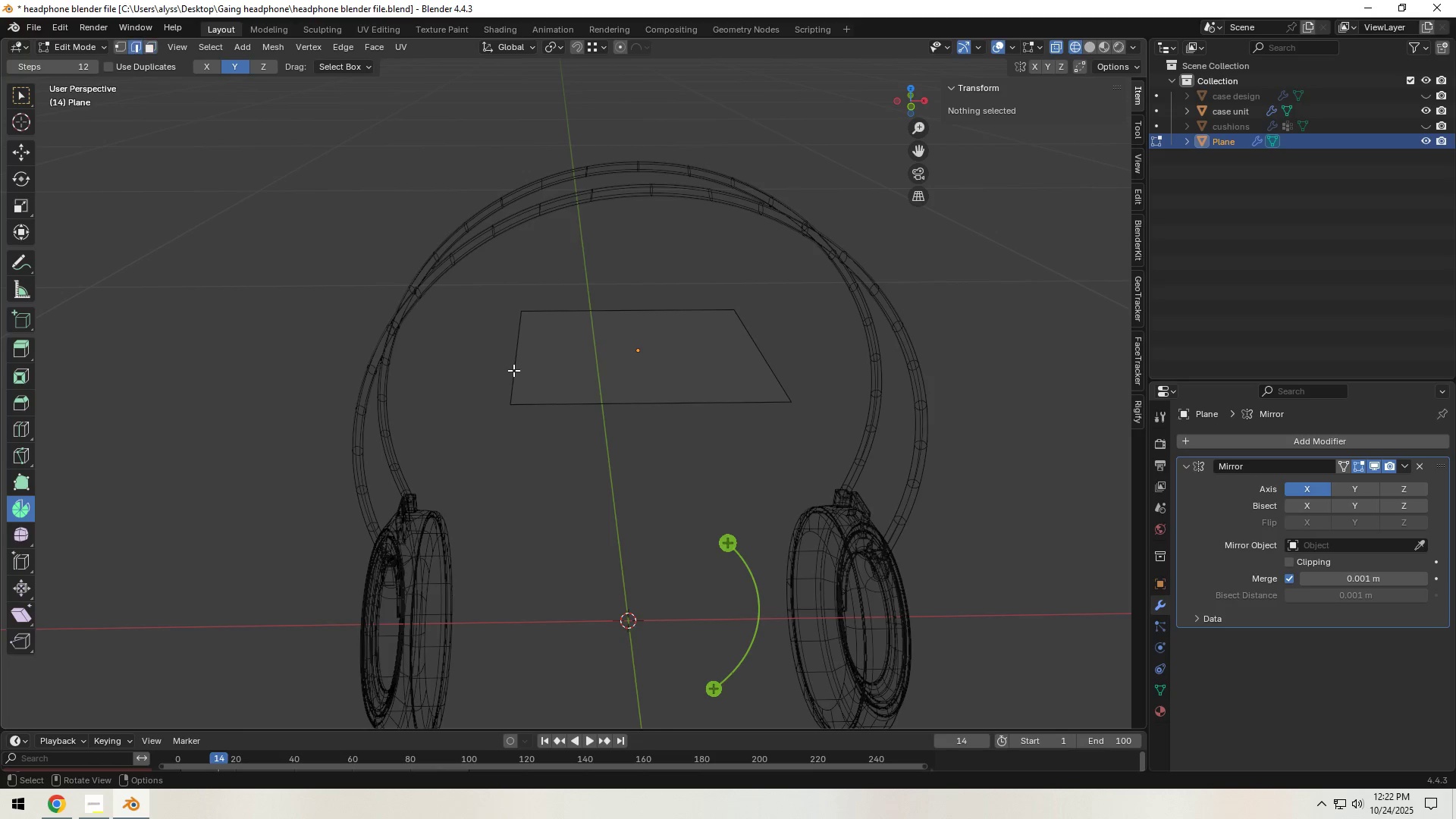 
key(2)
 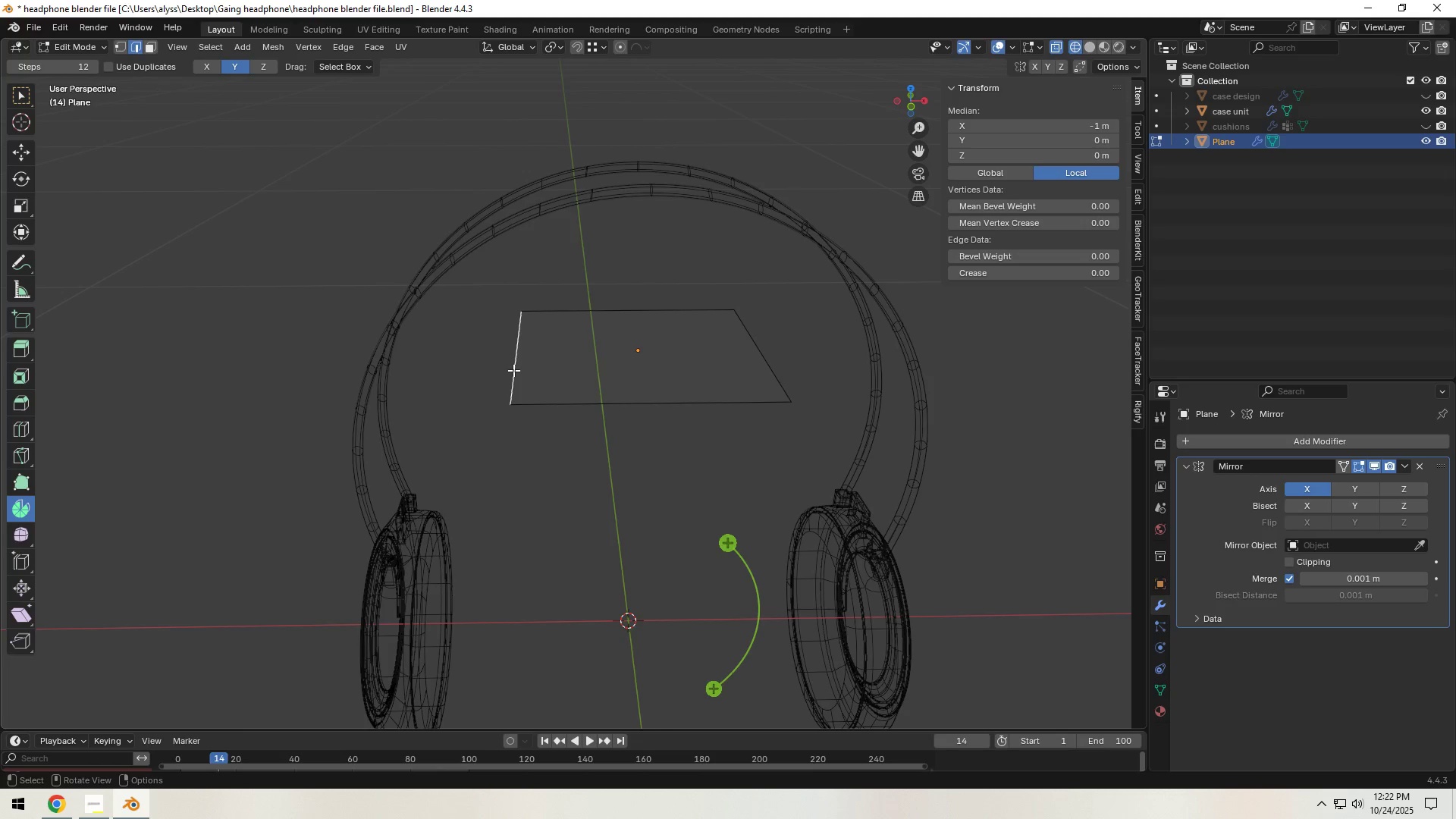 
left_click([513, 370])
 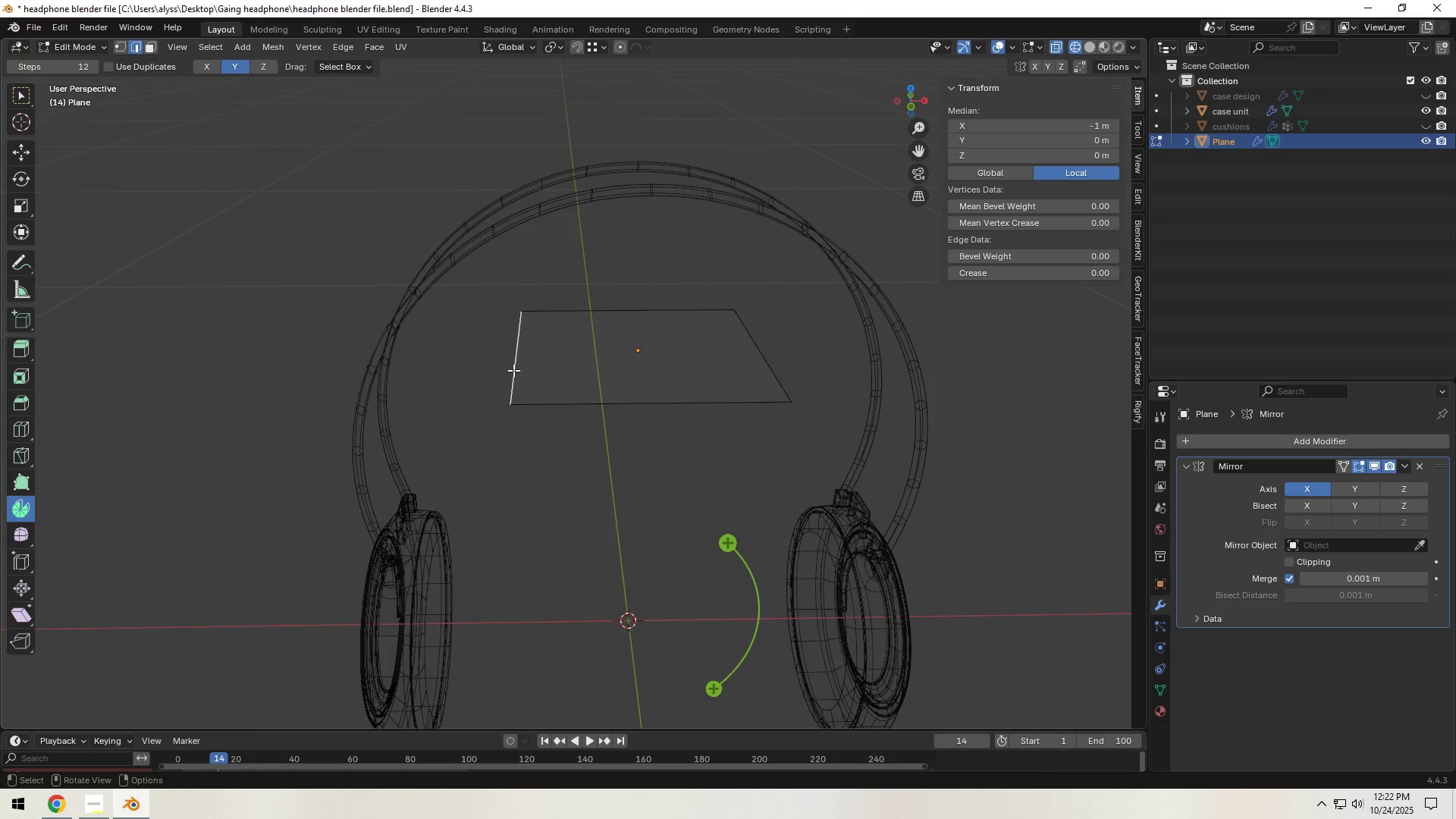 
type(gx)
 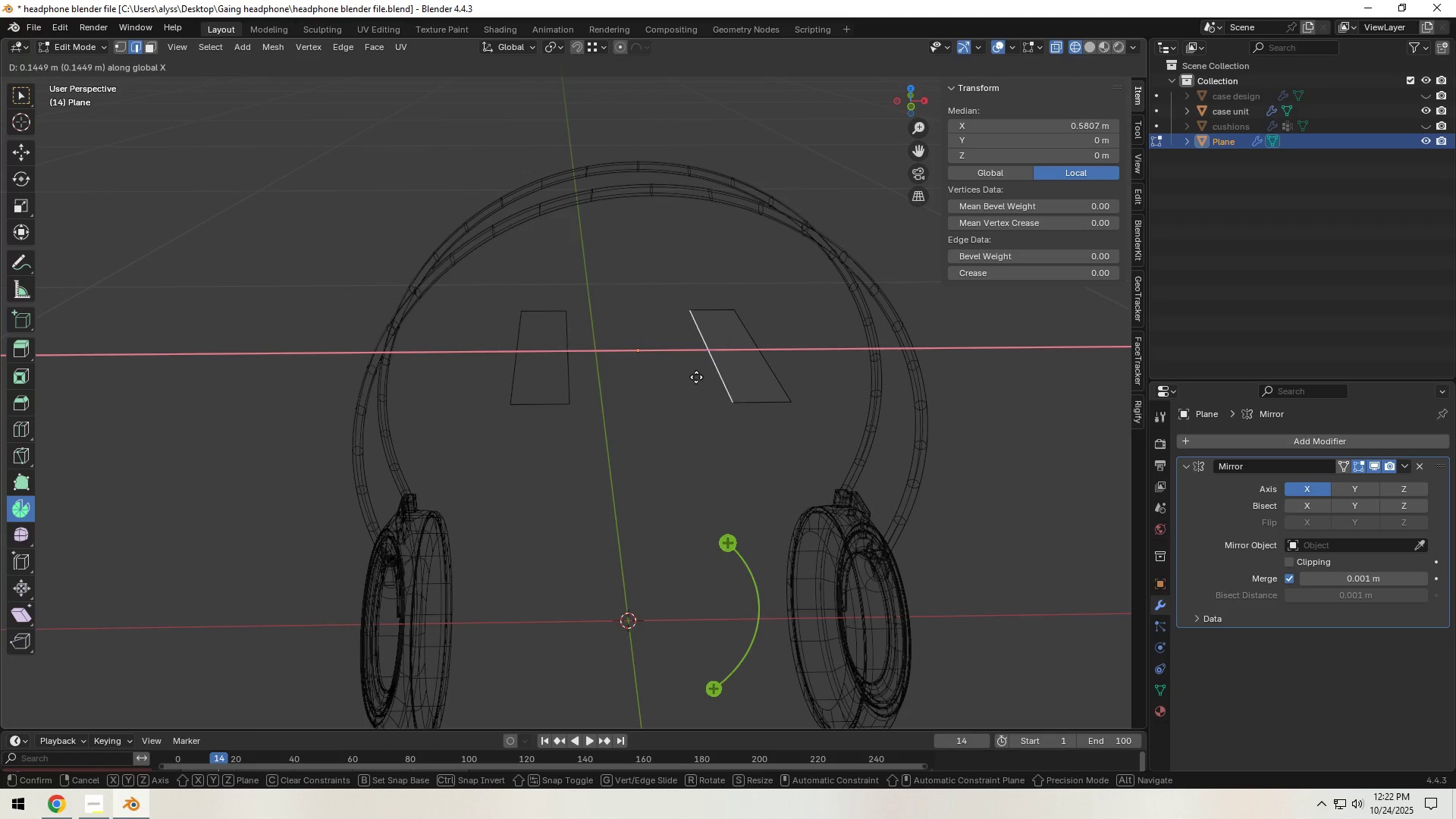 
left_click([686, 377])
 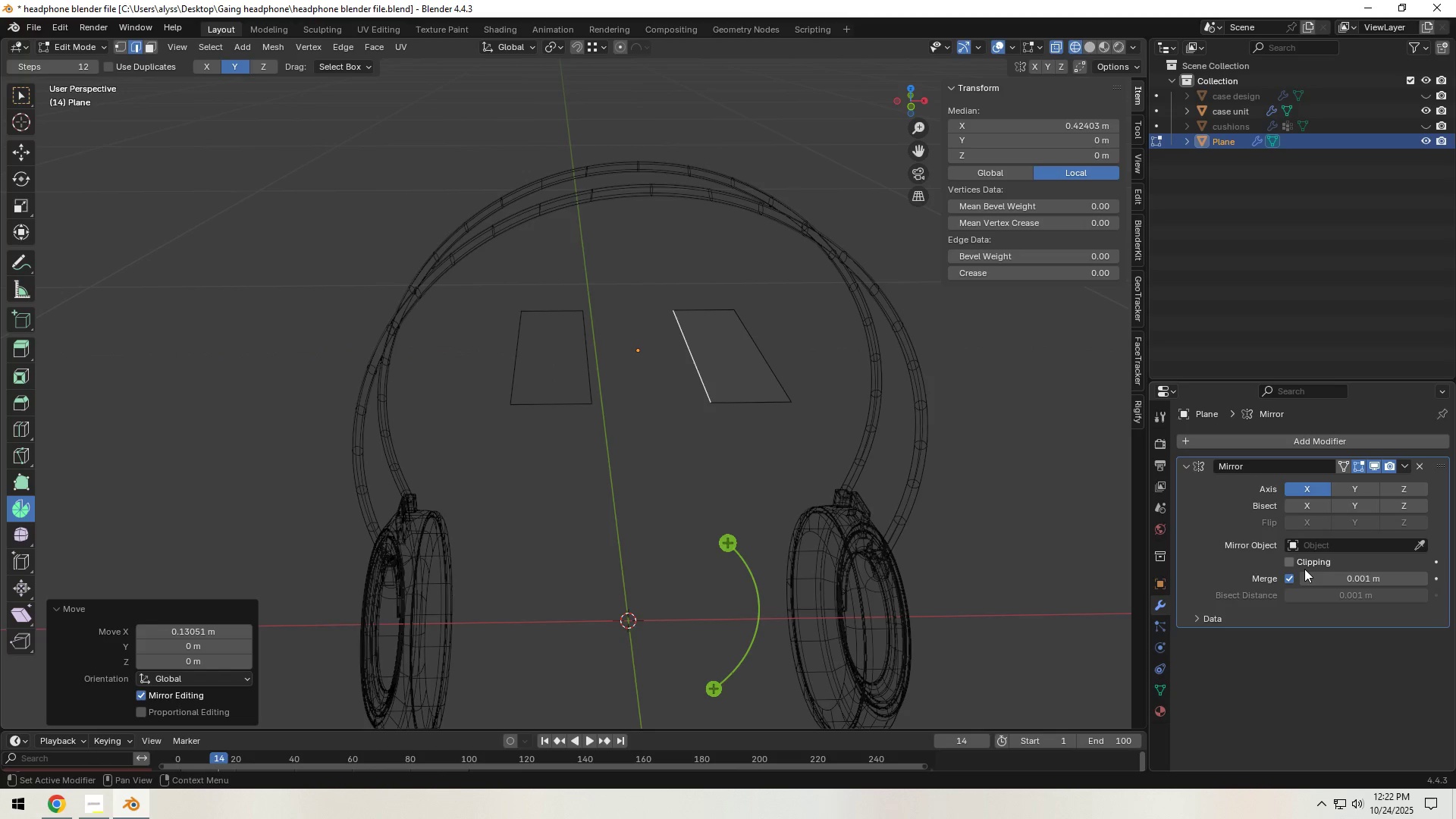 
left_click([1288, 559])
 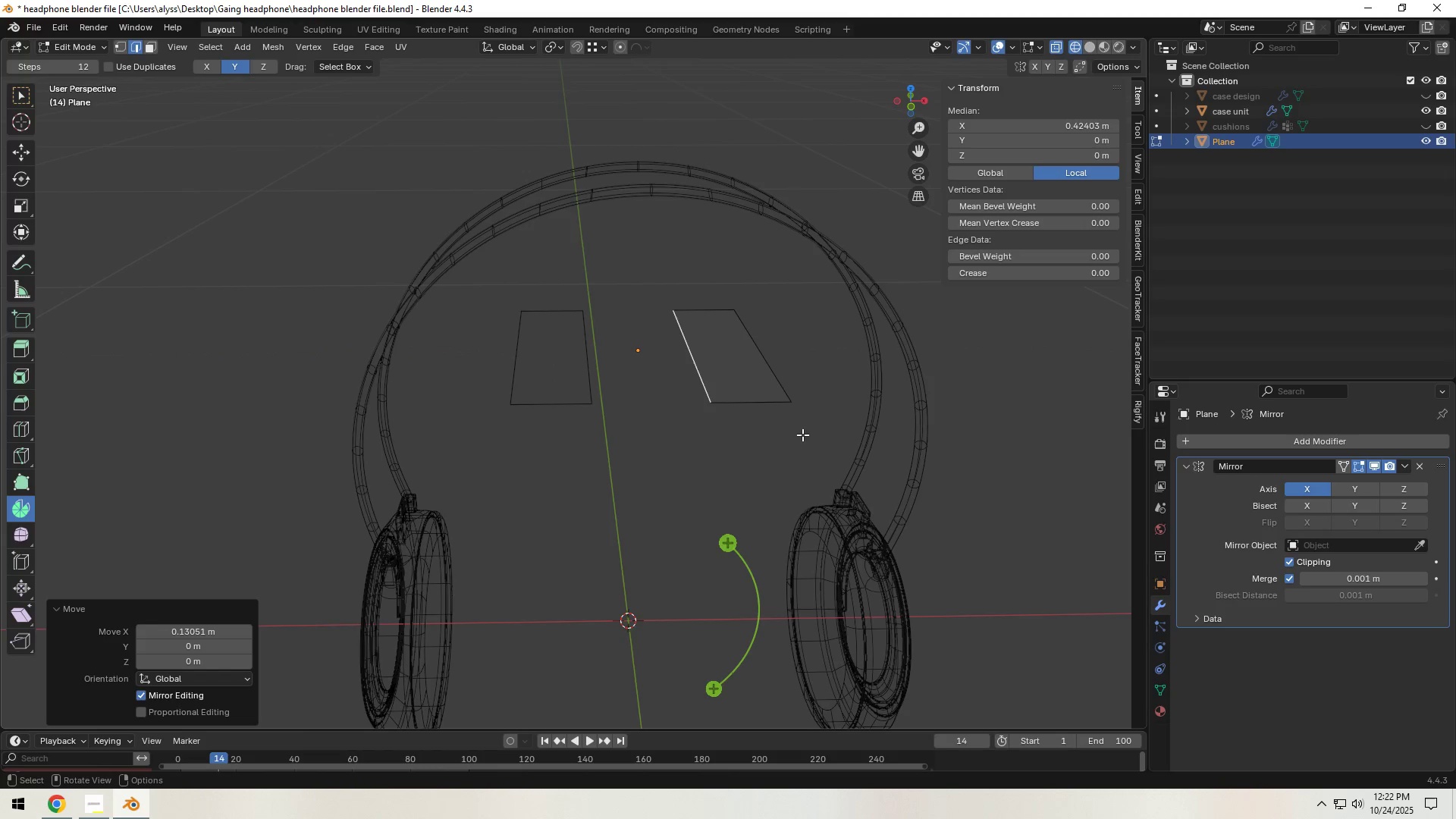 
type(gx)
 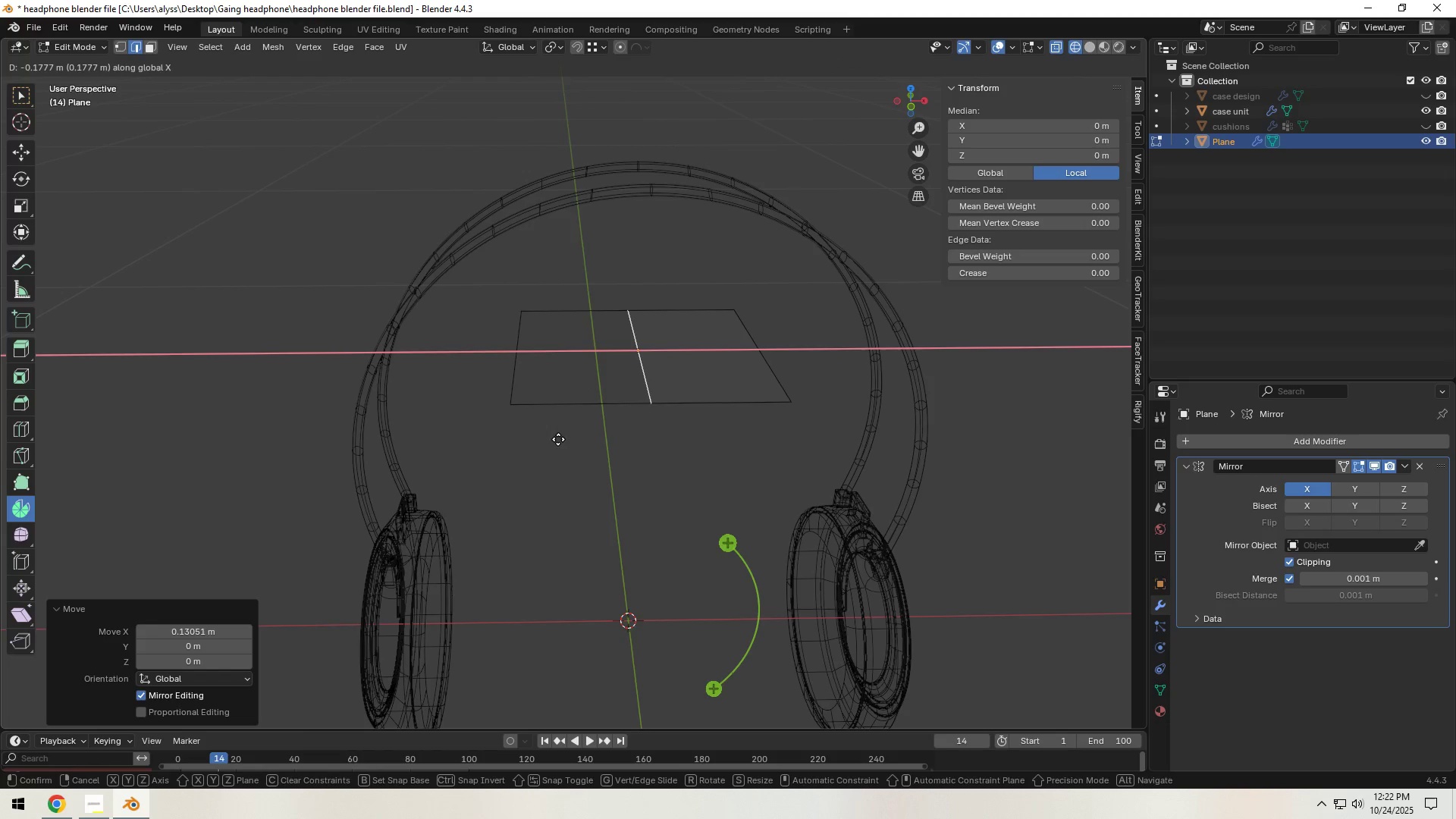 
left_click([558, 439])
 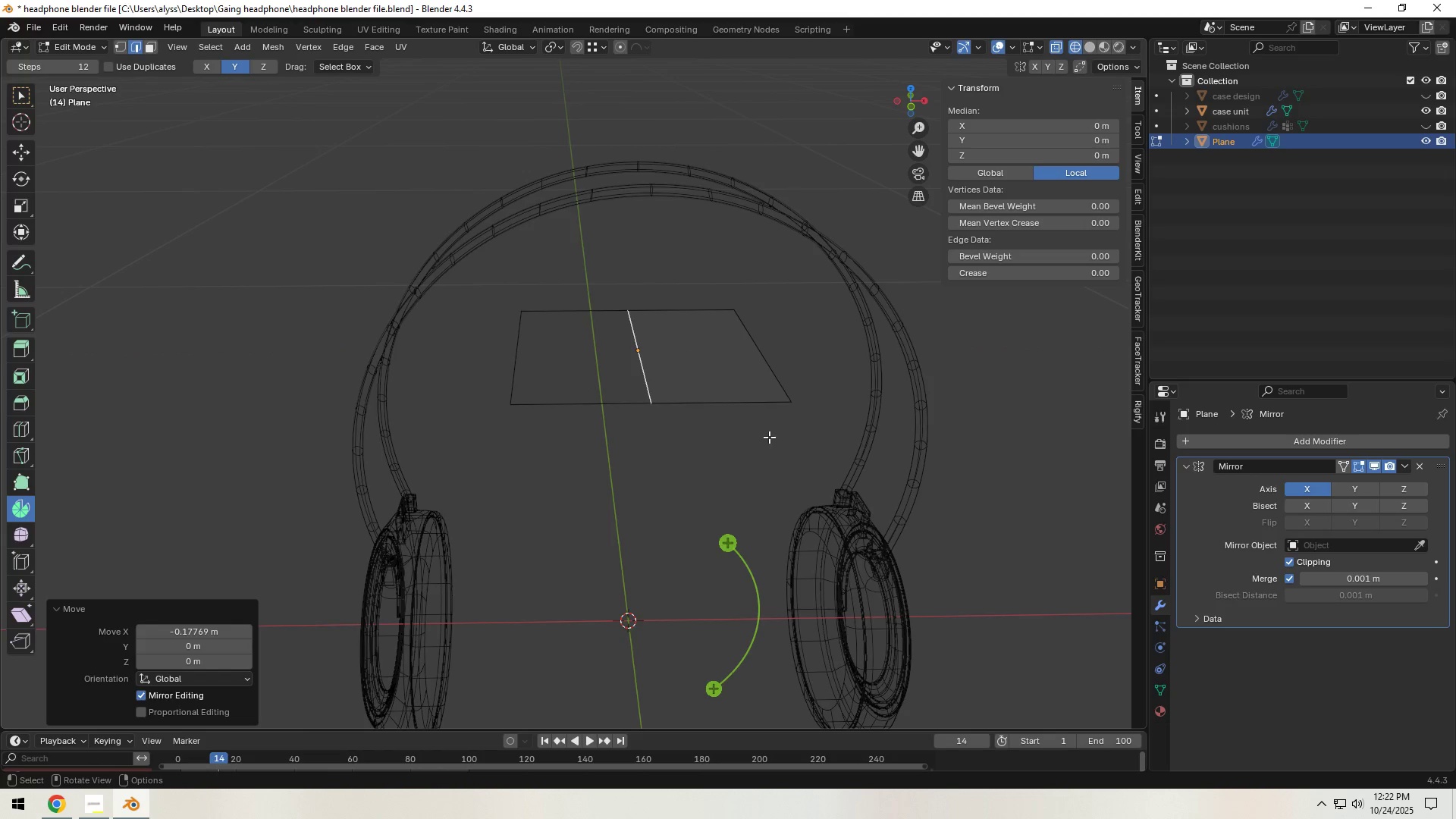 
hold_key(key=ShiftLeft, duration=0.6)
 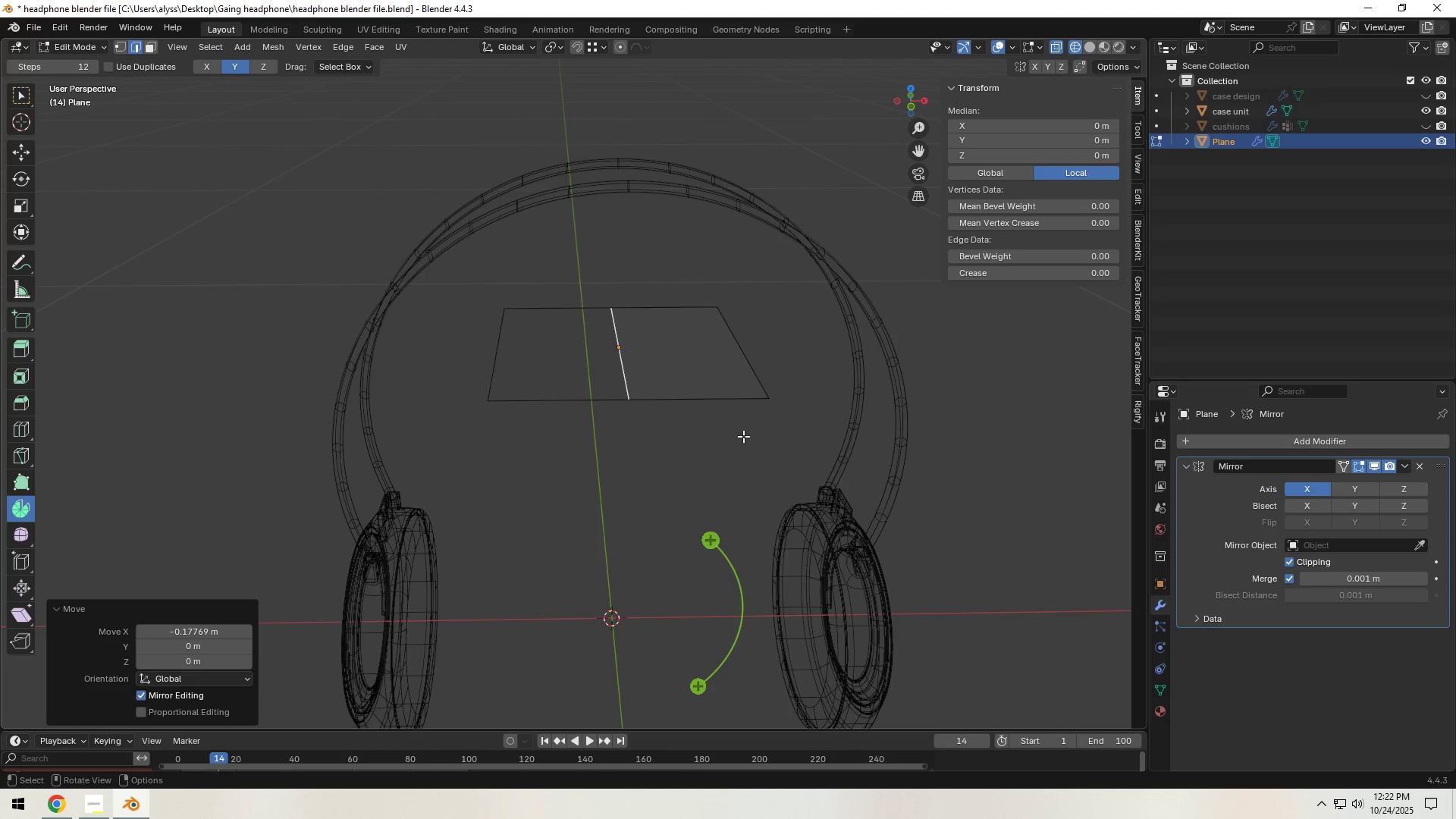 
hold_key(key=Backquote, duration=1.54)
 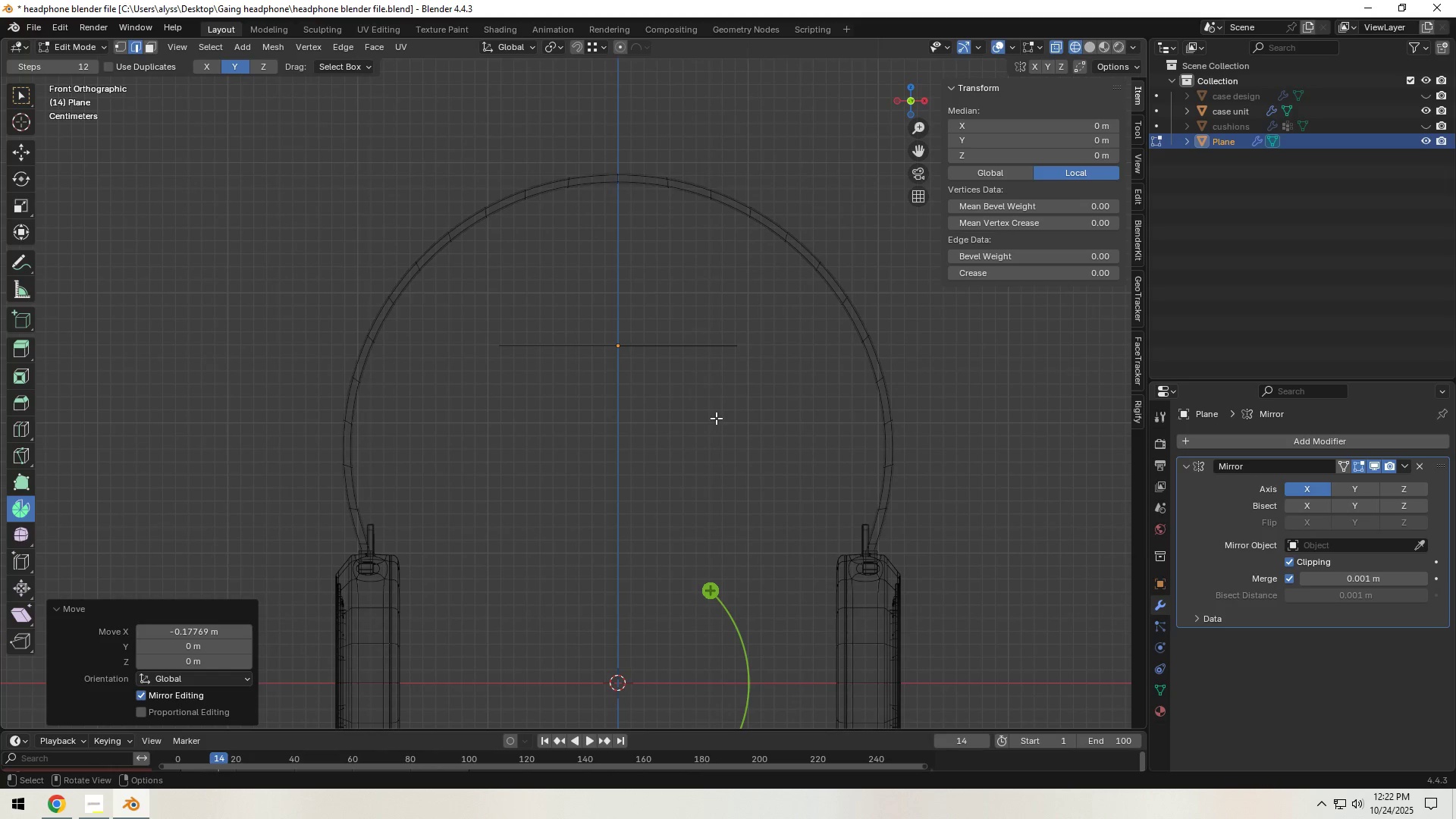 
hold_key(key=Backquote, duration=0.31)
 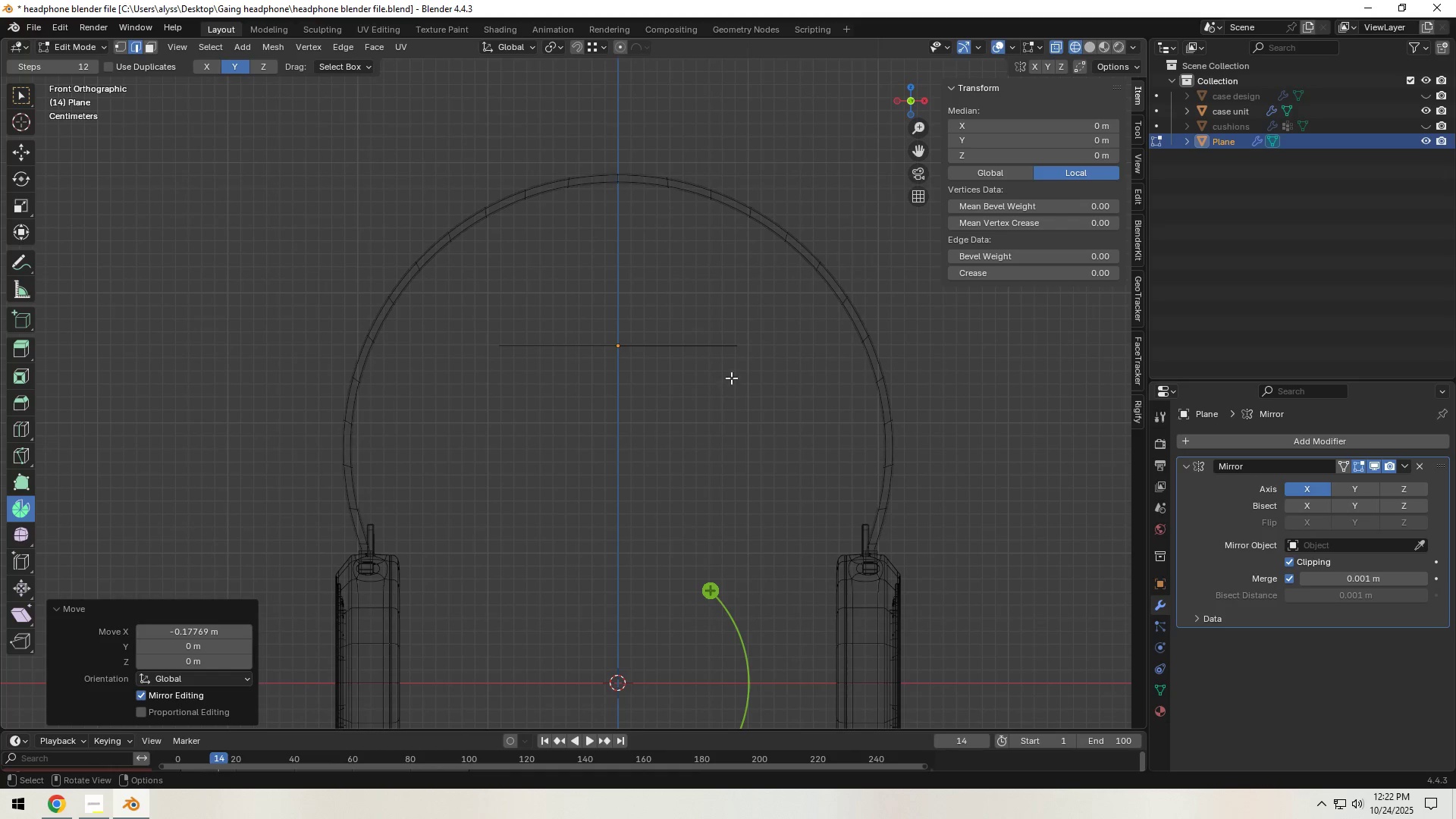 
left_click_drag(start_coordinate=[730, 332], to_coordinate=[774, 366])
 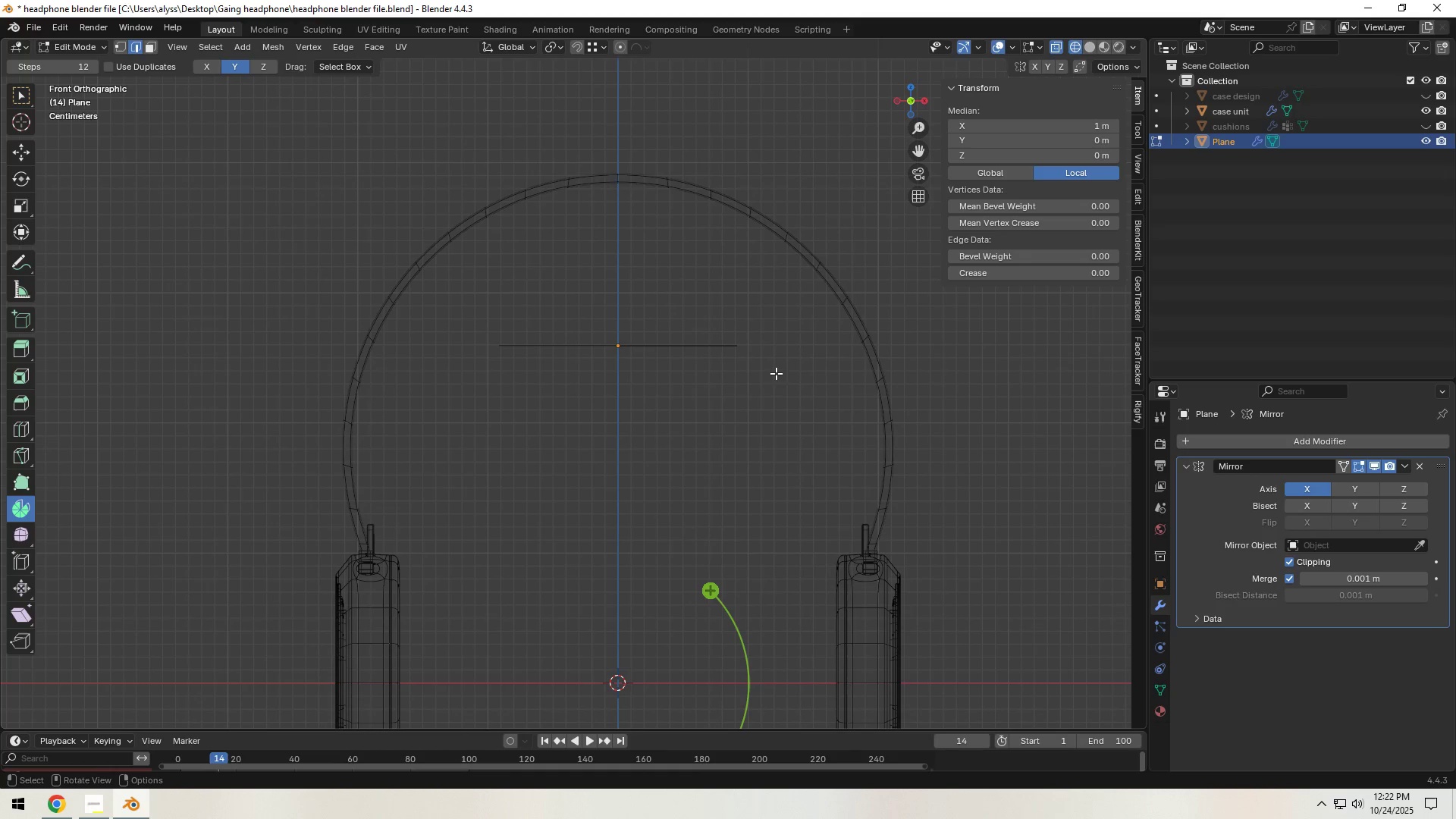 
hold_key(key=ShiftLeft, duration=0.73)
 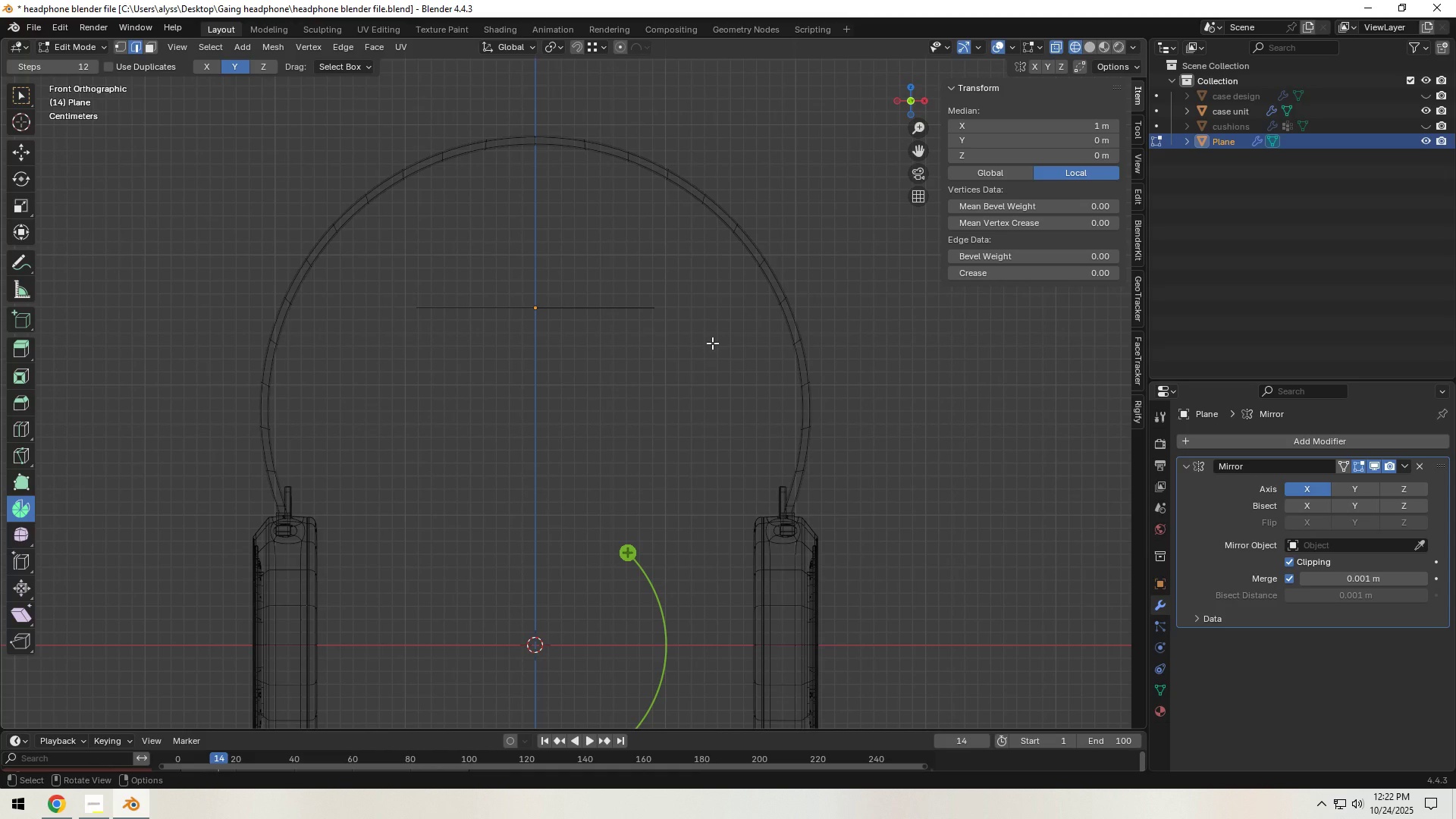 
key(G)
 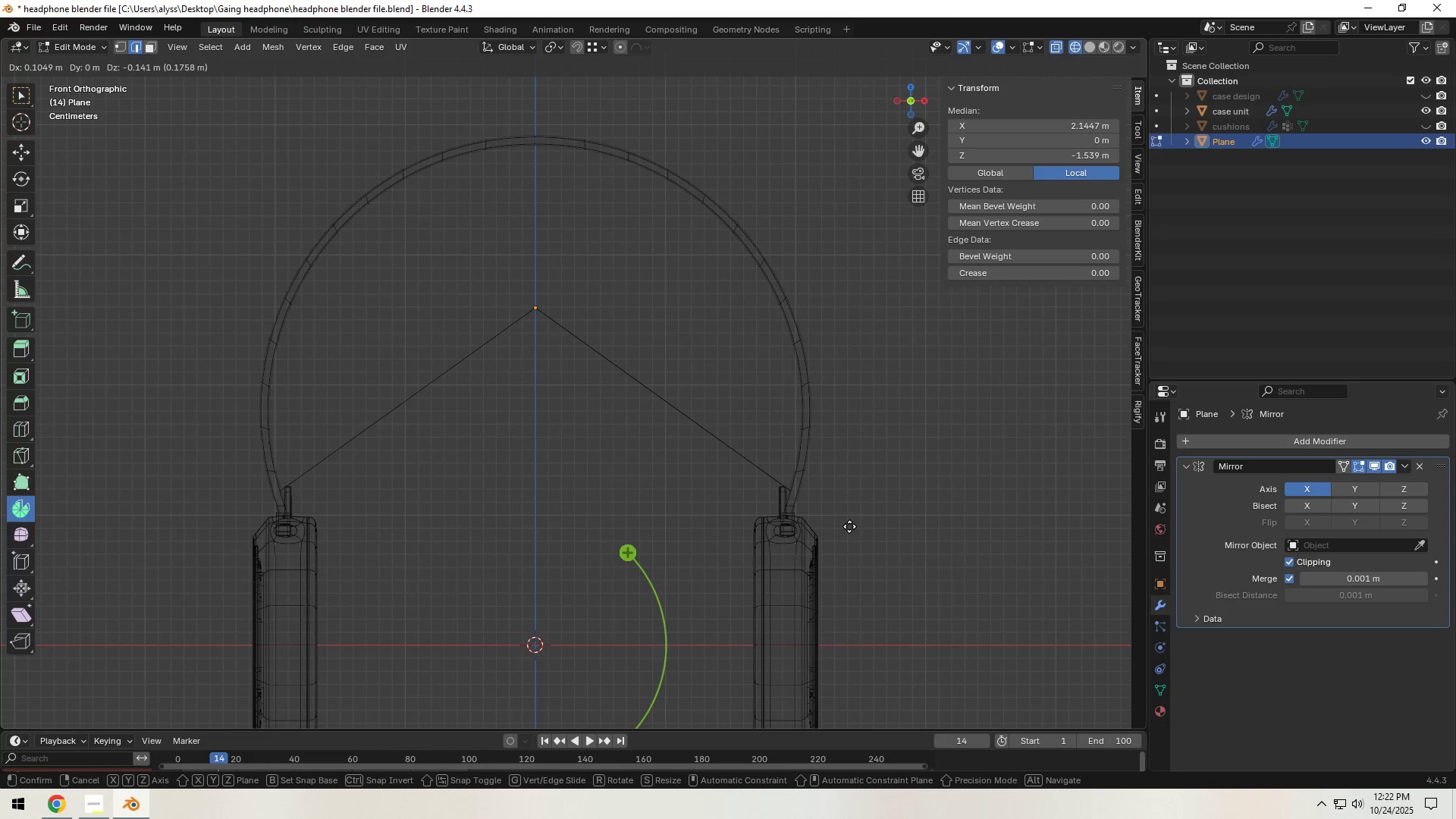 
left_click([849, 526])
 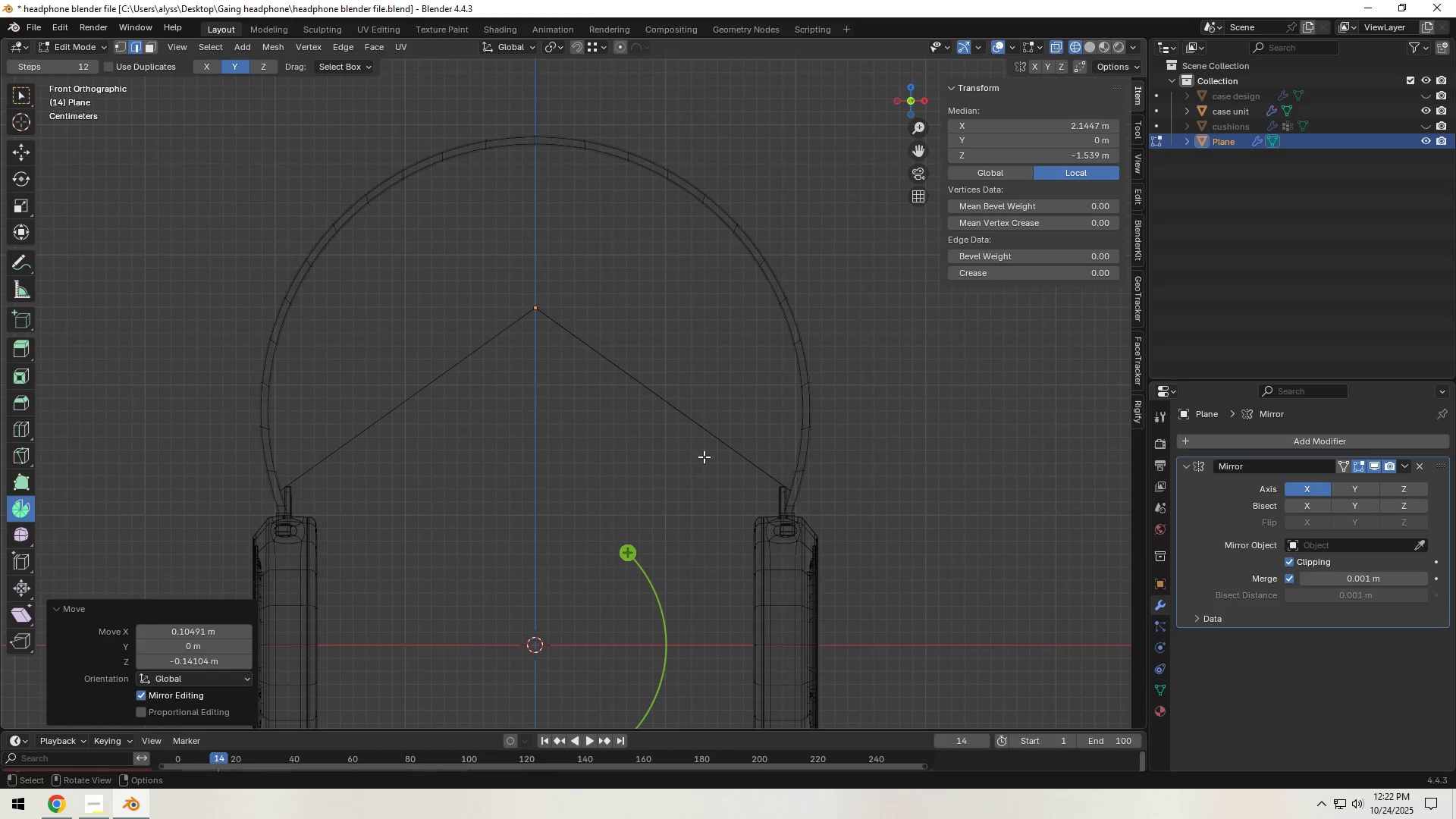 
key(Control+ControlLeft)
 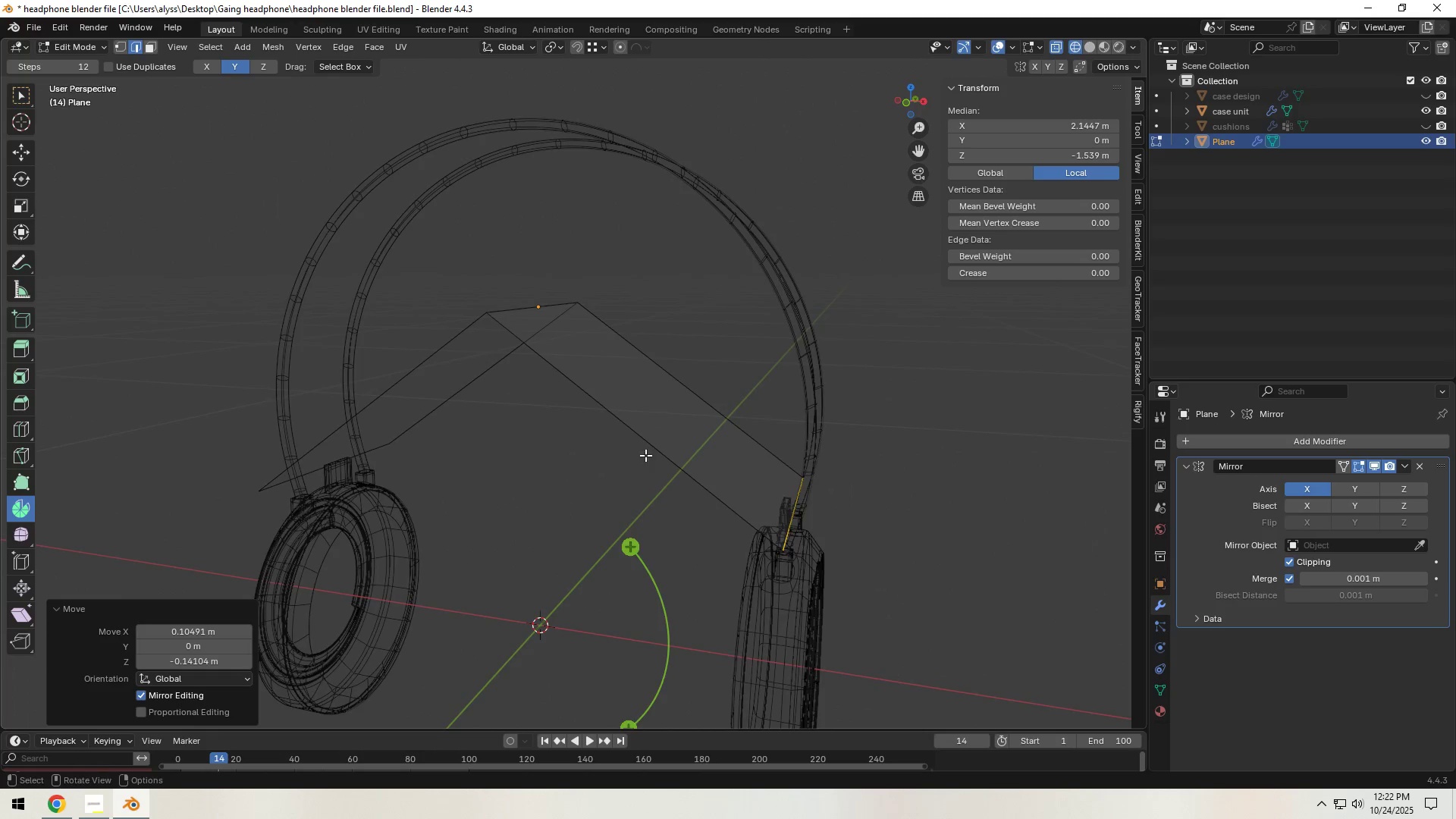 
key(Control+R)
 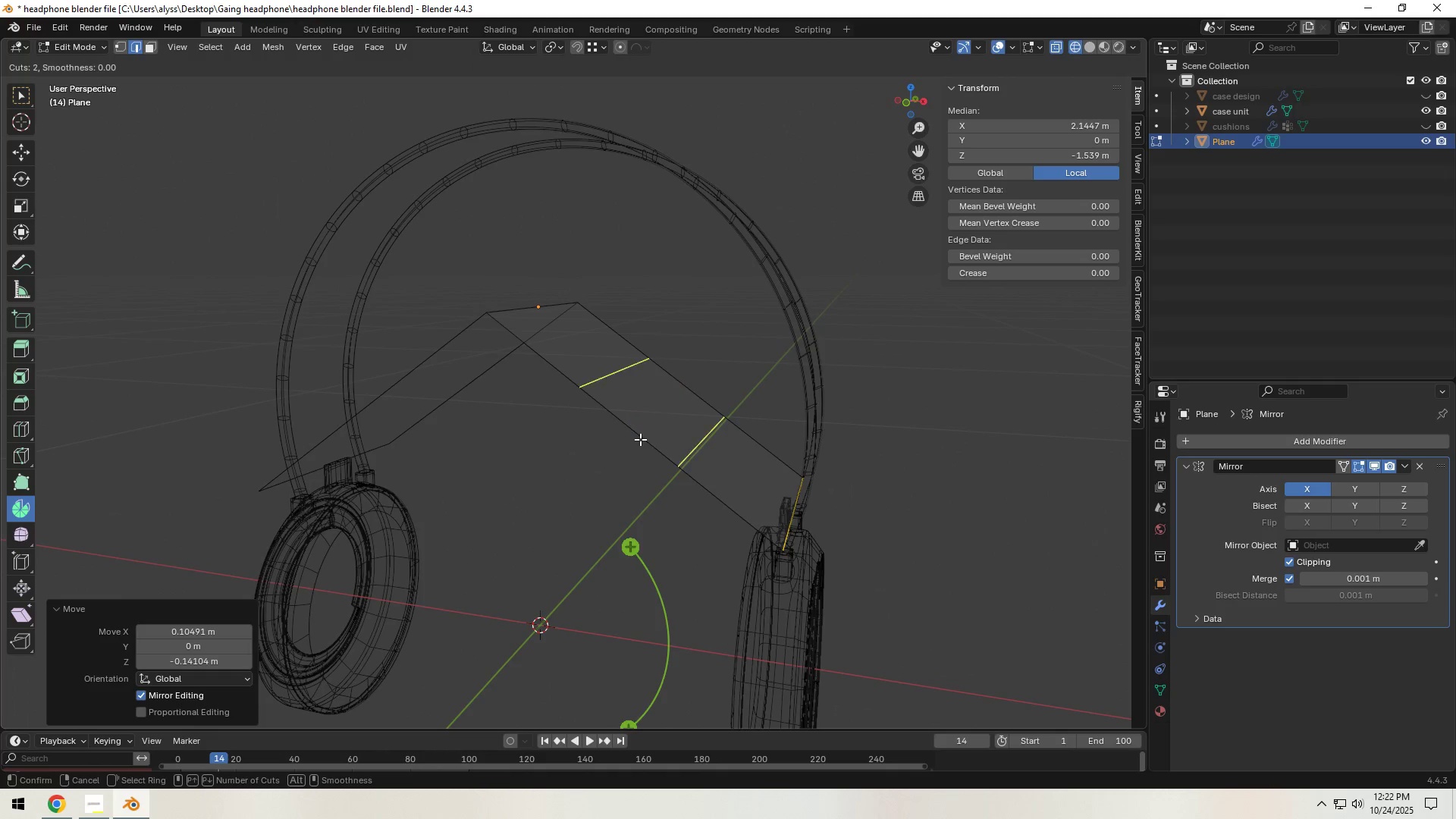 
scroll: coordinate [640, 439], scroll_direction: up, amount: 5.0
 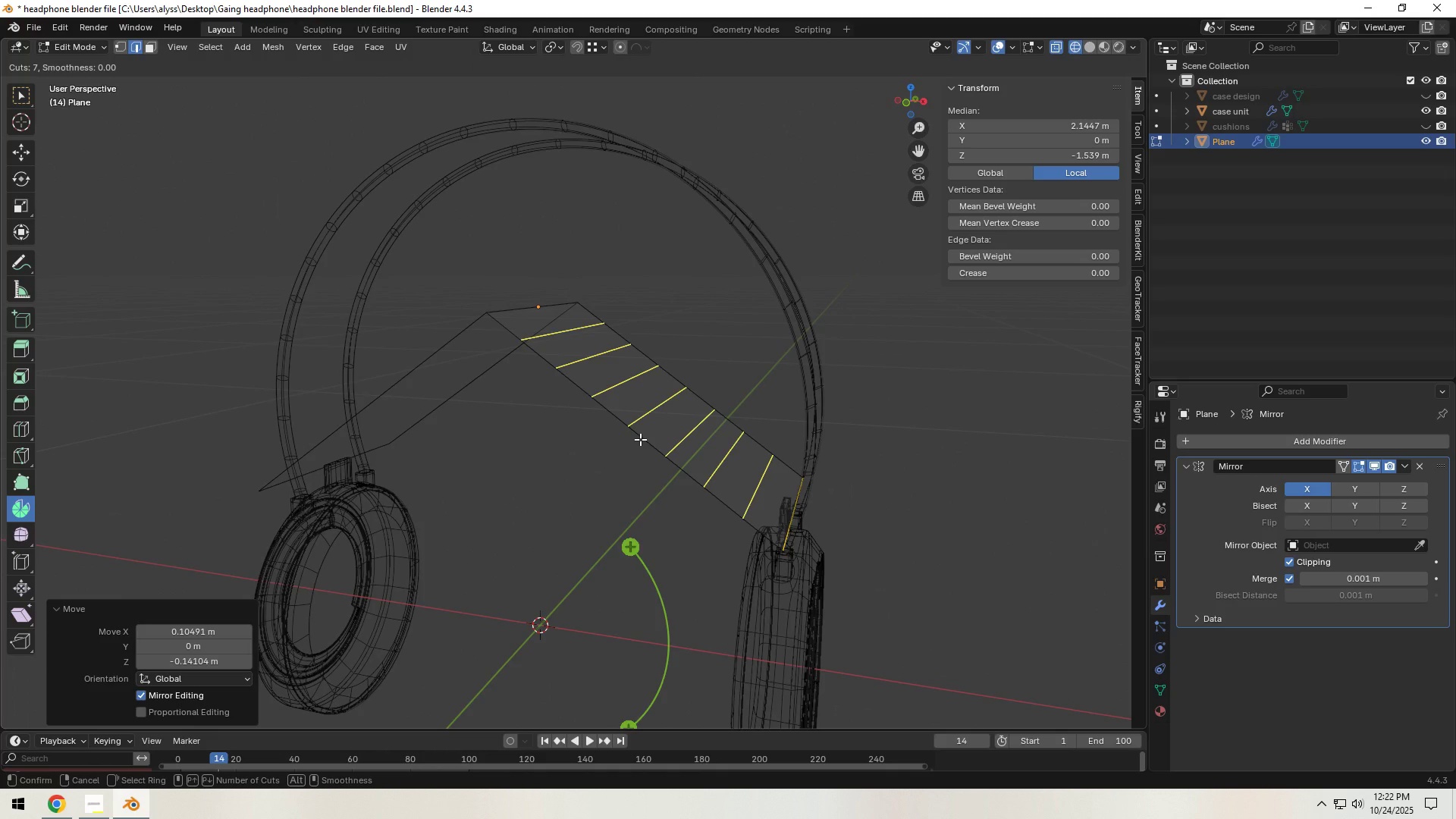 
left_click([640, 439])
 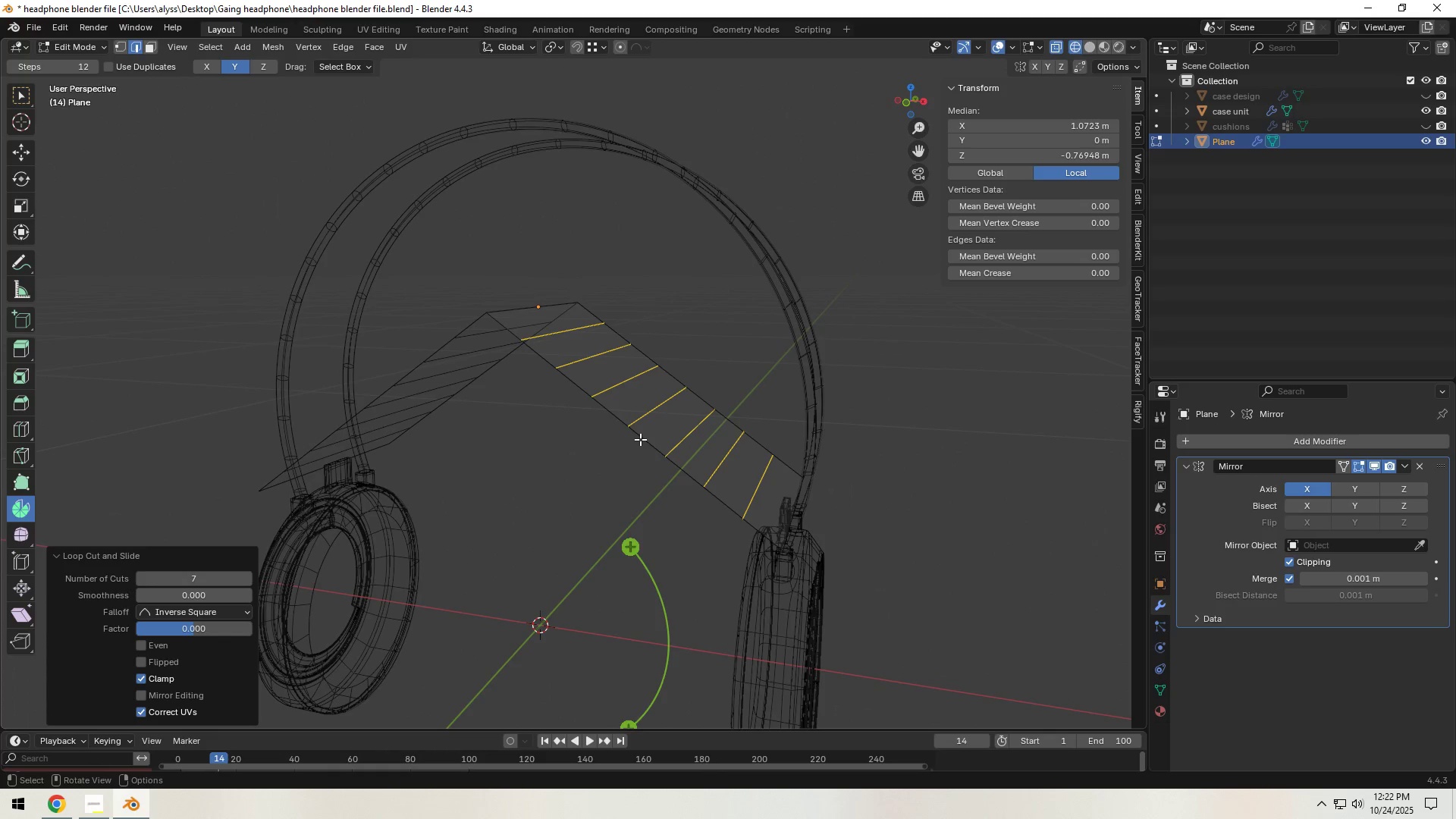 
right_click([640, 439])
 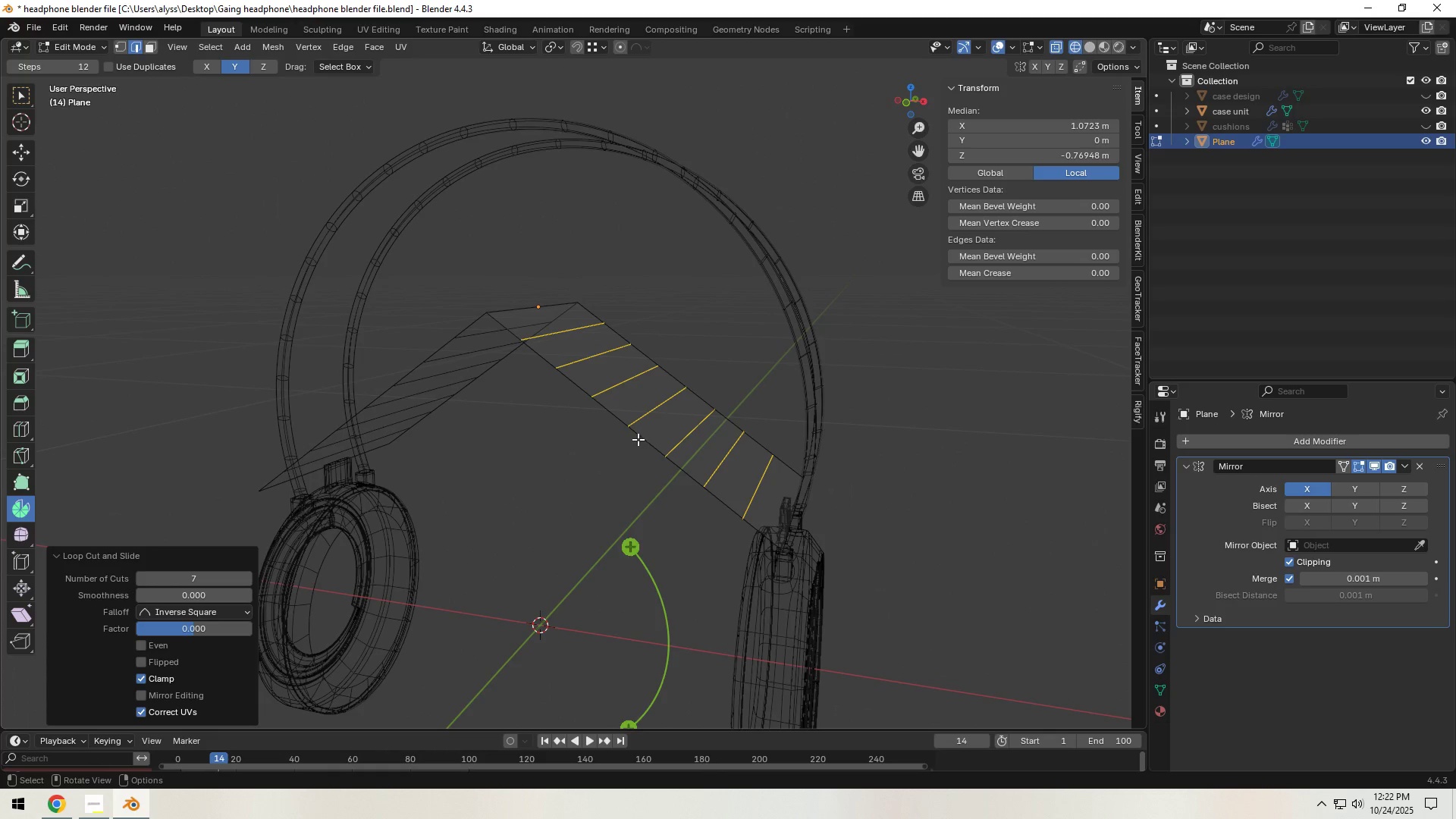 
type(`asy)
 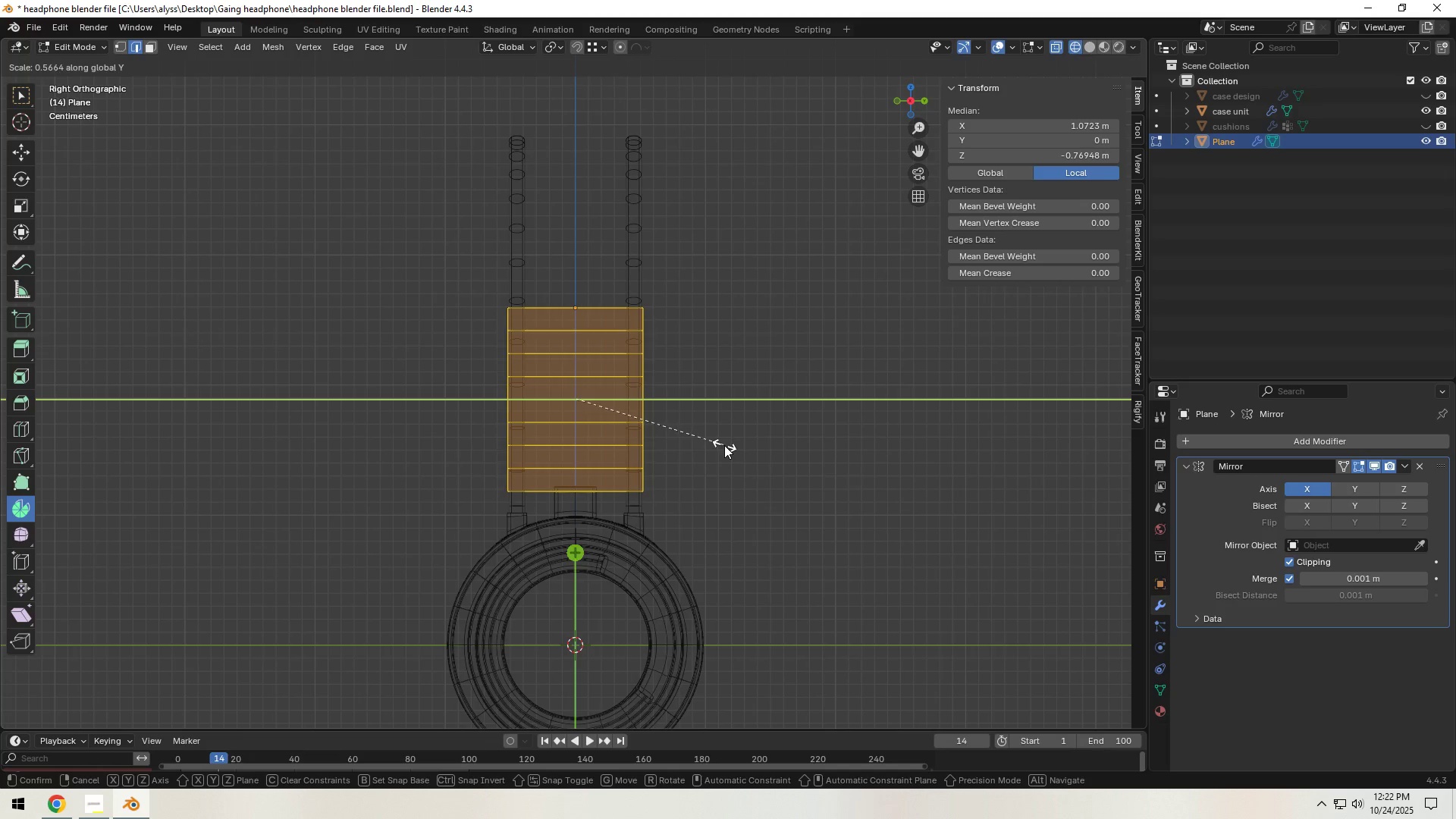 
wait(5.52)
 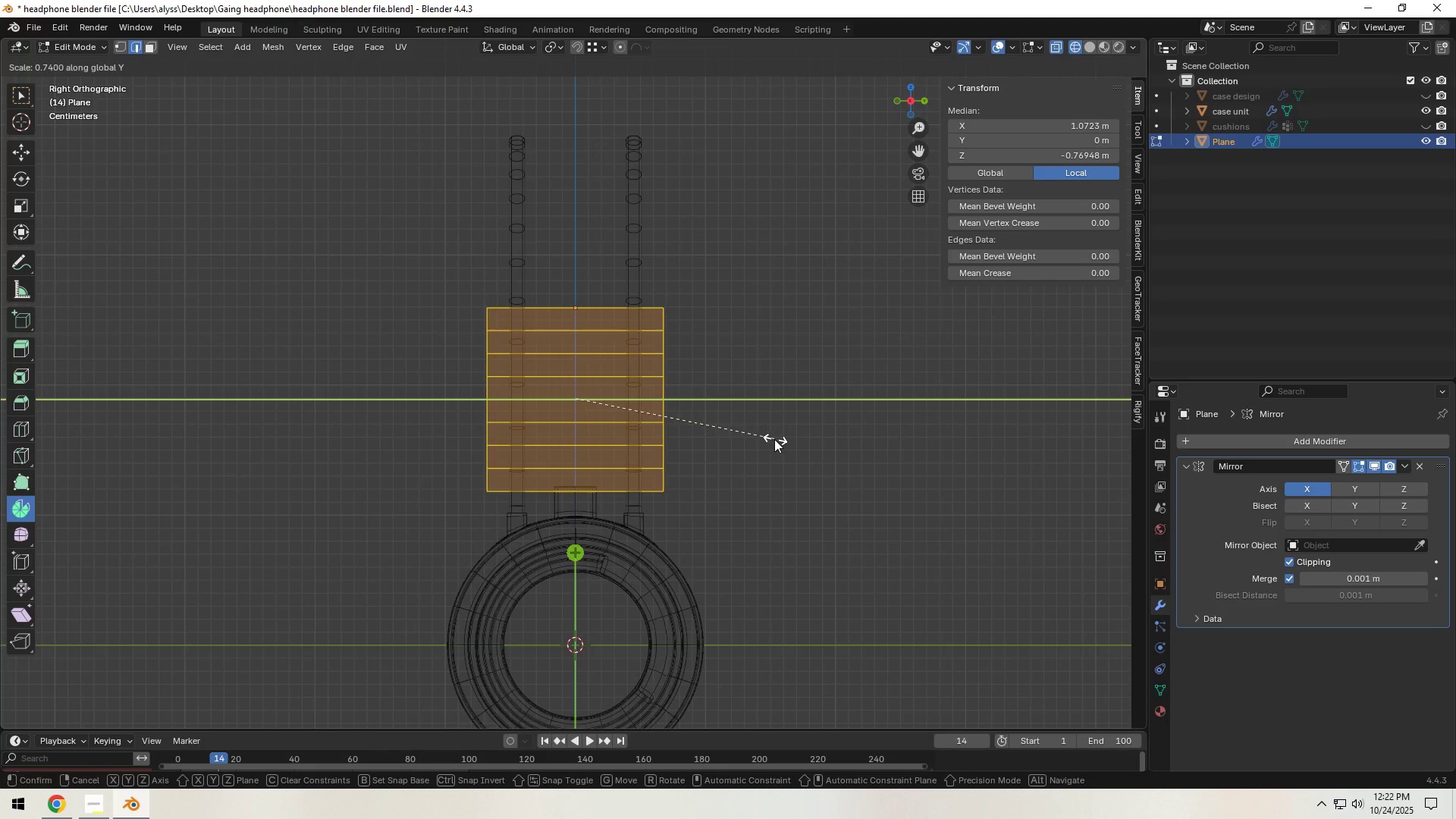 
left_click([724, 445])
 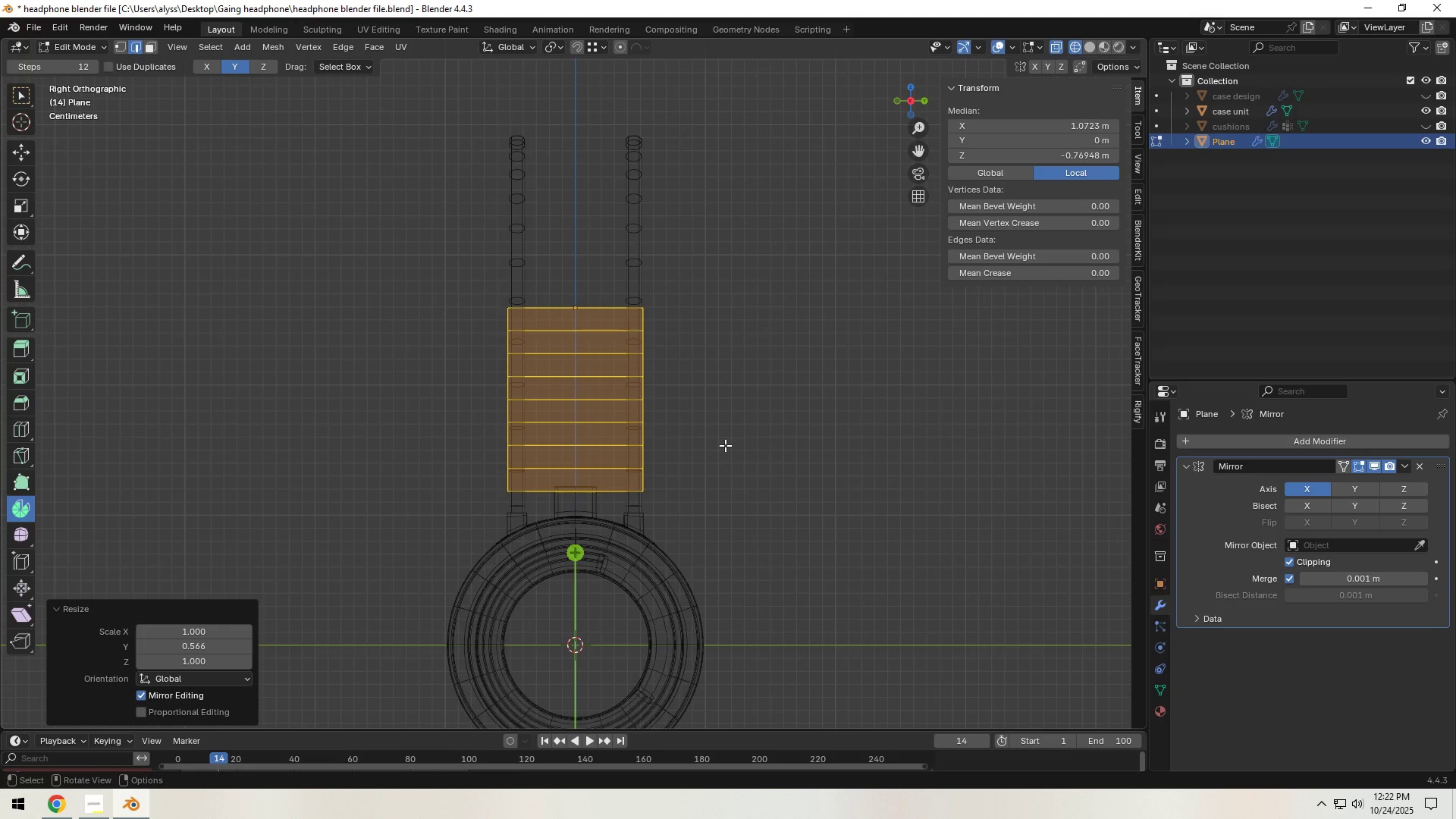 
left_click([725, 445])
 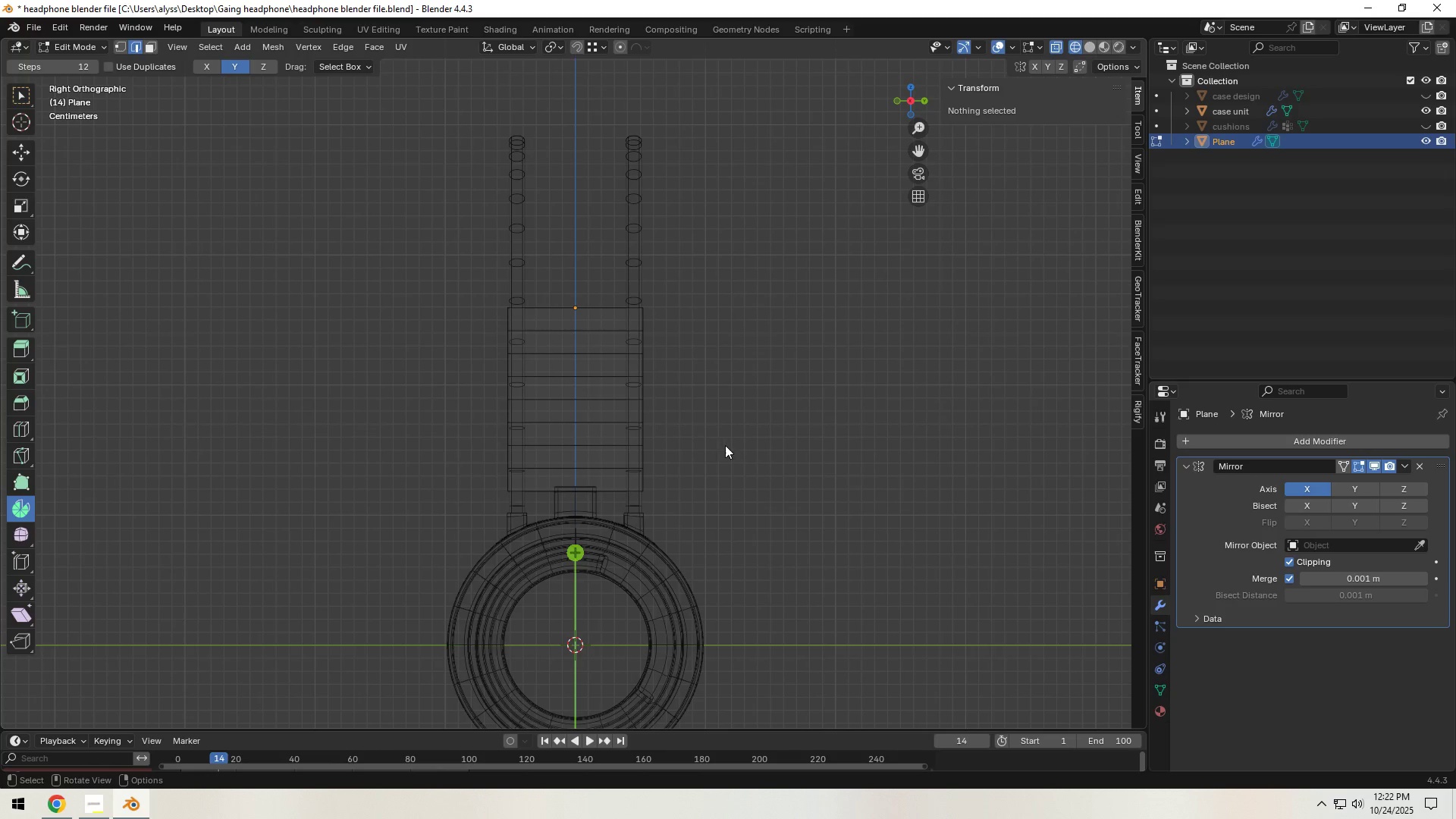 
hold_key(key=Backquote, duration=0.86)
 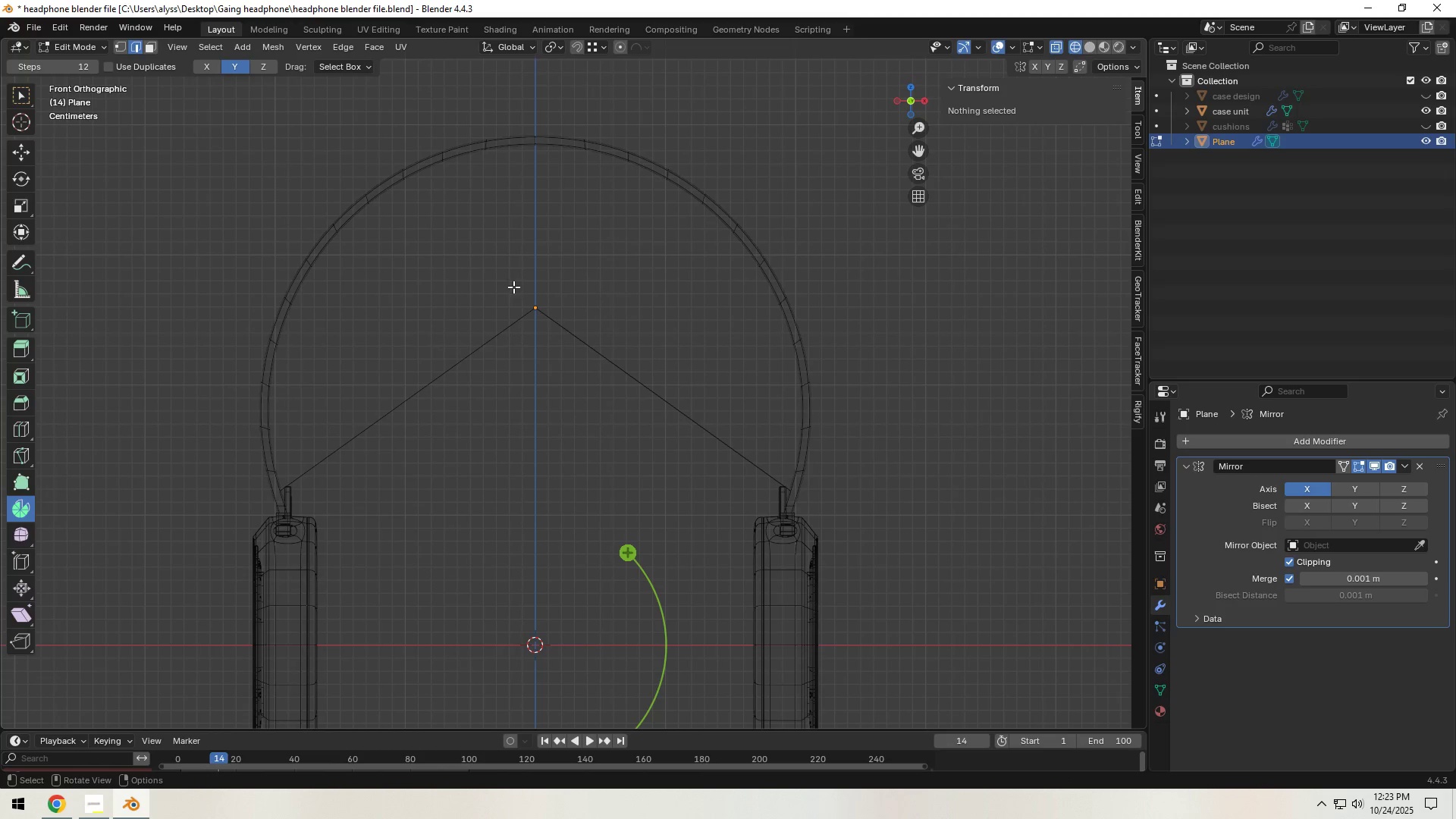 
left_click_drag(start_coordinate=[523, 292], to_coordinate=[545, 321])
 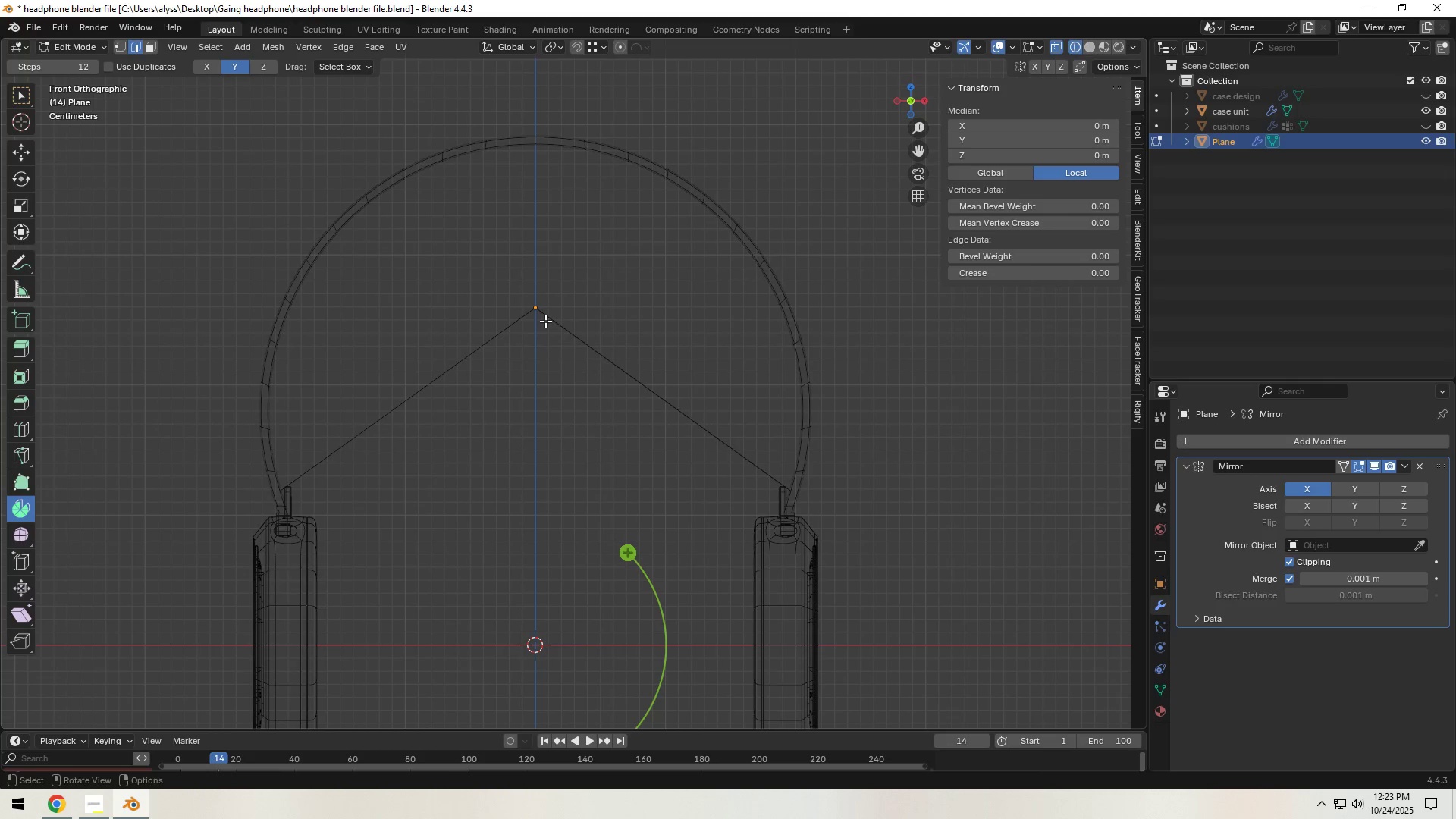 
type(gz)
 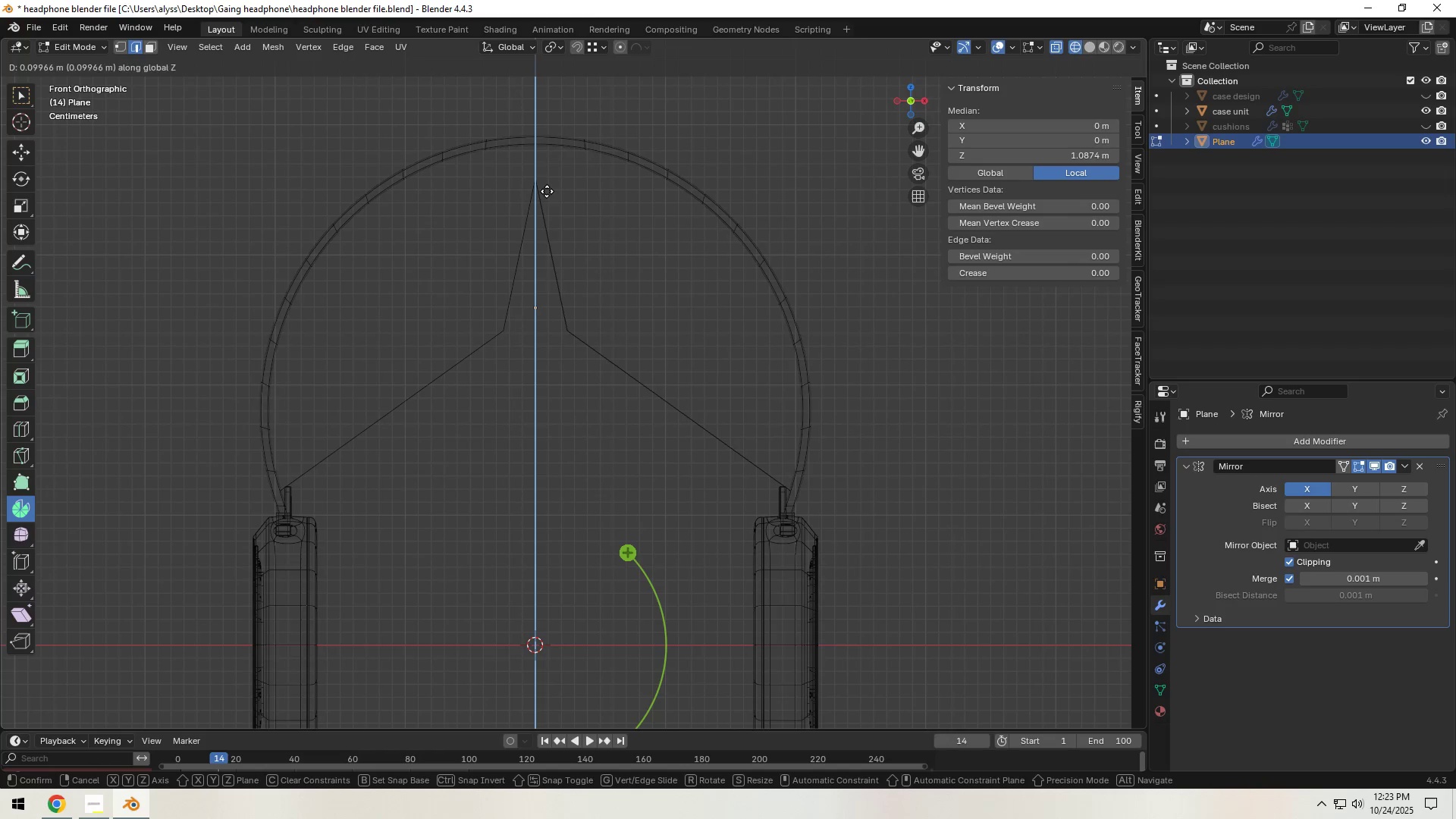 
wait(5.65)
 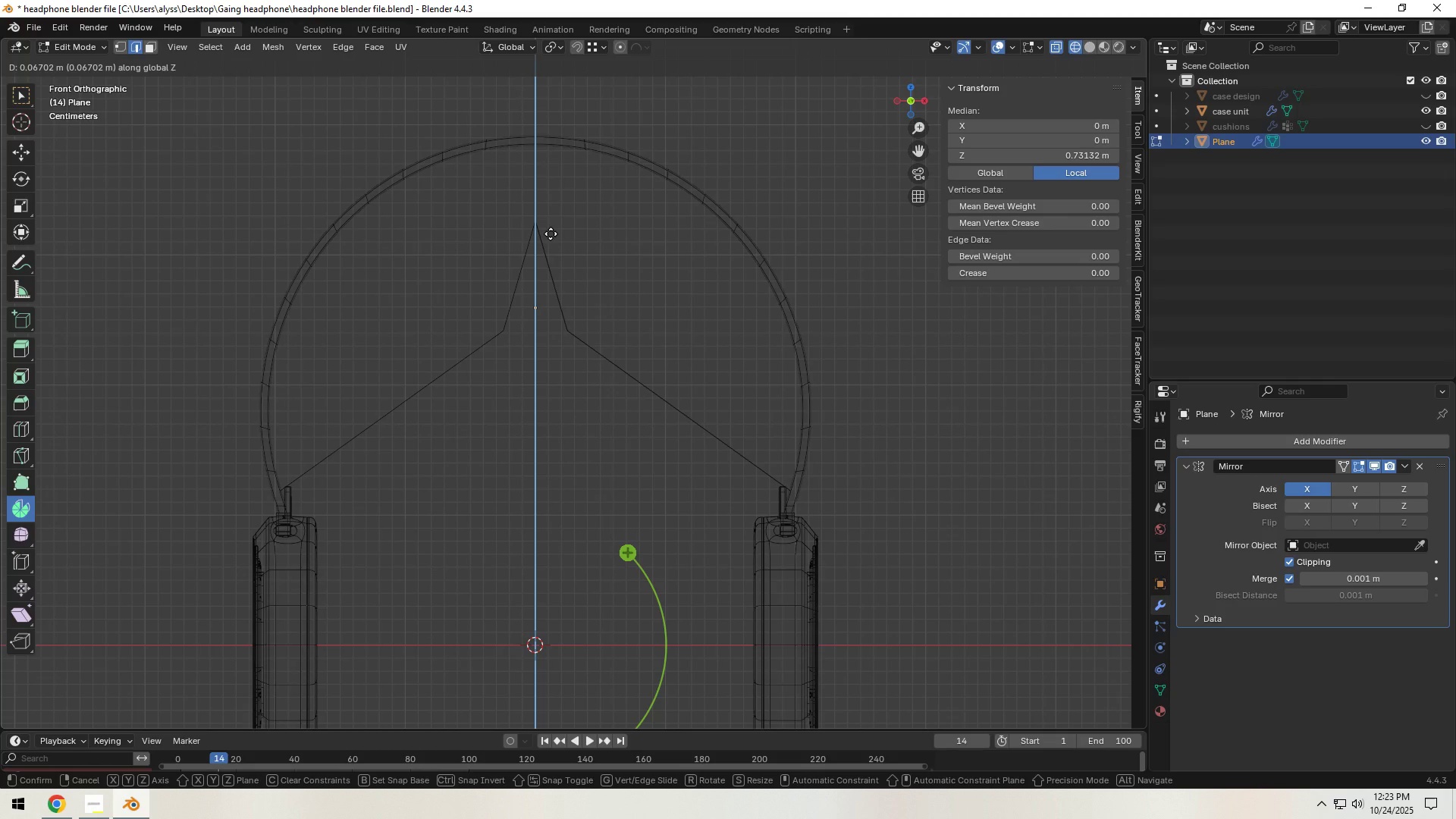 
left_click([547, 186])
 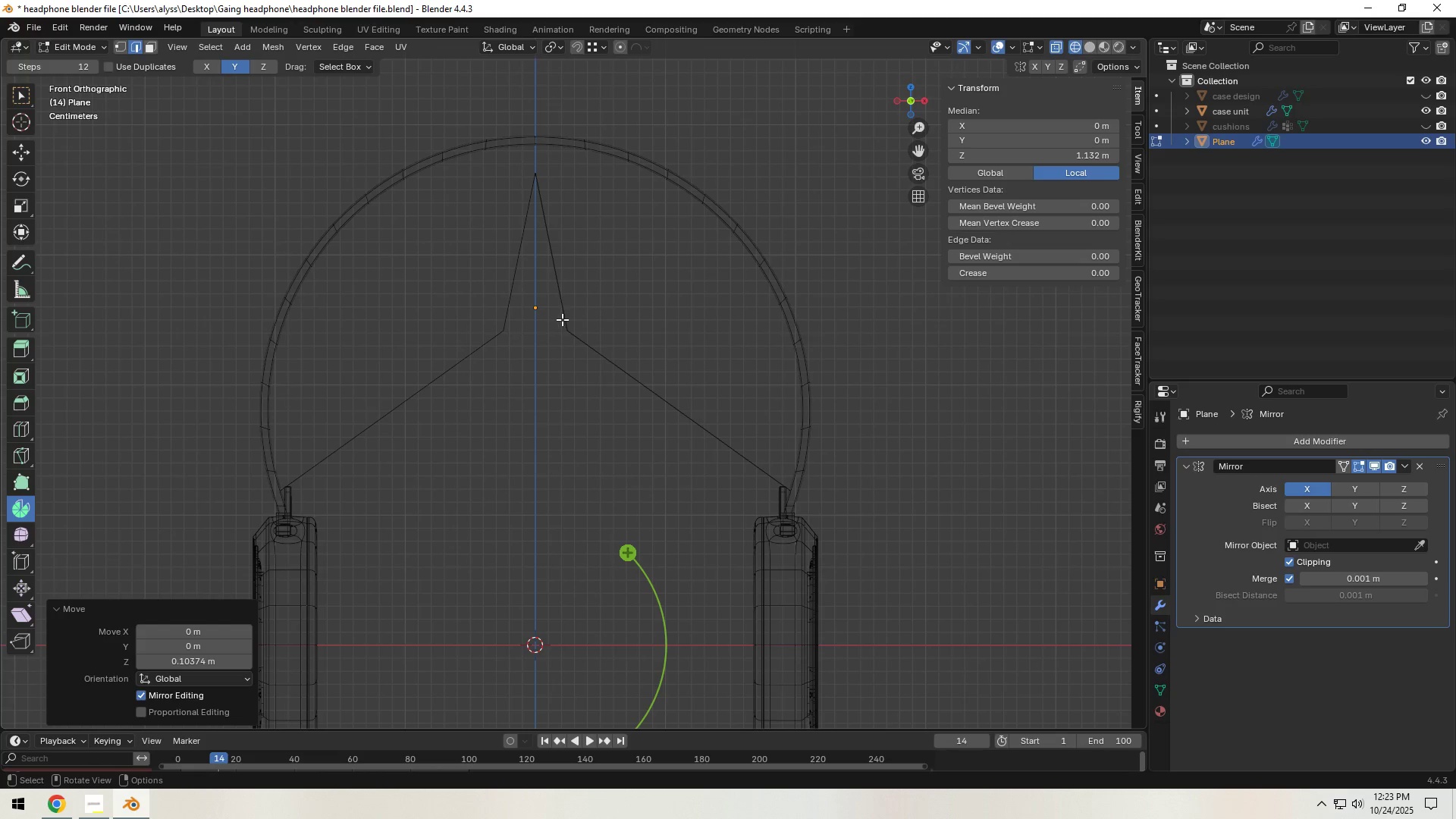 
left_click_drag(start_coordinate=[562, 321], to_coordinate=[574, 334])
 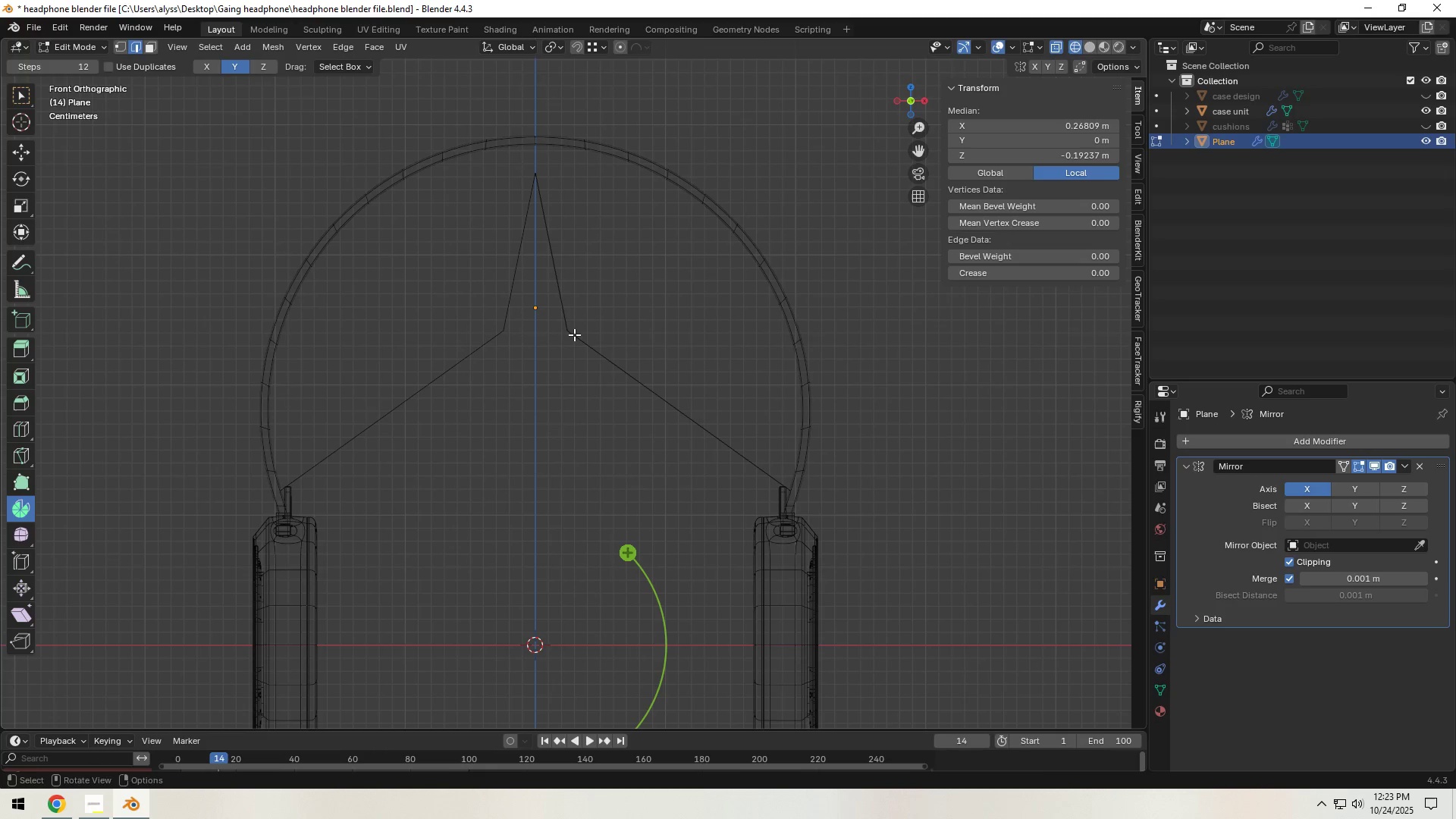 
type(gz)
 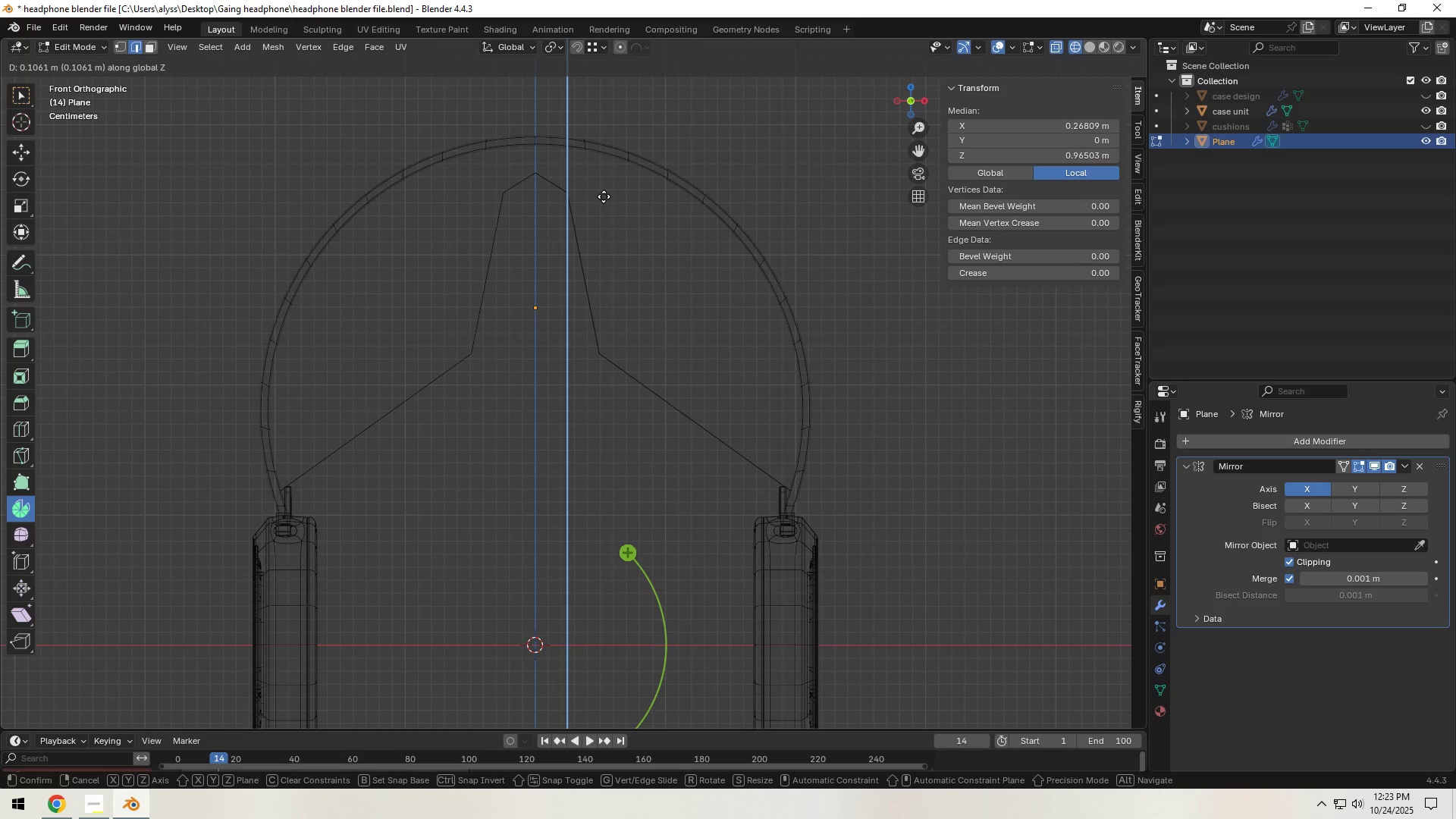 
left_click([604, 196])
 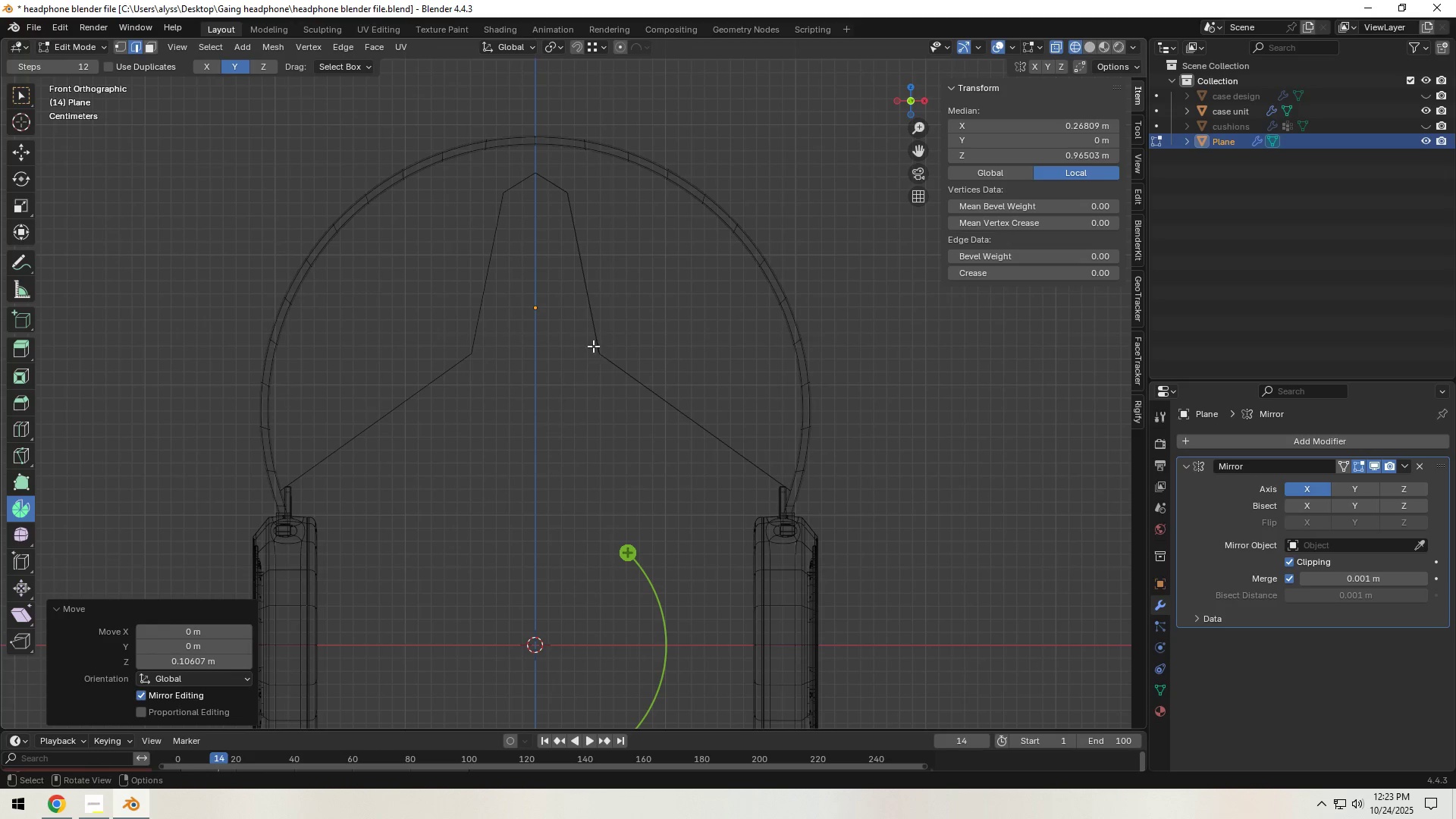 
left_click_drag(start_coordinate=[590, 342], to_coordinate=[604, 359])
 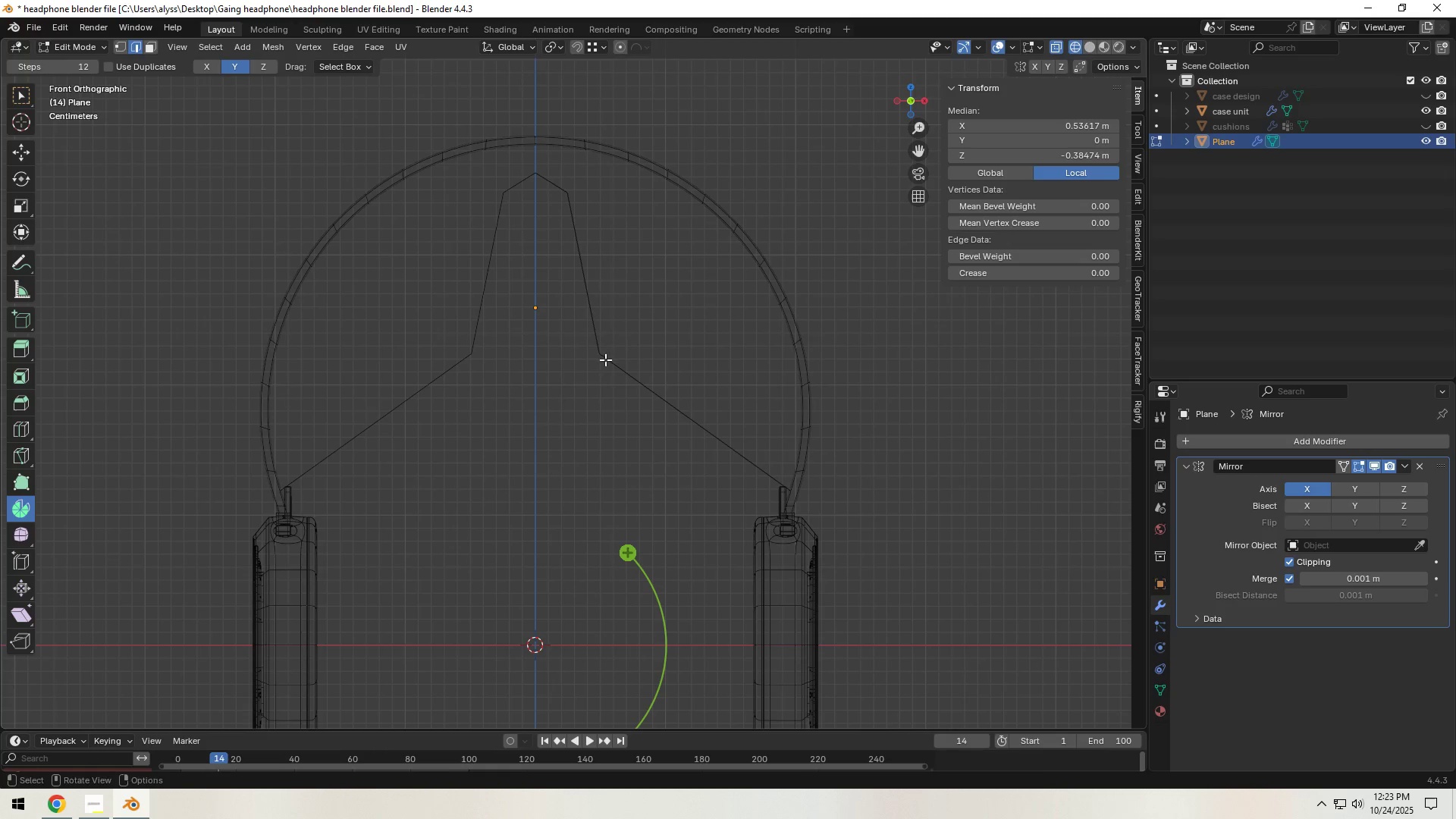 
type(gz)
 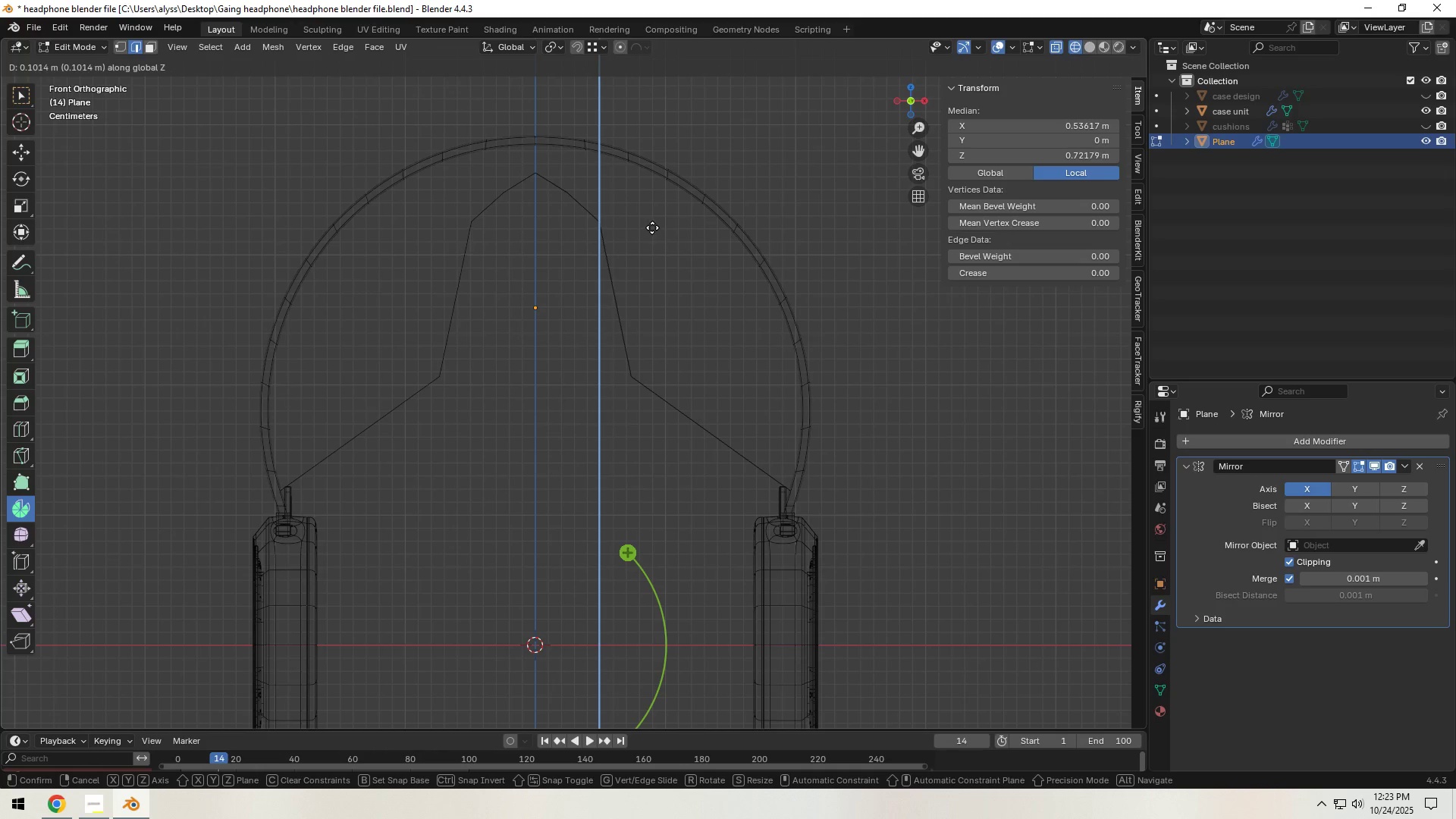 
left_click([654, 222])
 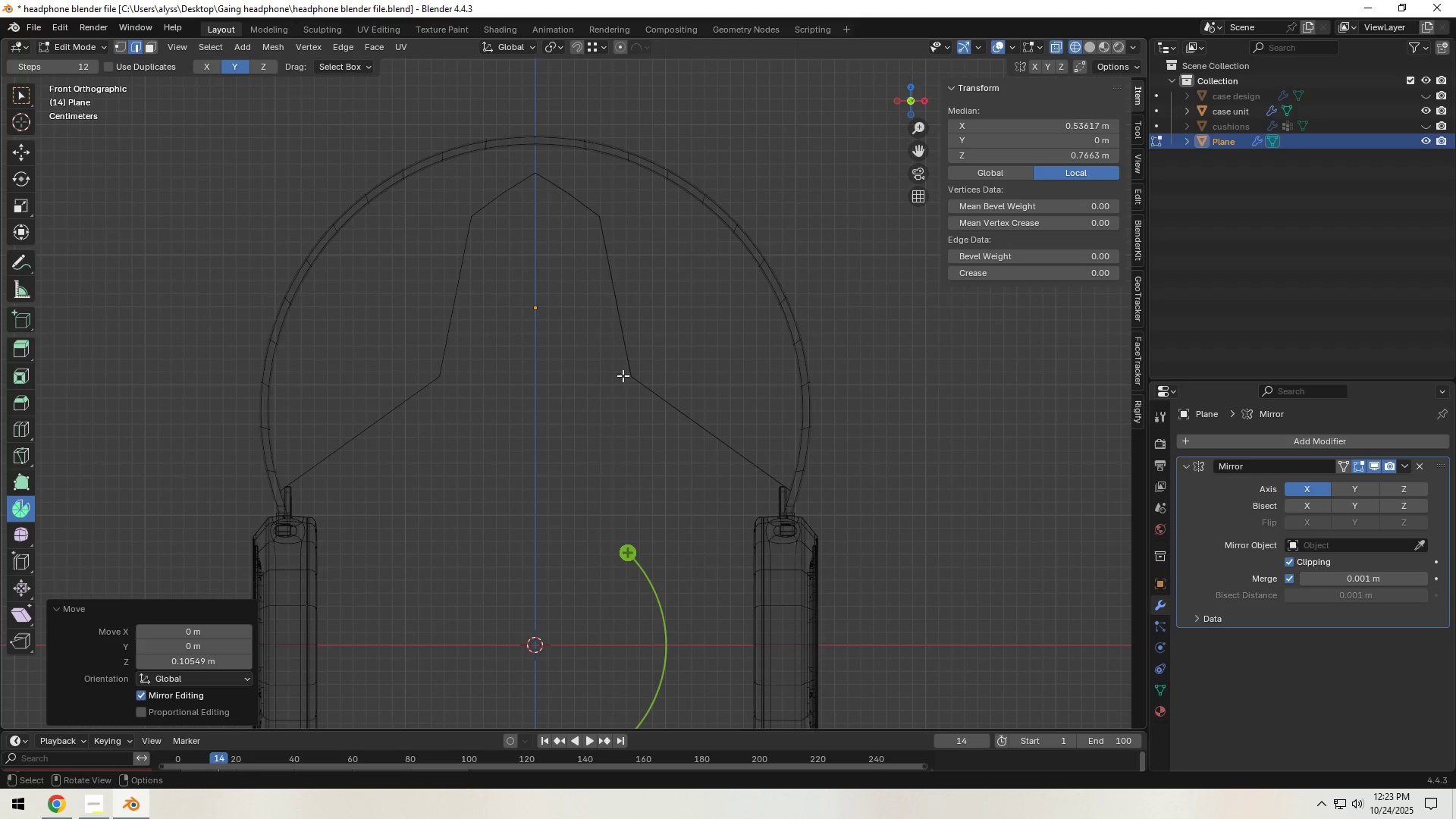 
left_click_drag(start_coordinate=[618, 364], to_coordinate=[632, 379])
 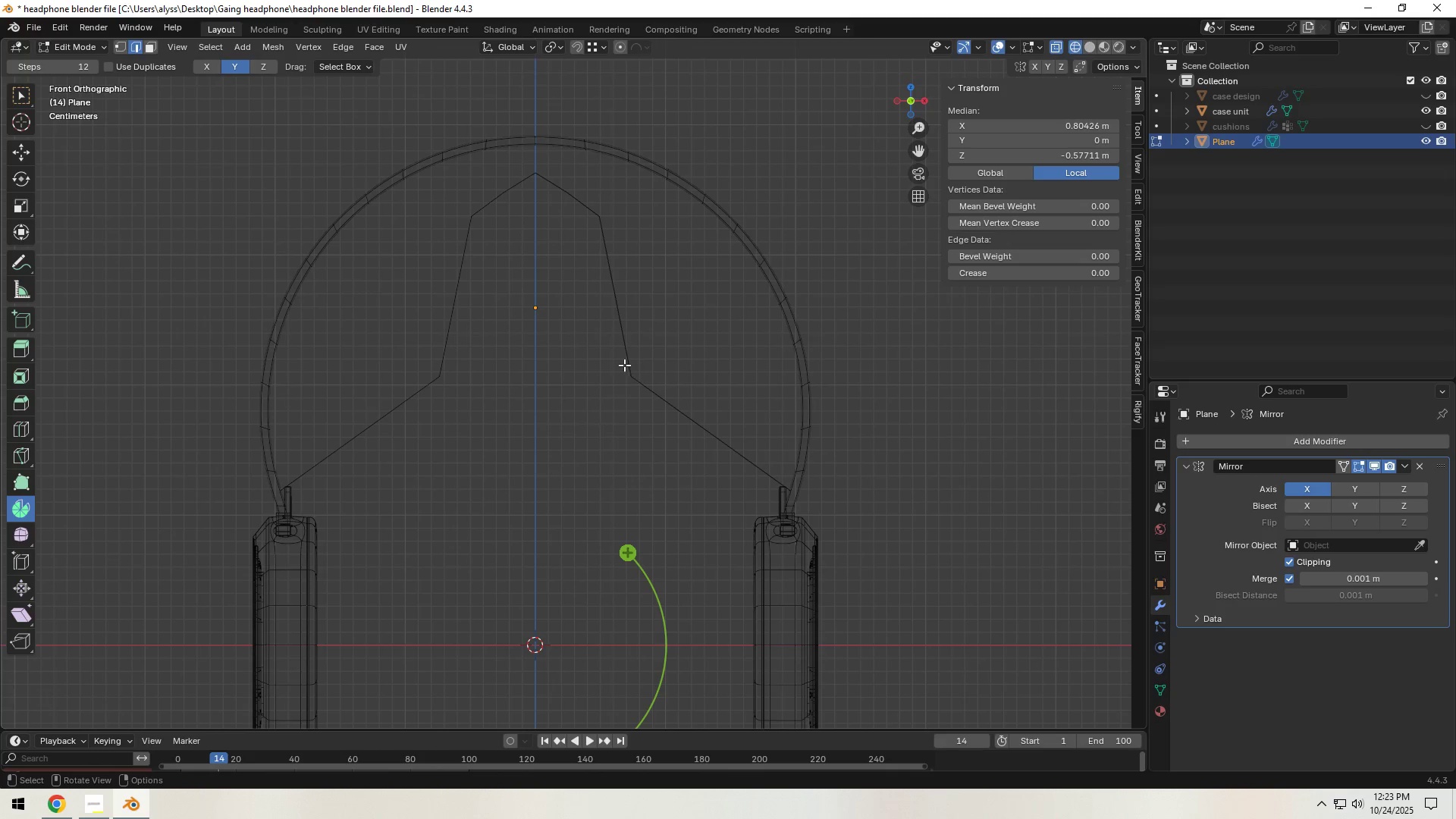 
left_click_drag(start_coordinate=[624, 365], to_coordinate=[636, 386])
 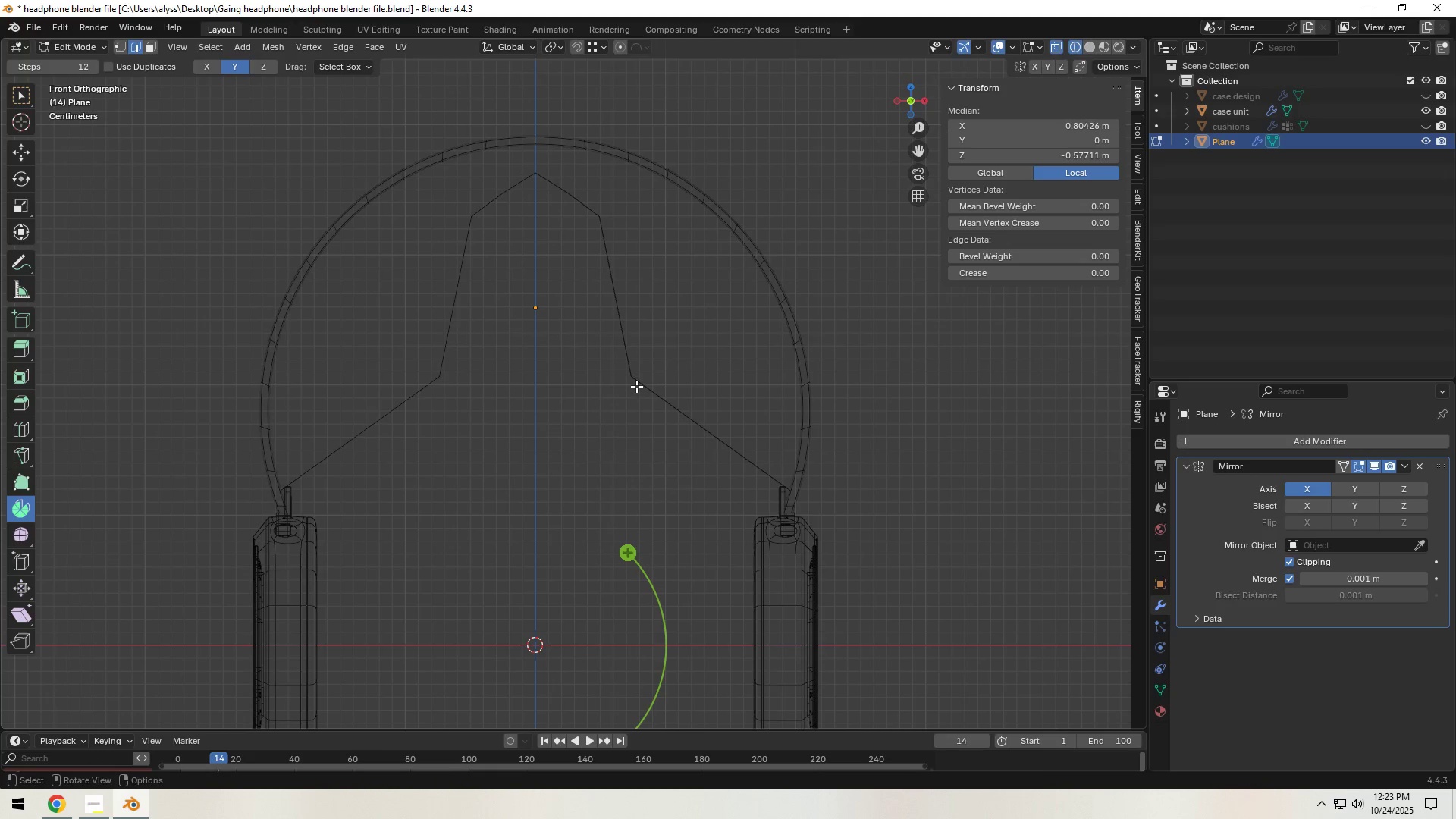 
type(gz)
 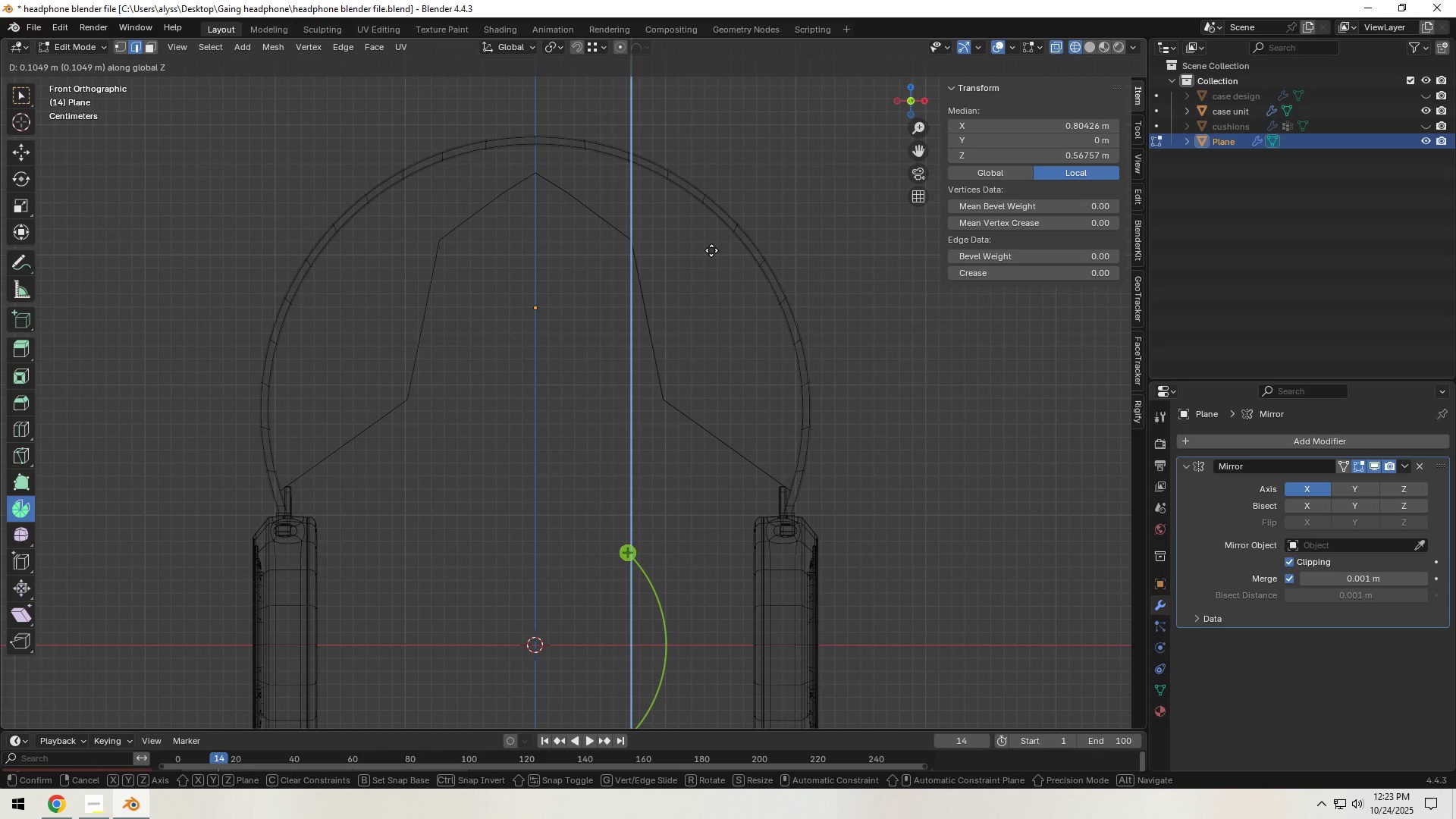 
left_click([712, 251])
 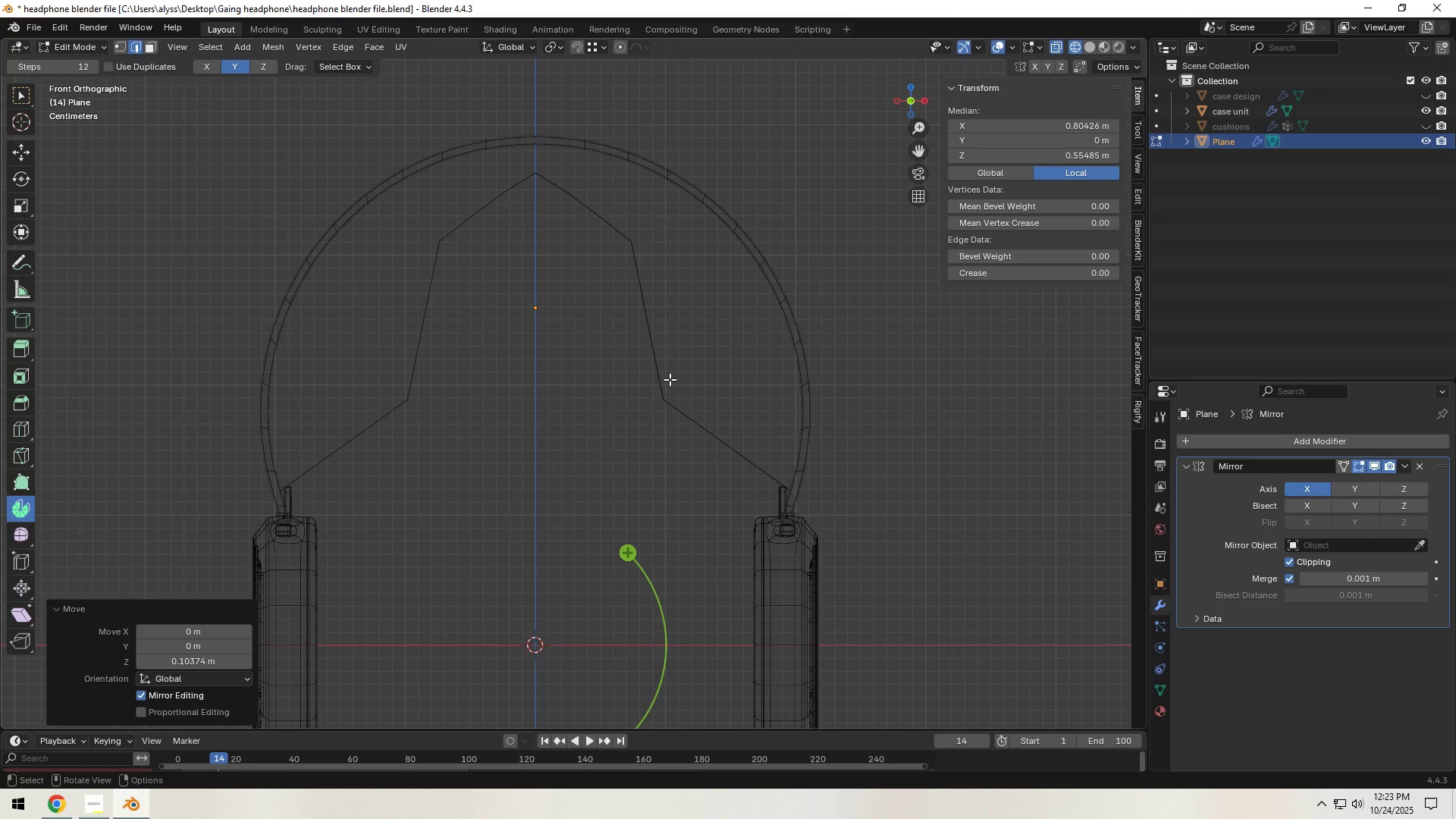 
type(1gz)
 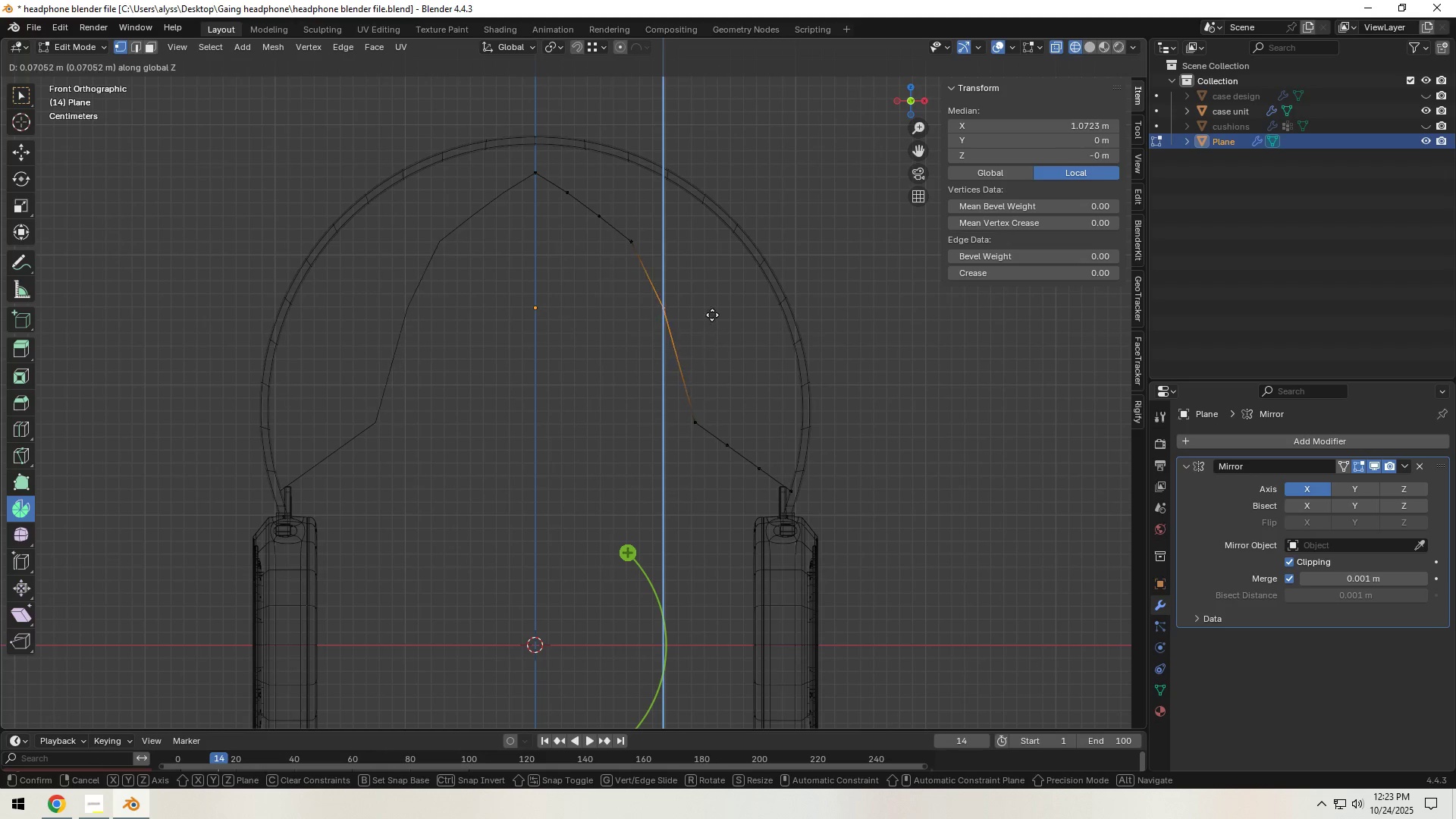 
left_click_drag(start_coordinate=[684, 412], to_coordinate=[702, 426])
 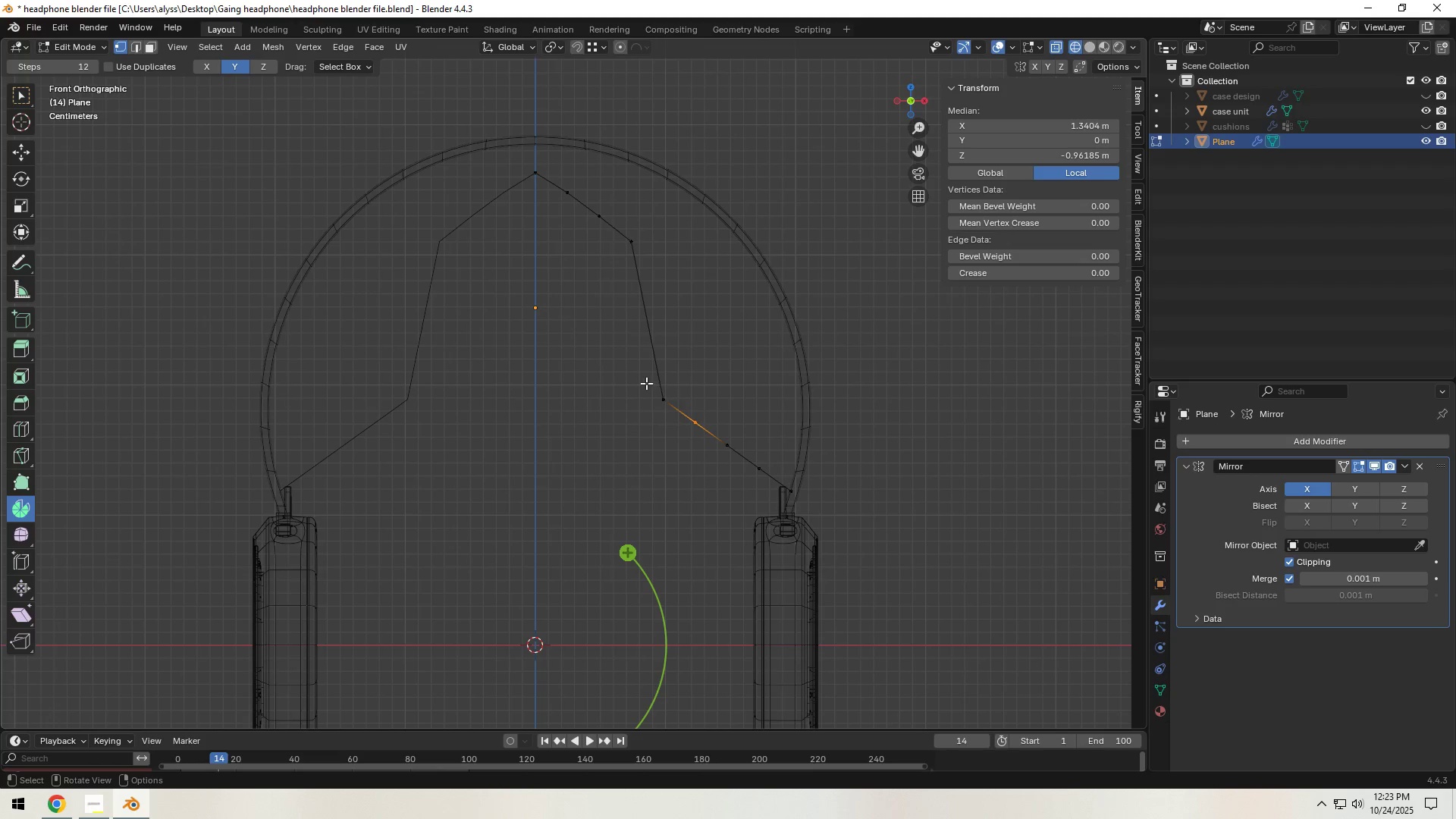 
left_click_drag(start_coordinate=[645, 383], to_coordinate=[674, 413])
 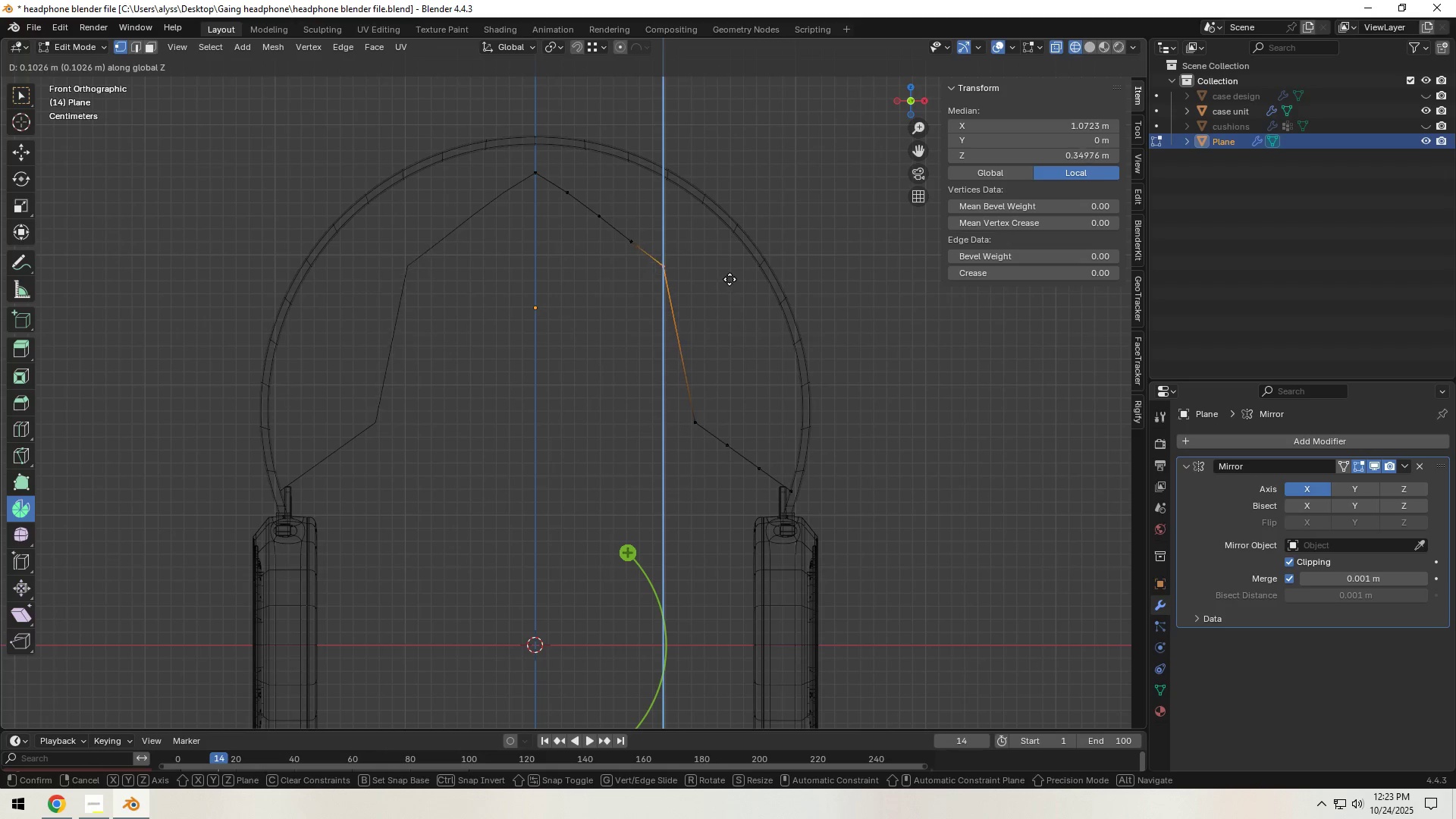 
left_click([732, 275])
 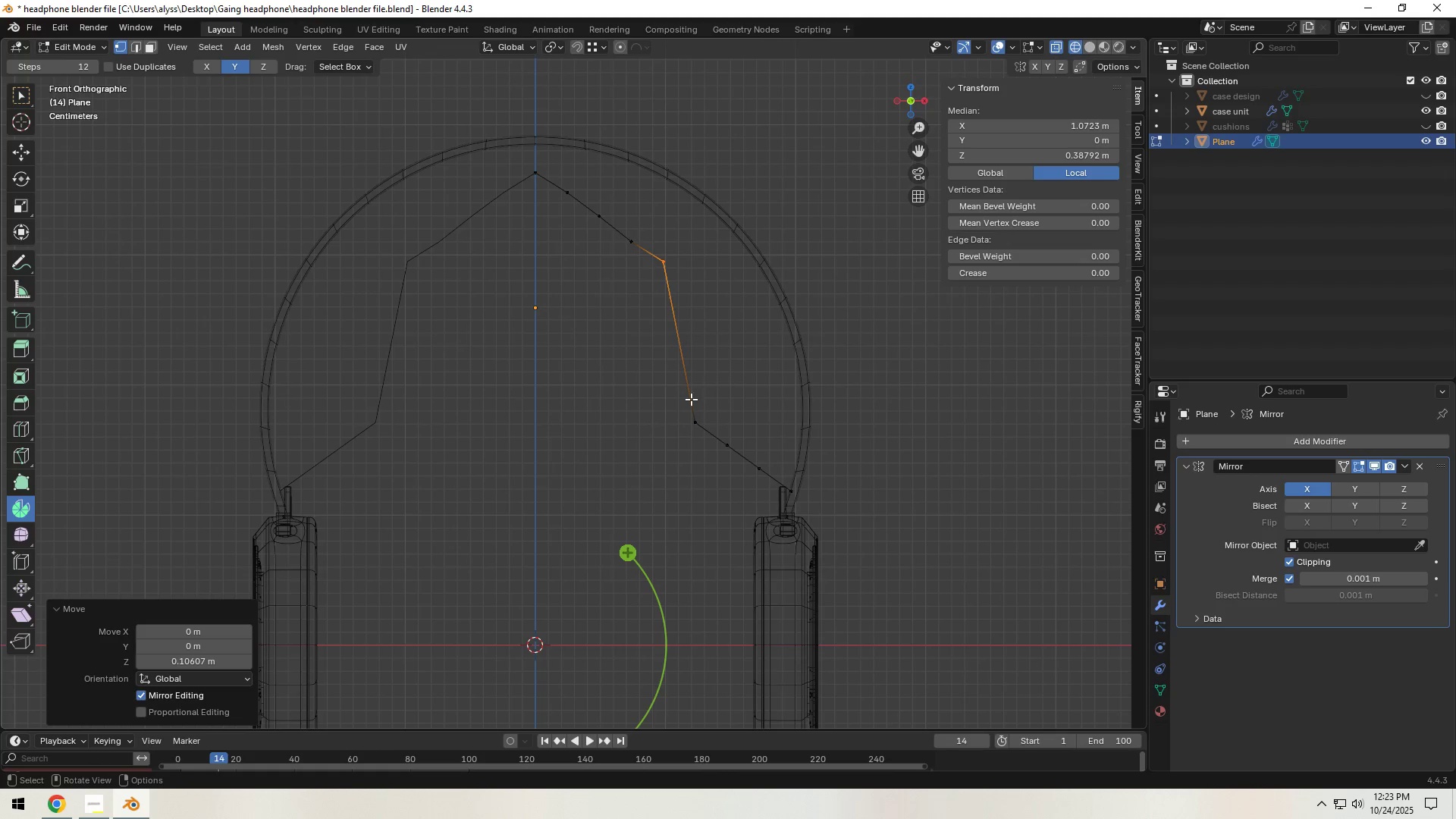 
left_click_drag(start_coordinate=[686, 405], to_coordinate=[713, 436])
 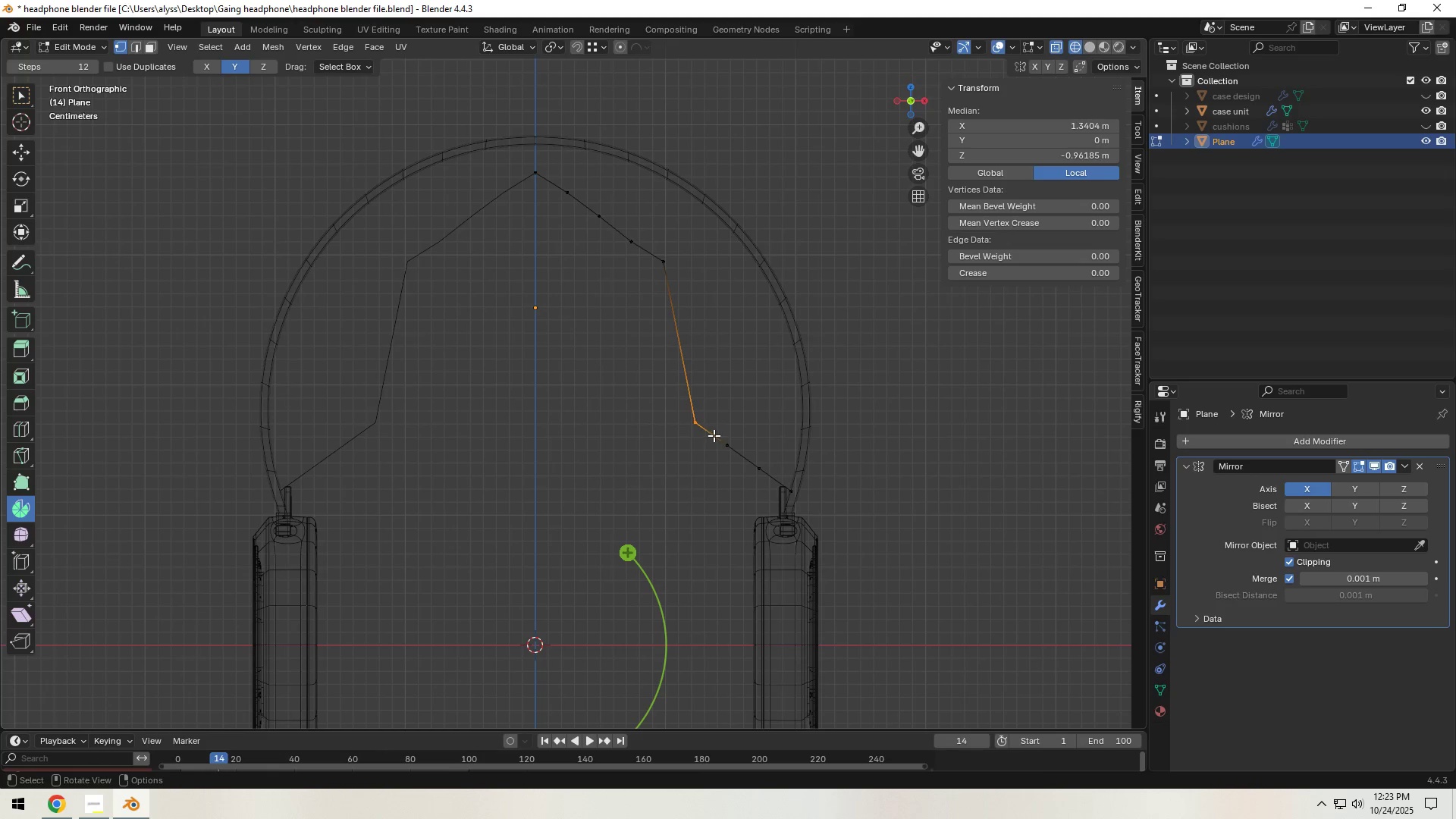 
type(gz)
 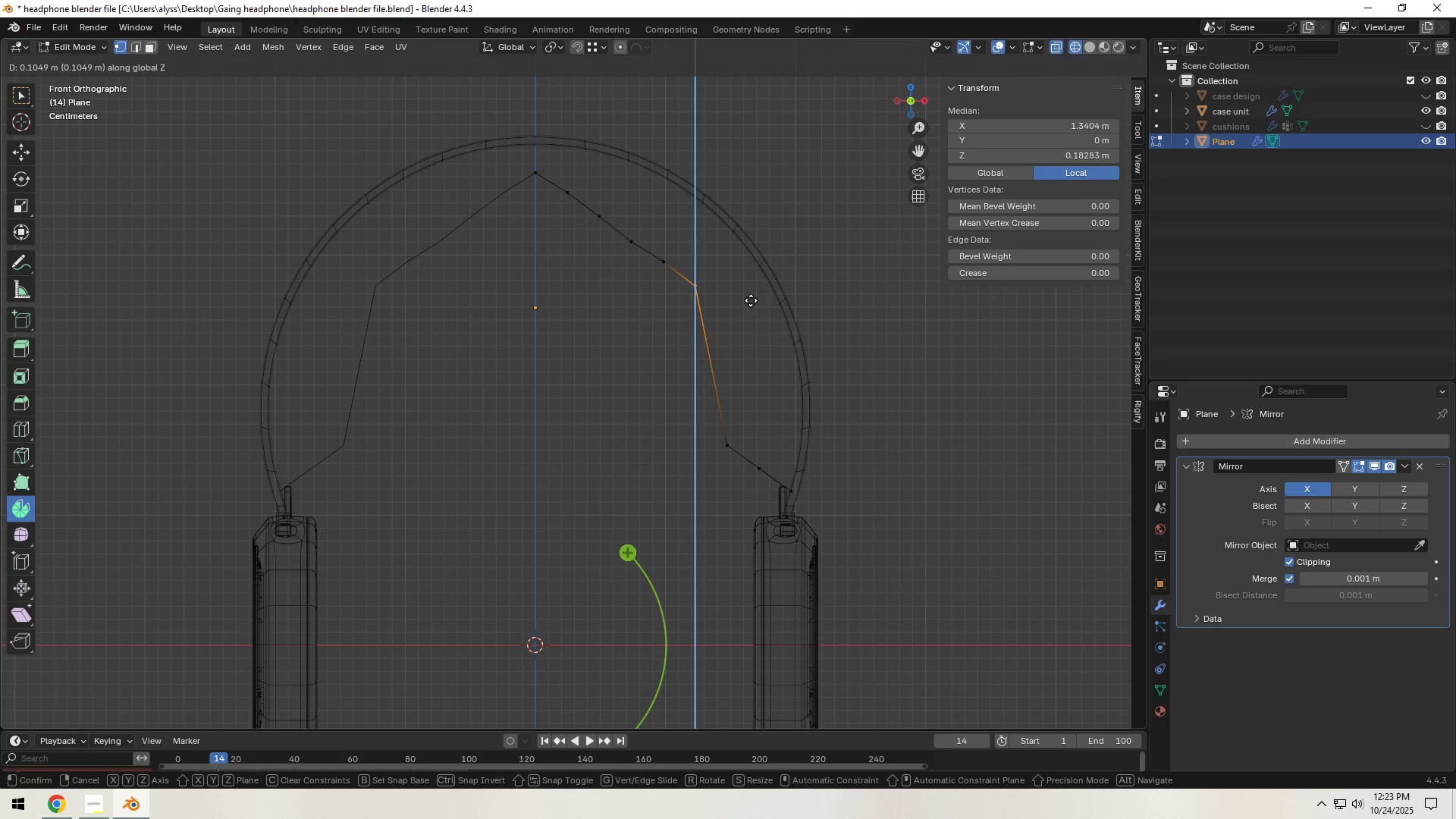 
left_click([751, 305])
 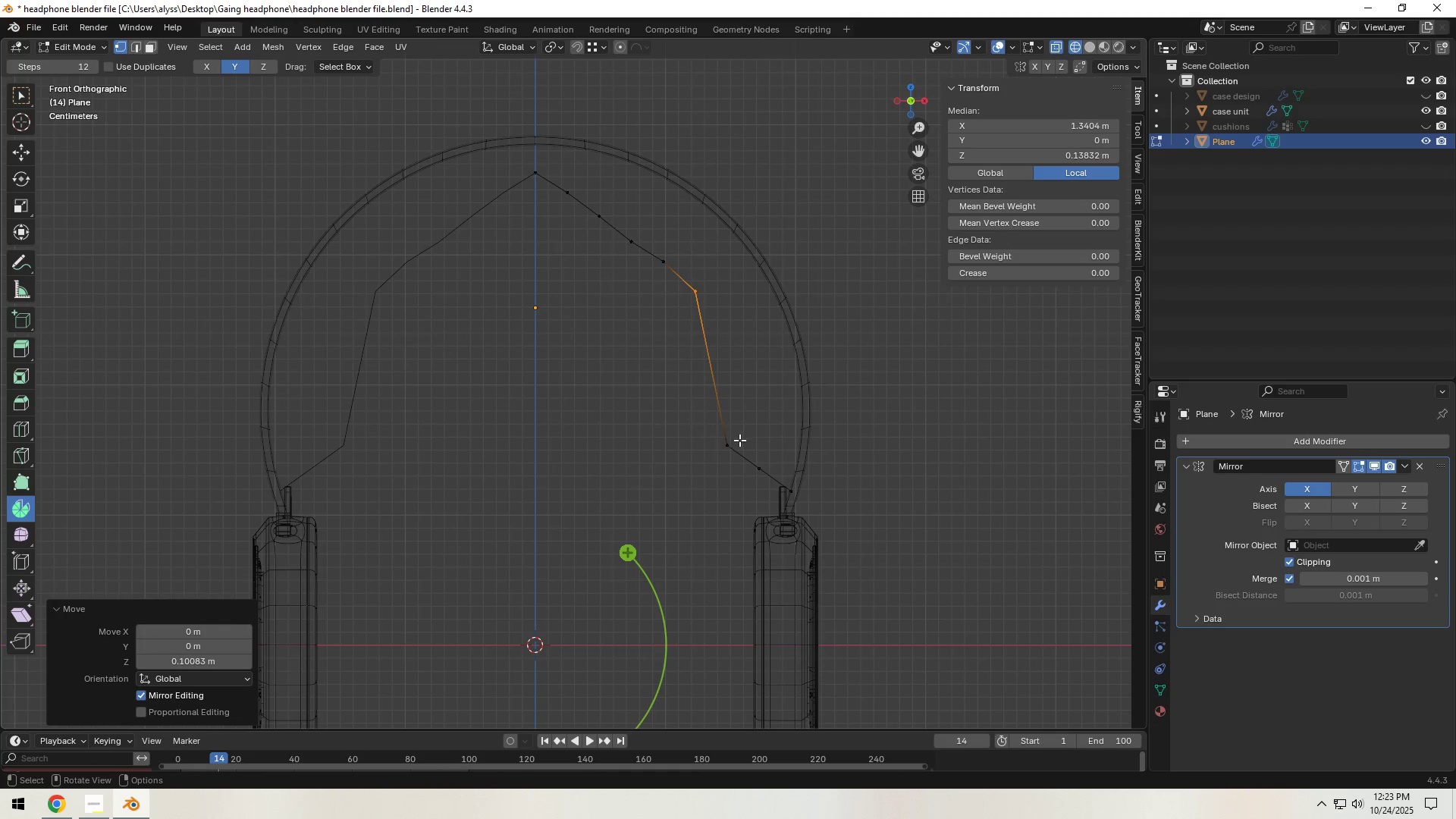 
left_click_drag(start_coordinate=[711, 431], to_coordinate=[741, 462])
 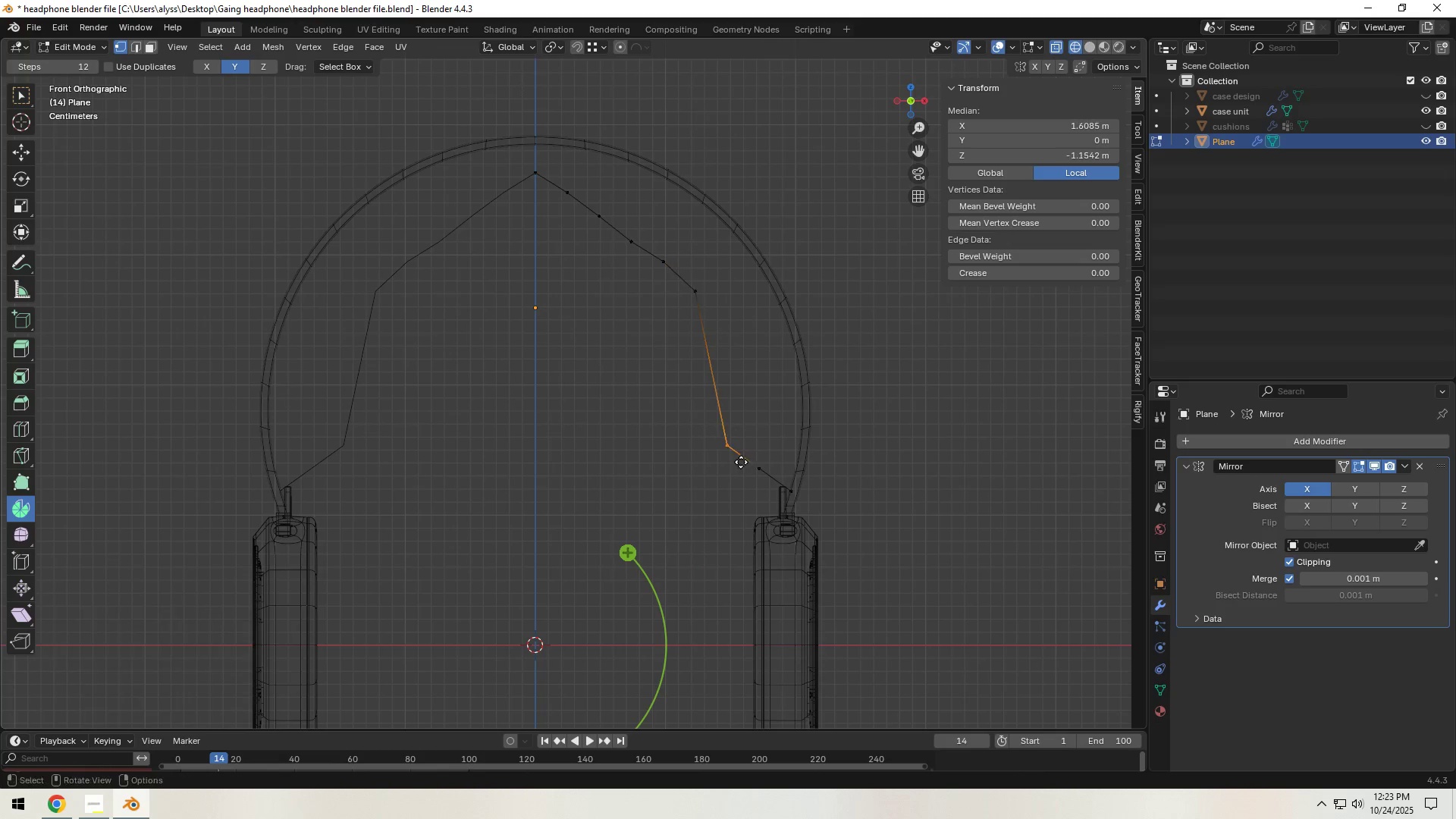 
type(gz)
 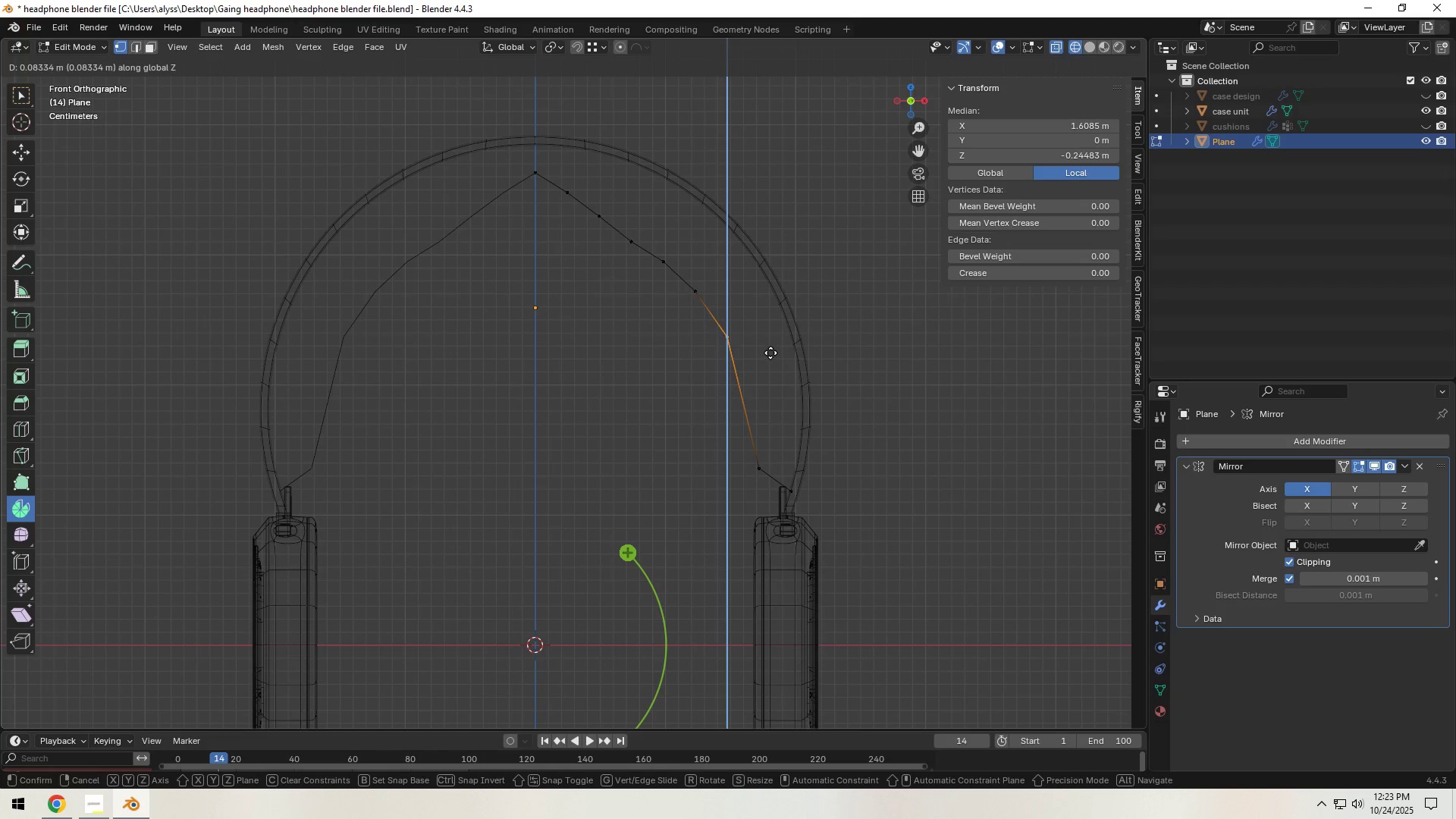 
left_click([771, 351])
 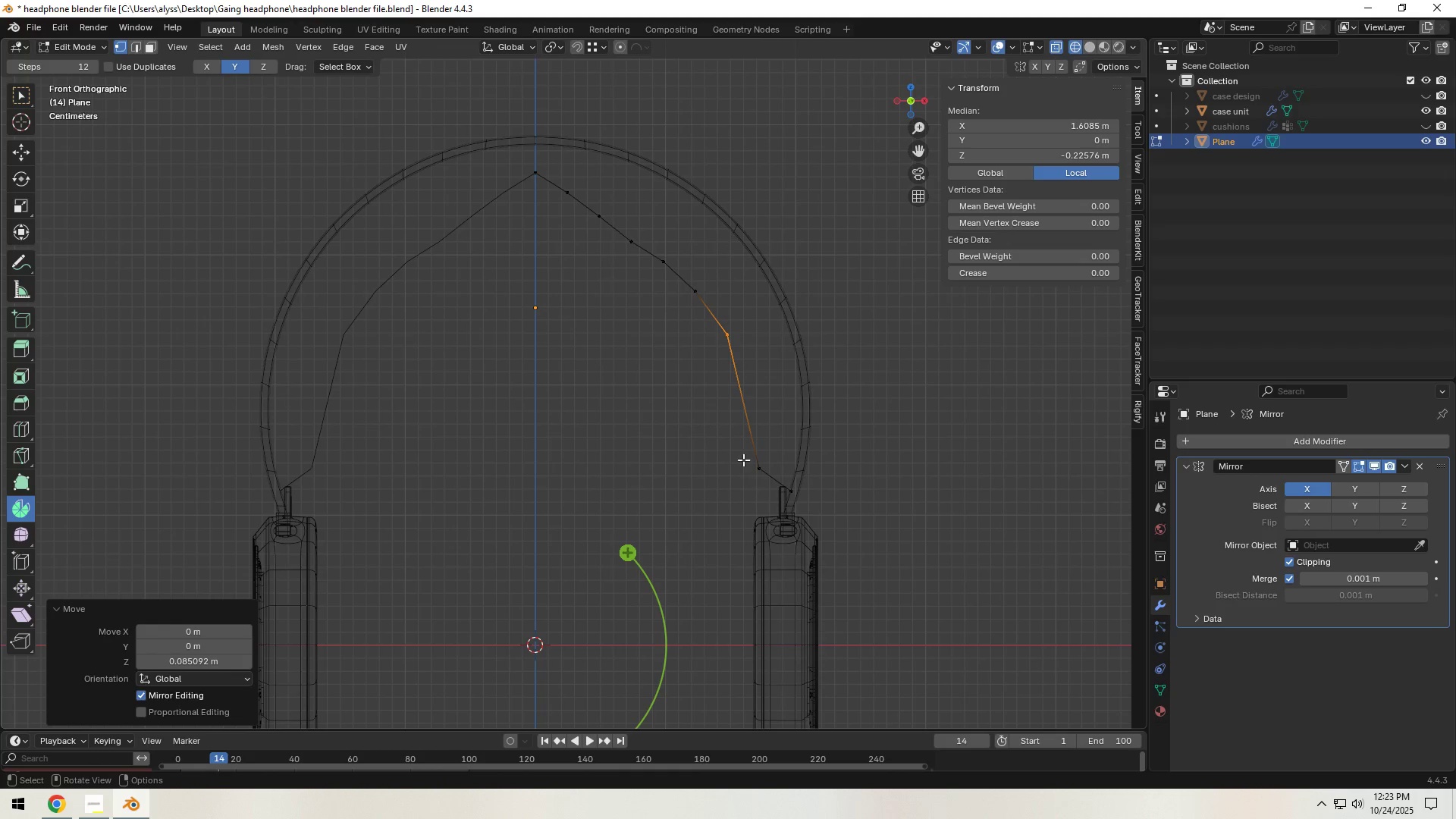 
left_click_drag(start_coordinate=[744, 459], to_coordinate=[763, 484])
 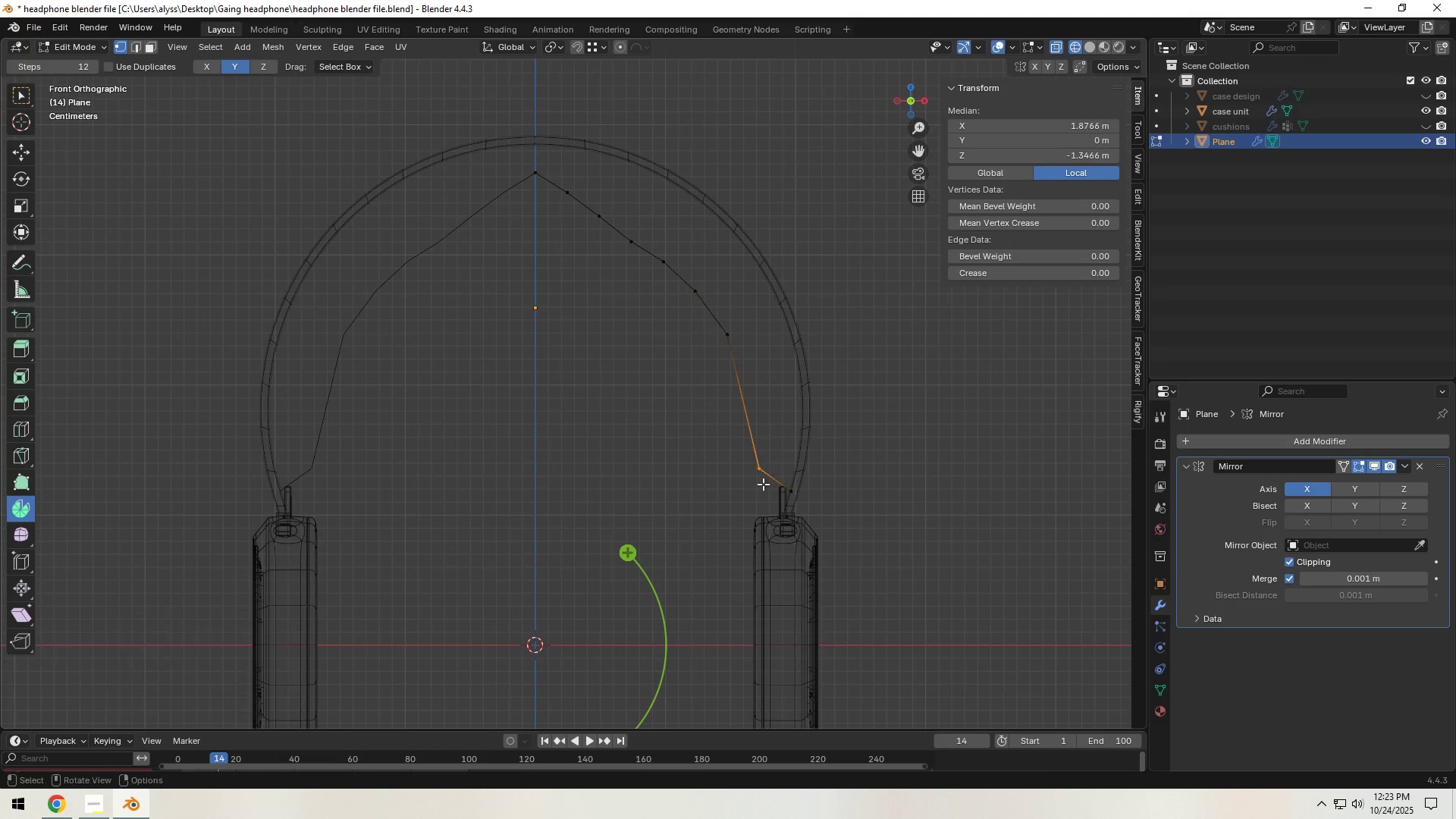 
type(gz)
 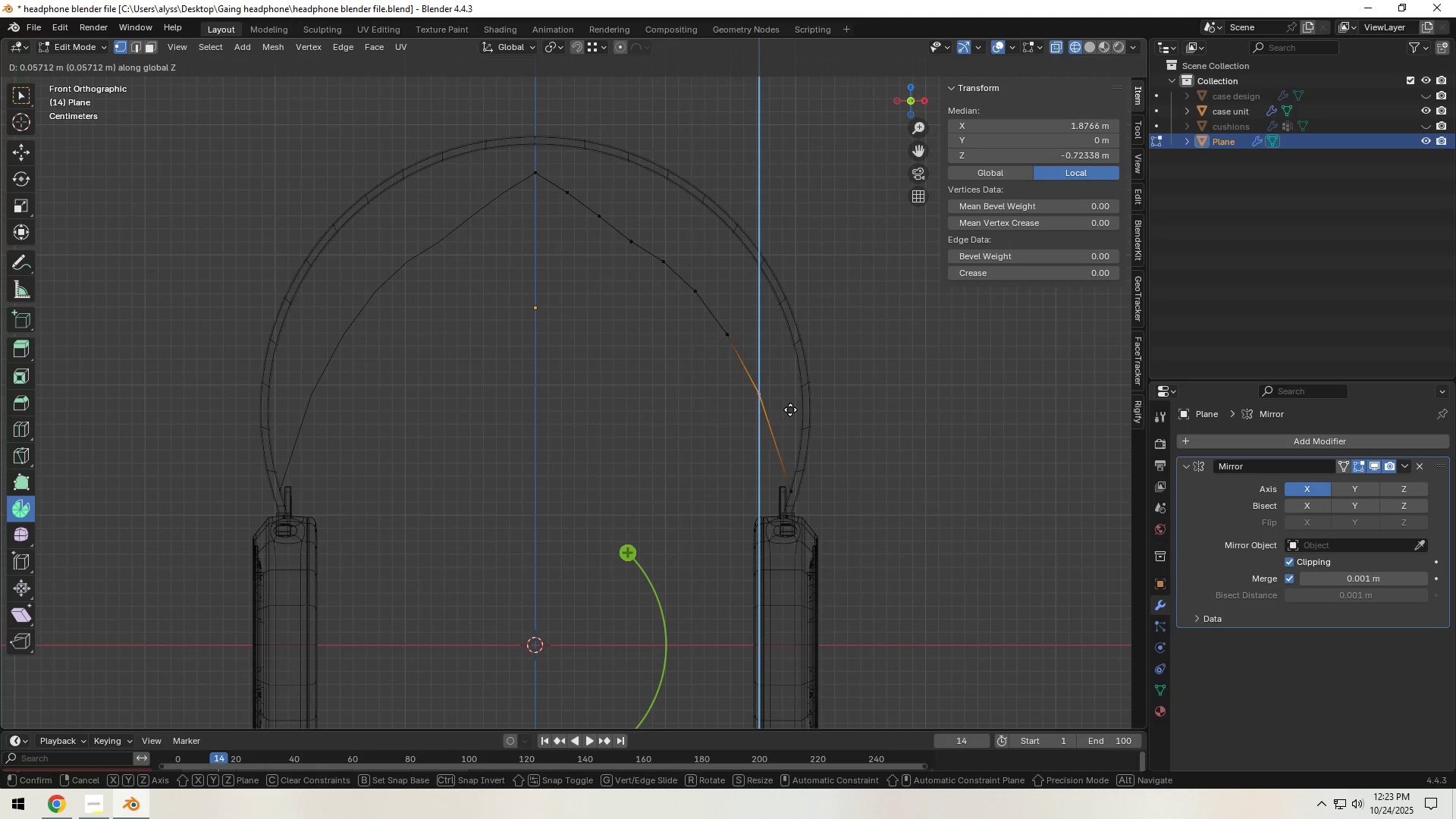 
left_click([790, 410])
 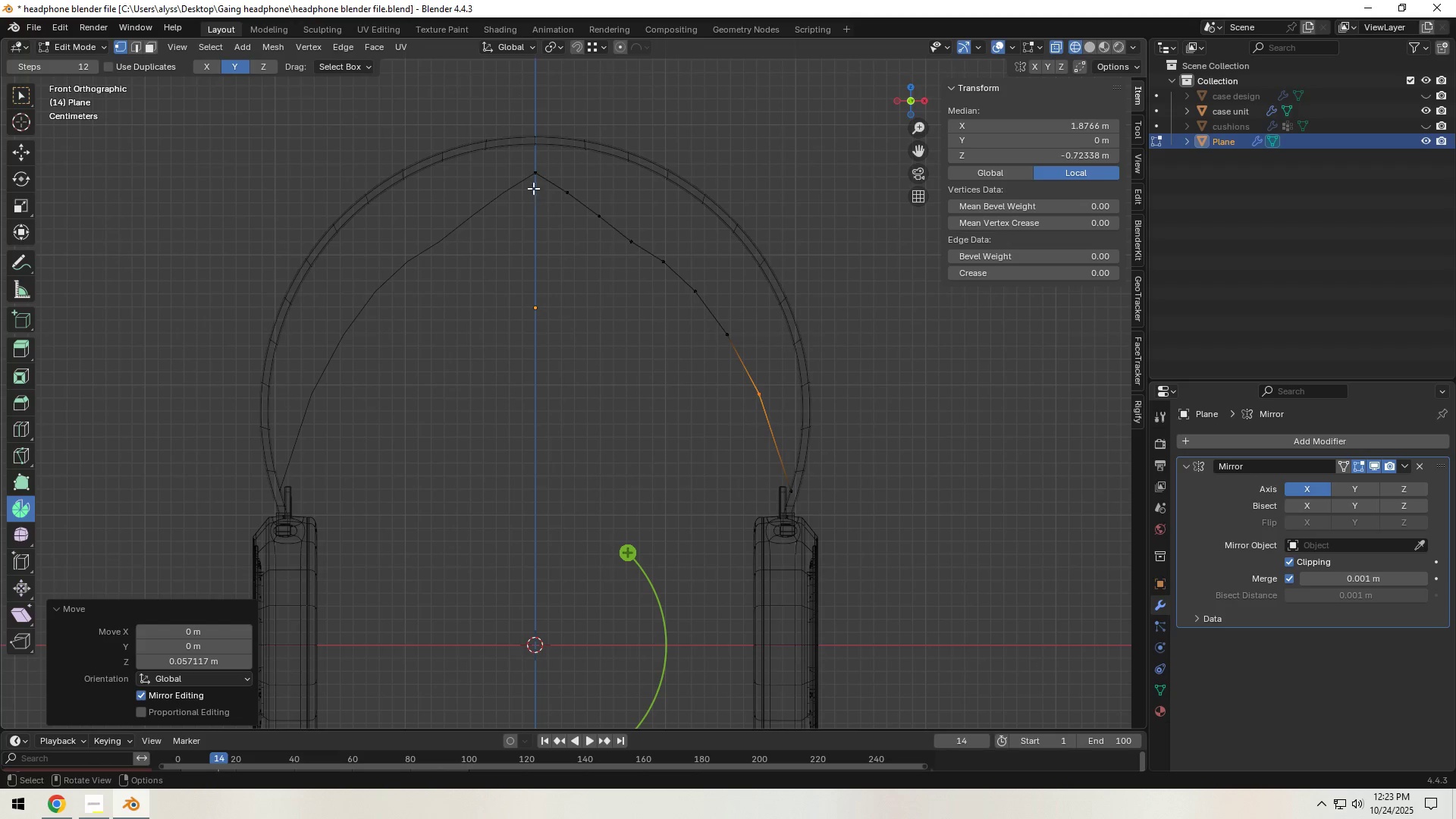 
left_click_drag(start_coordinate=[529, 168], to_coordinate=[551, 183])
 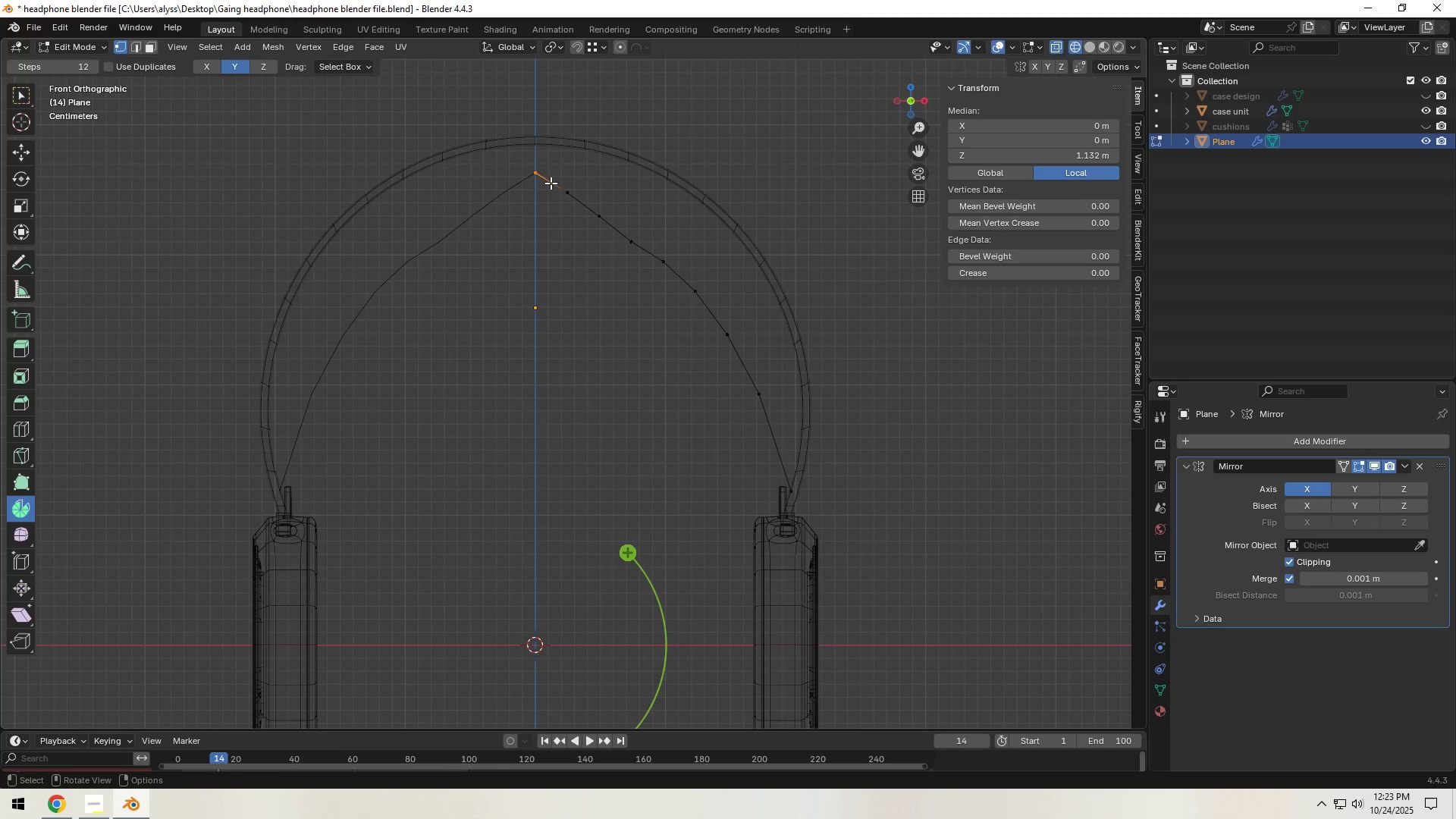 
type(gz)
 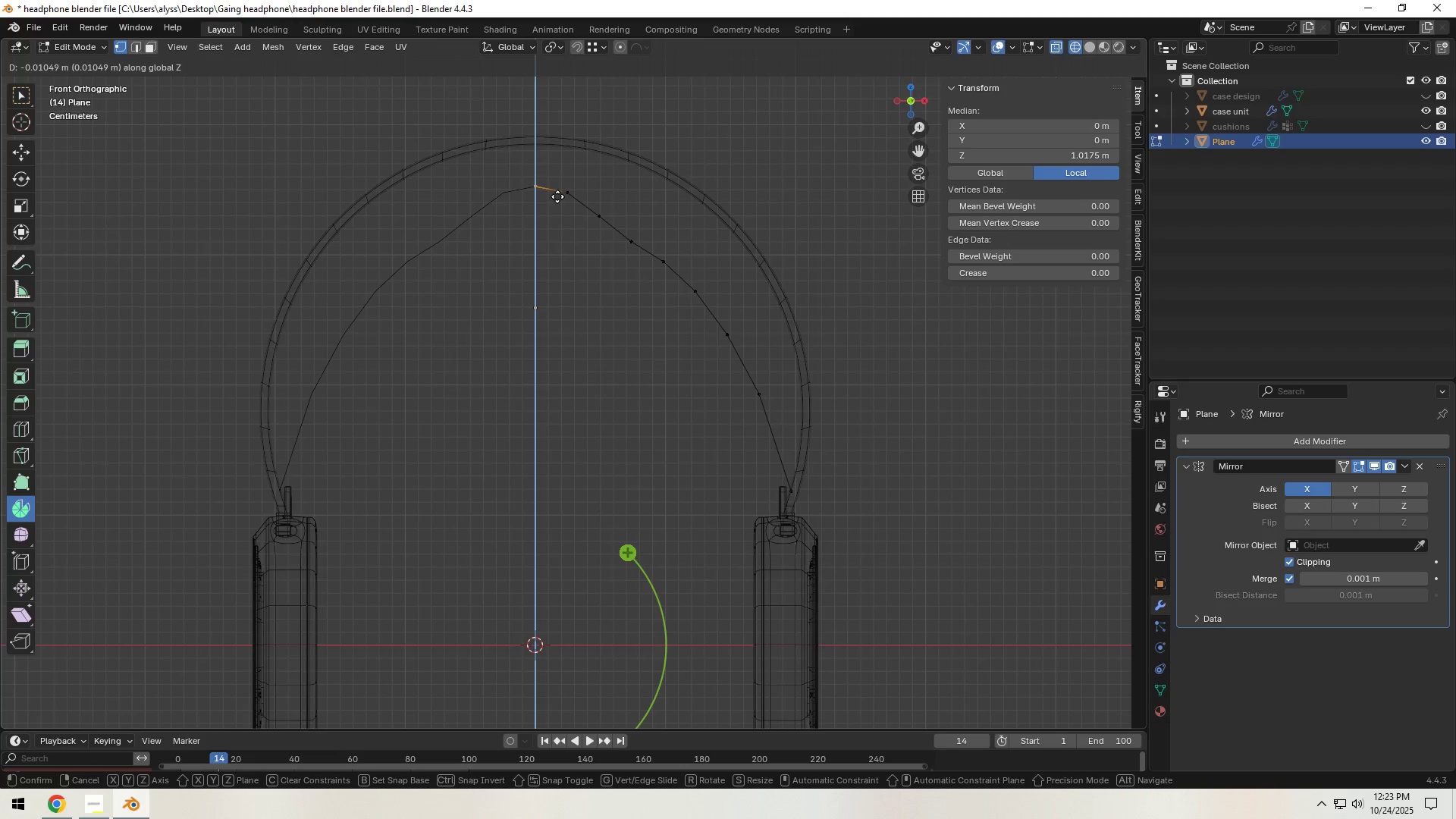 
left_click([557, 196])
 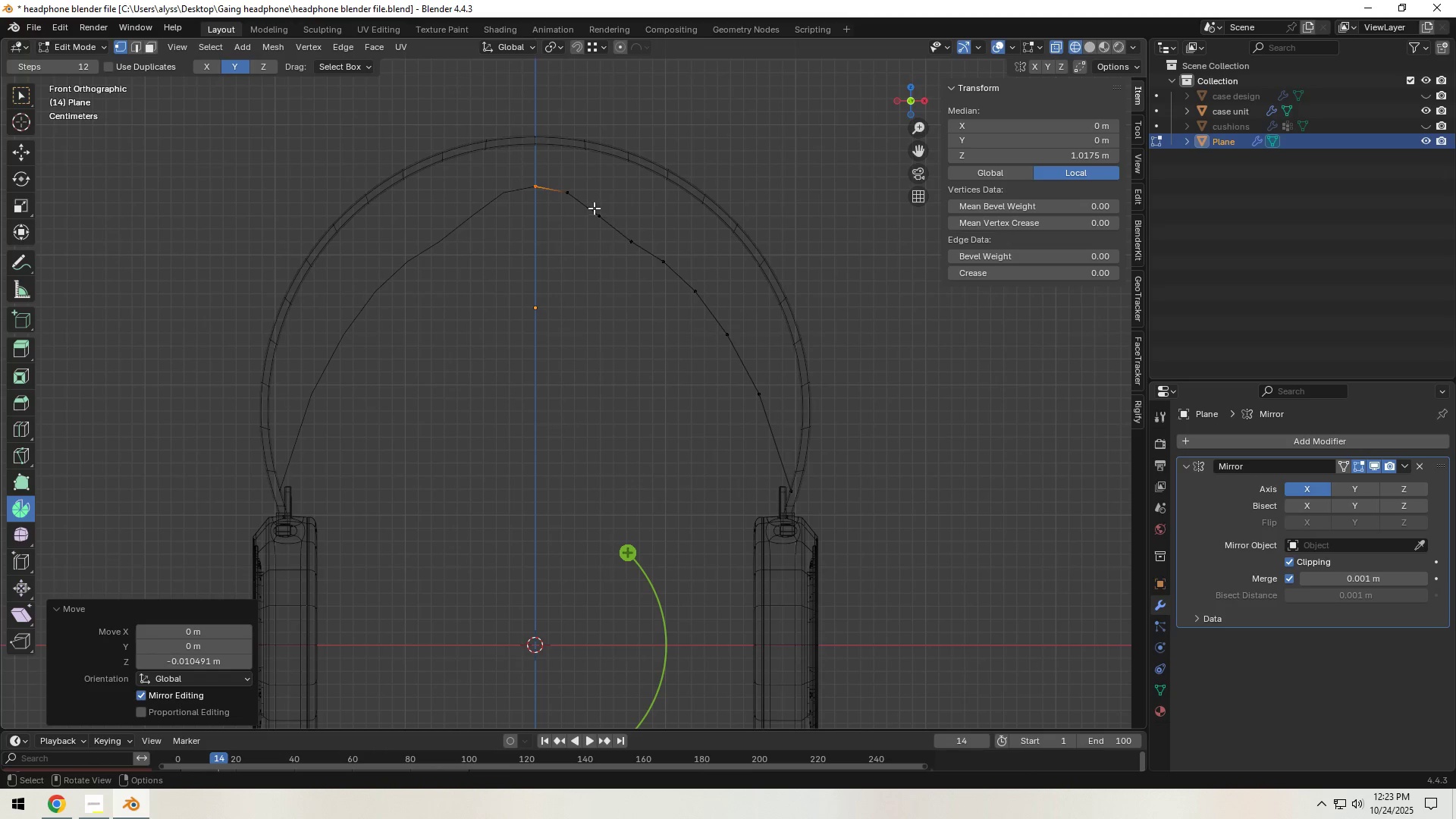 
left_click_drag(start_coordinate=[592, 205], to_coordinate=[613, 225])
 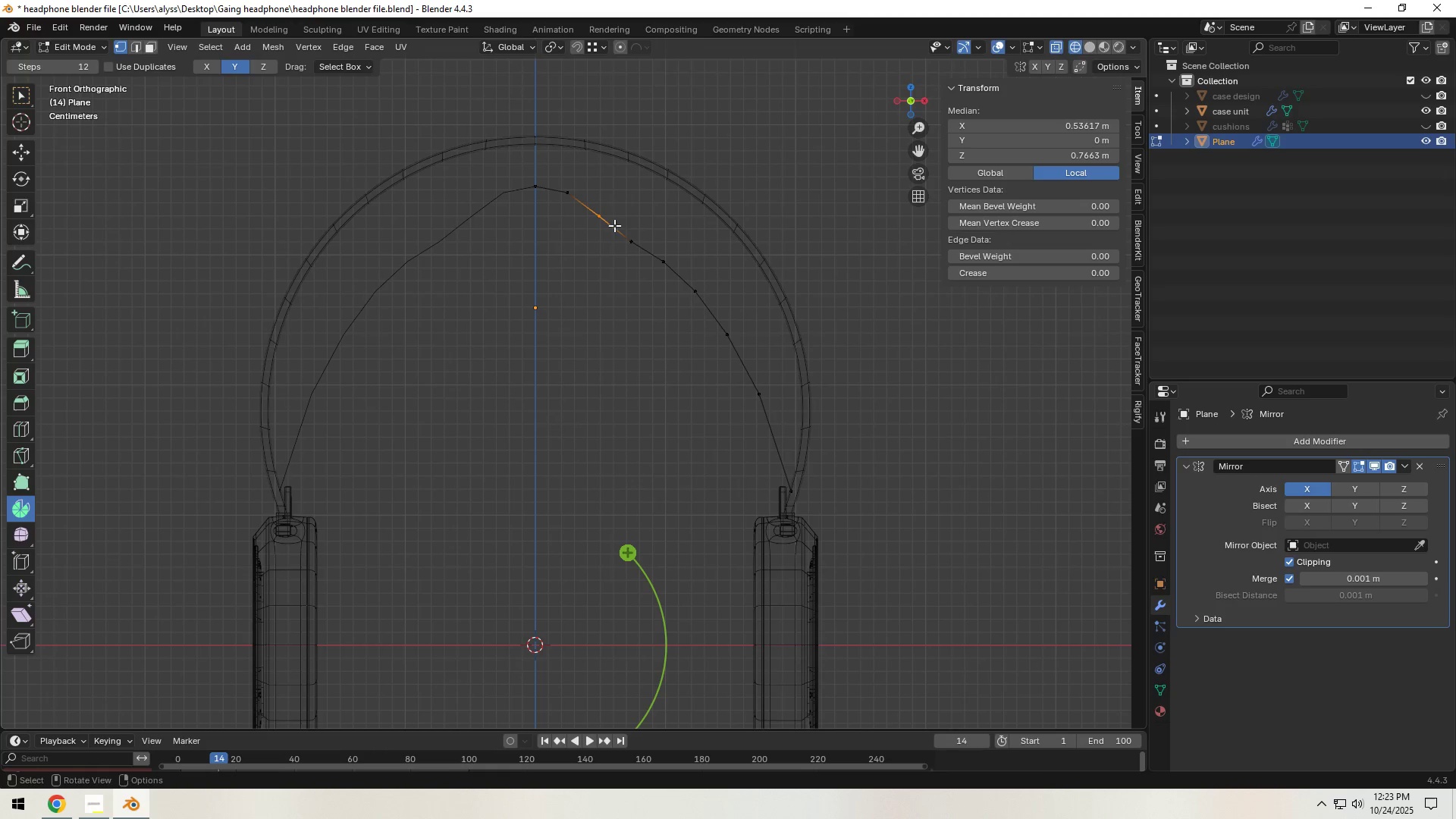 
key(G)
 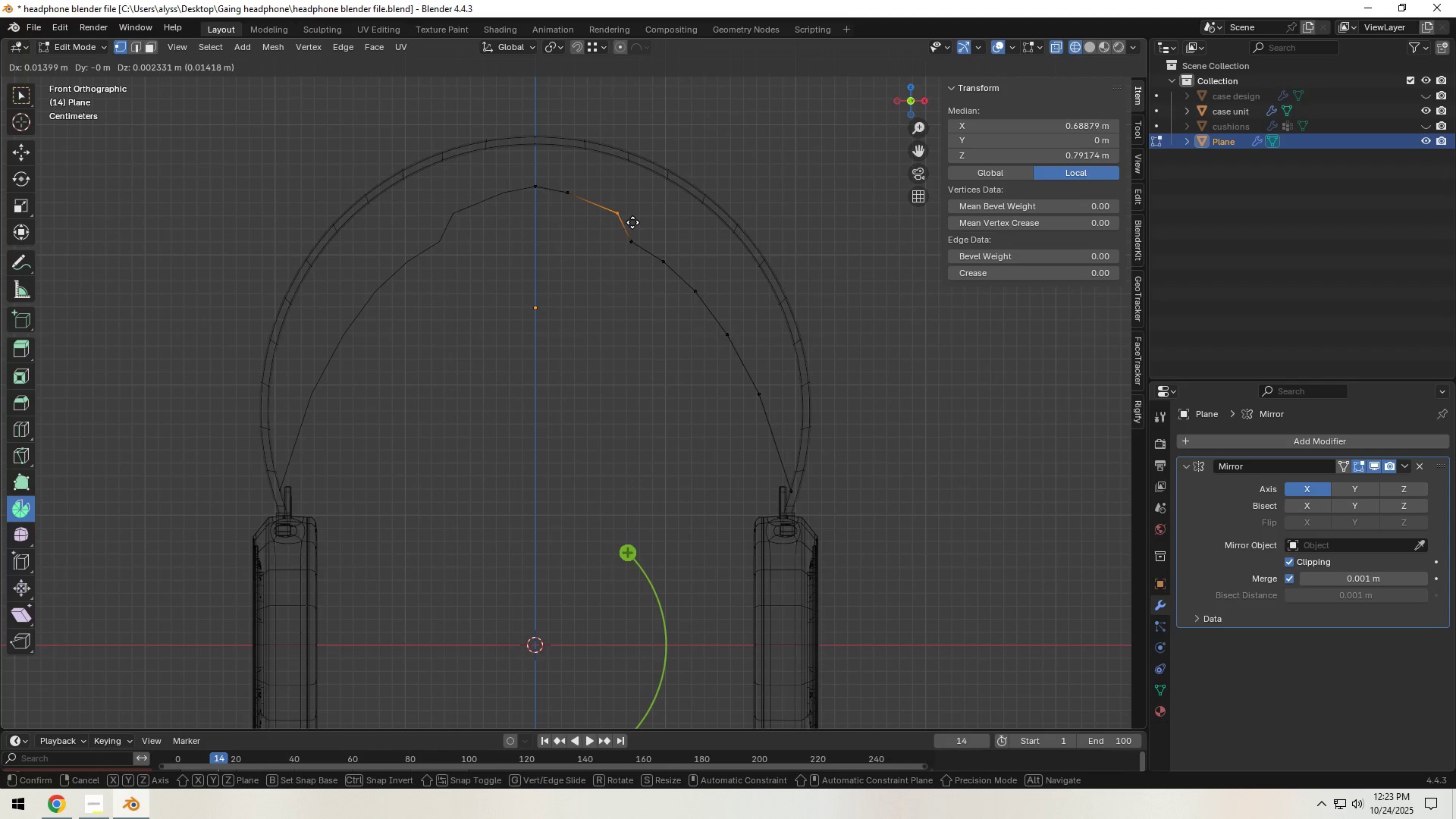 
left_click([633, 222])
 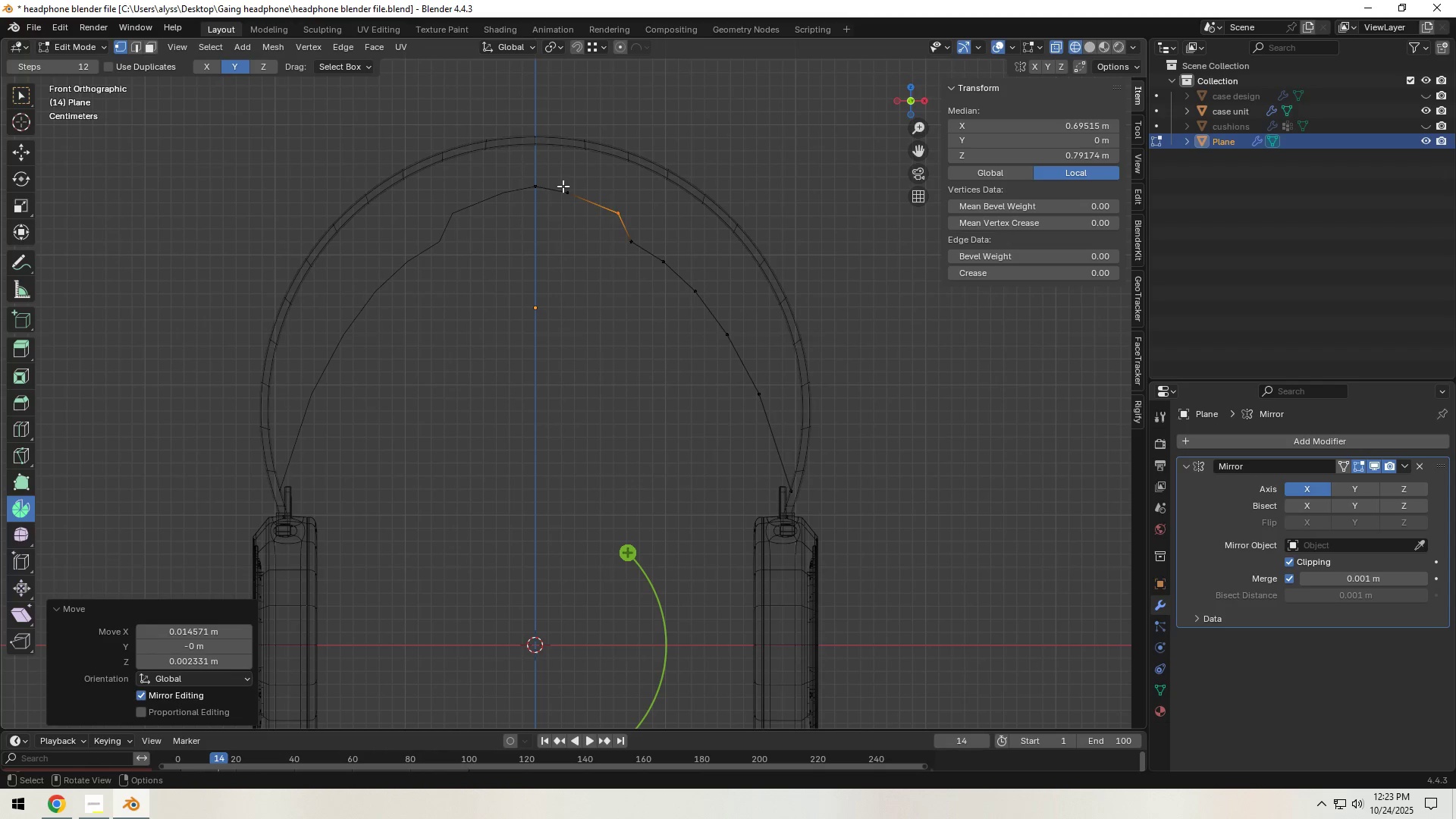 
left_click_drag(start_coordinate=[560, 184], to_coordinate=[586, 206])
 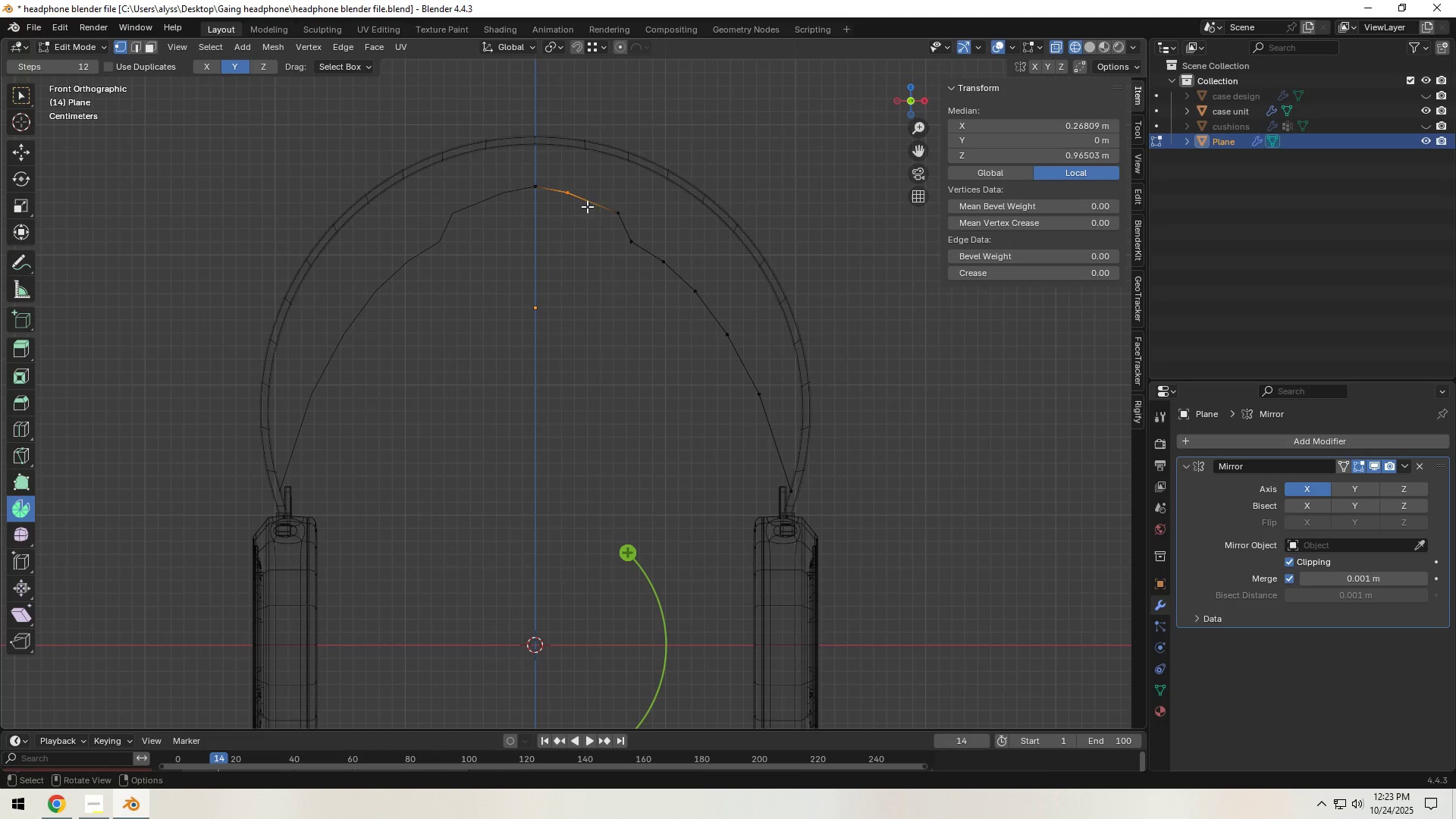 
key(G)
 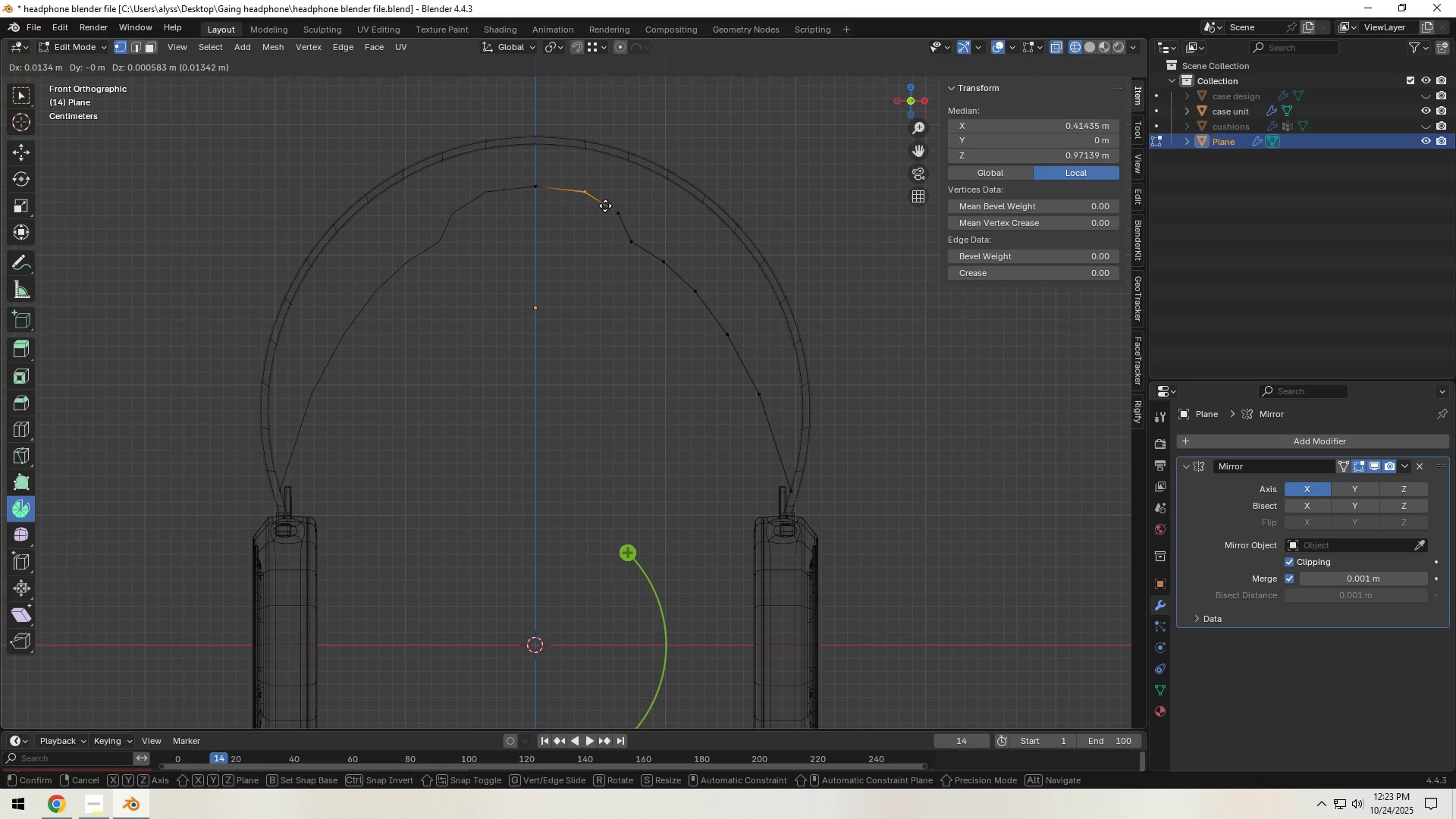 
left_click([603, 206])
 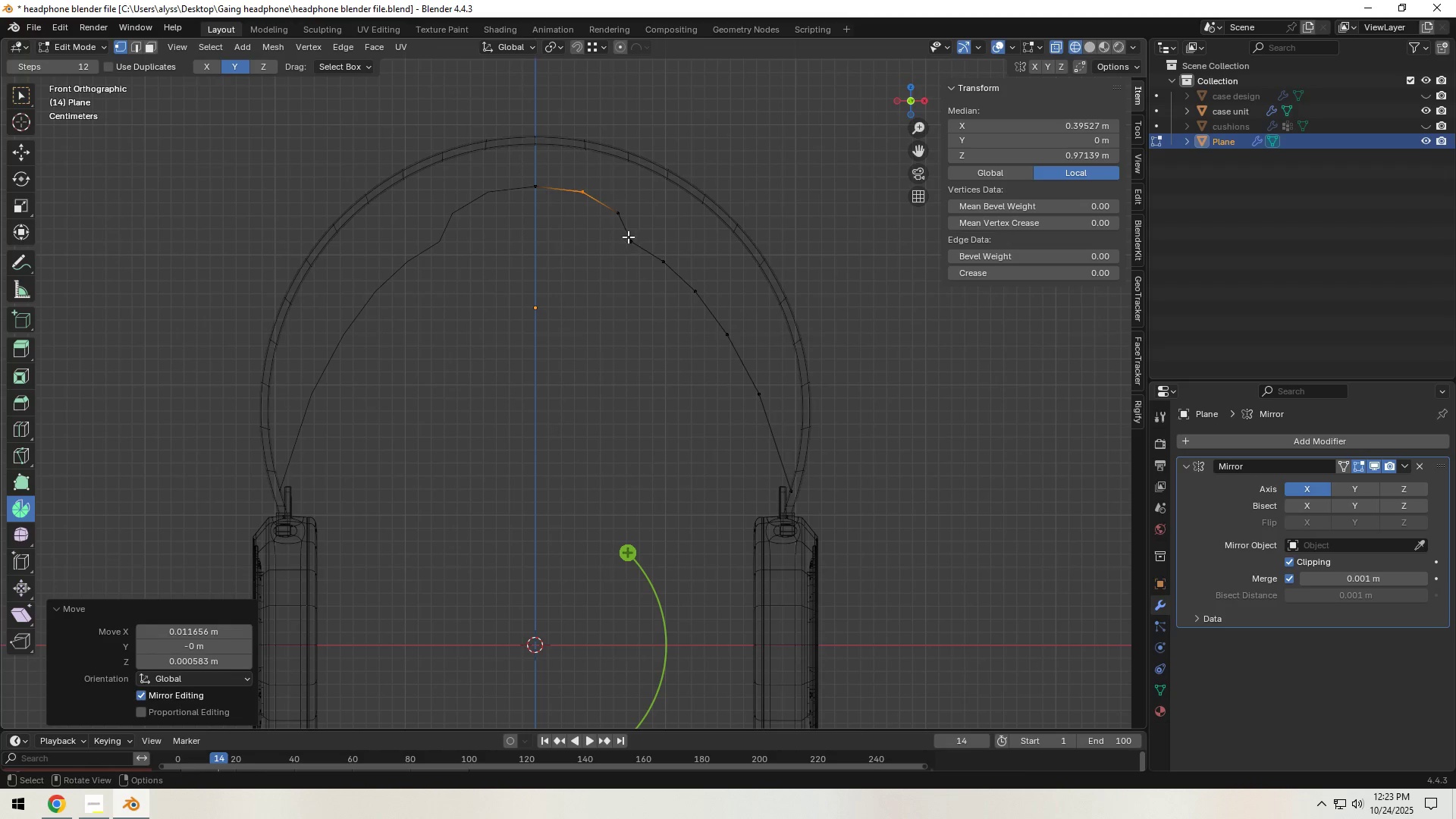 
left_click_drag(start_coordinate=[626, 237], to_coordinate=[652, 246])
 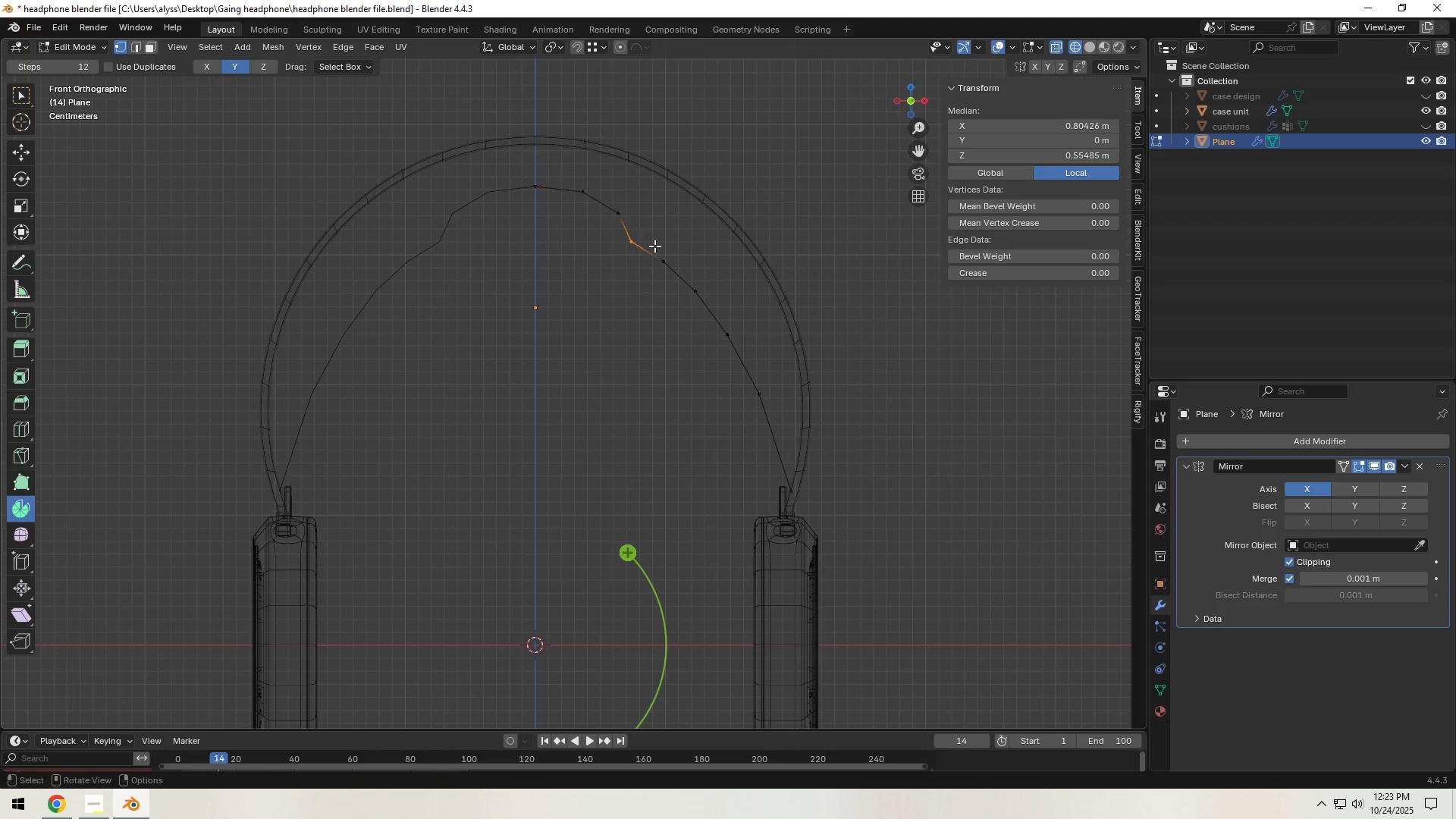 
key(G)
 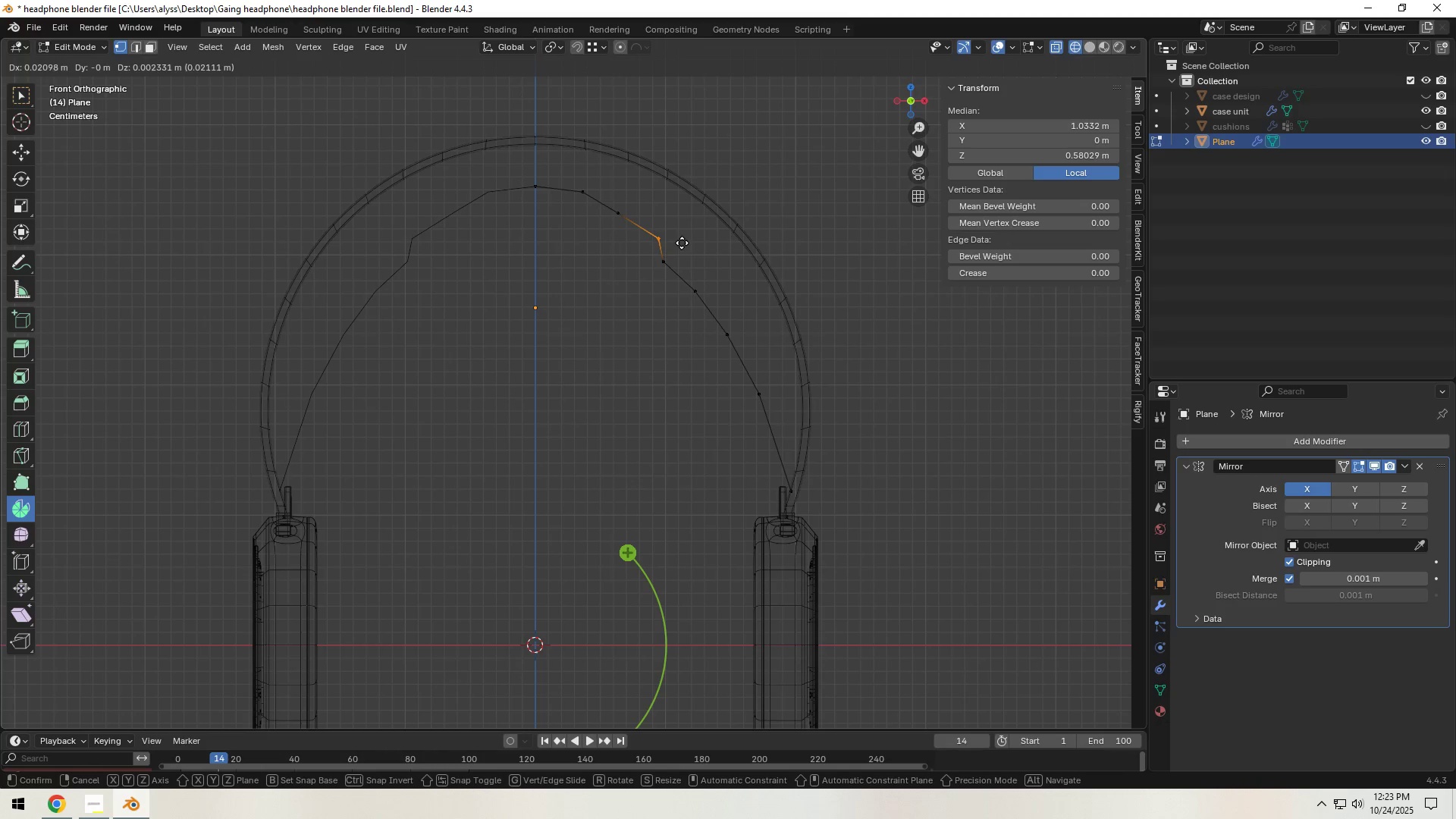 
left_click([682, 243])
 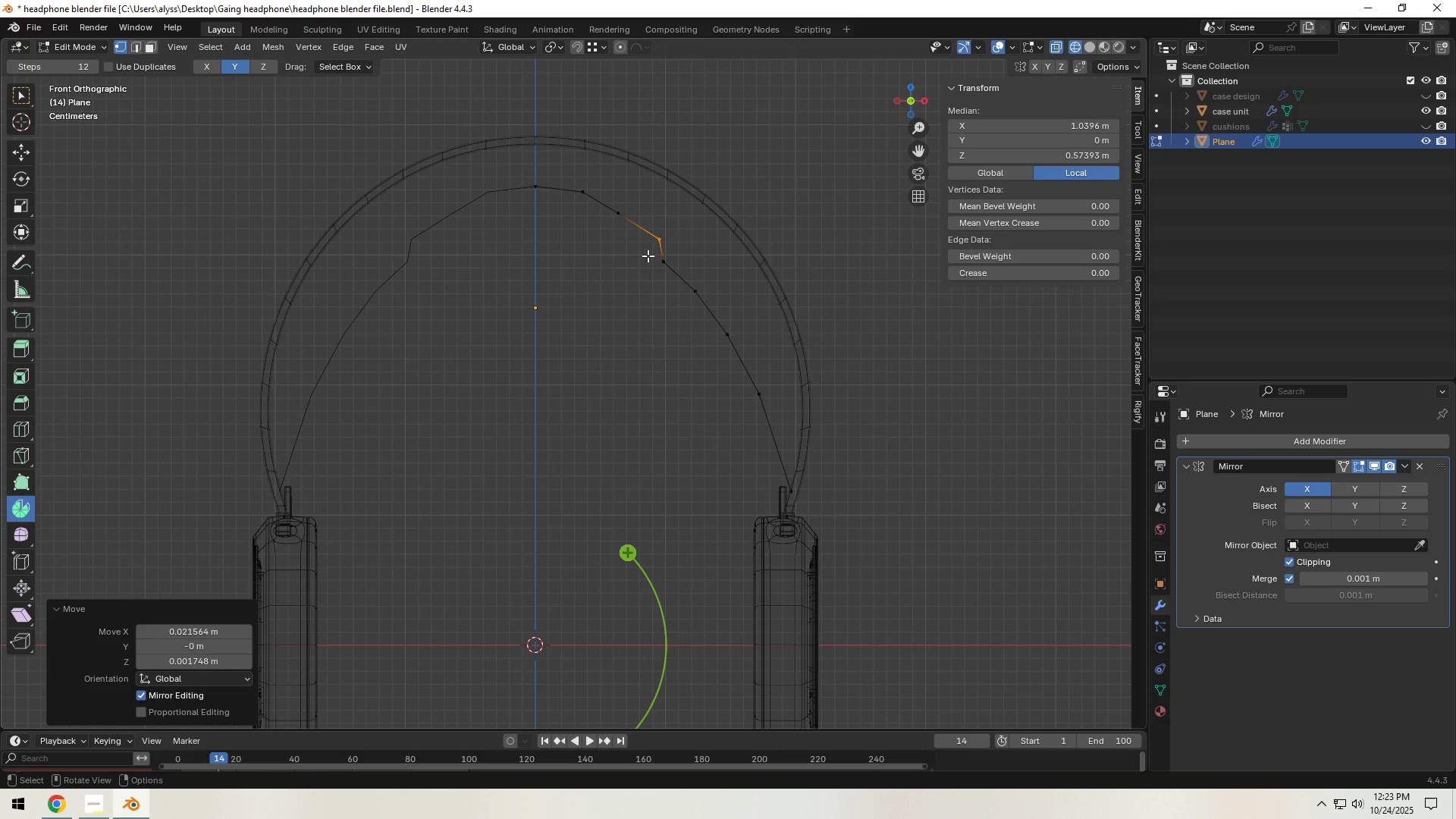 
left_click_drag(start_coordinate=[648, 255], to_coordinate=[679, 270])
 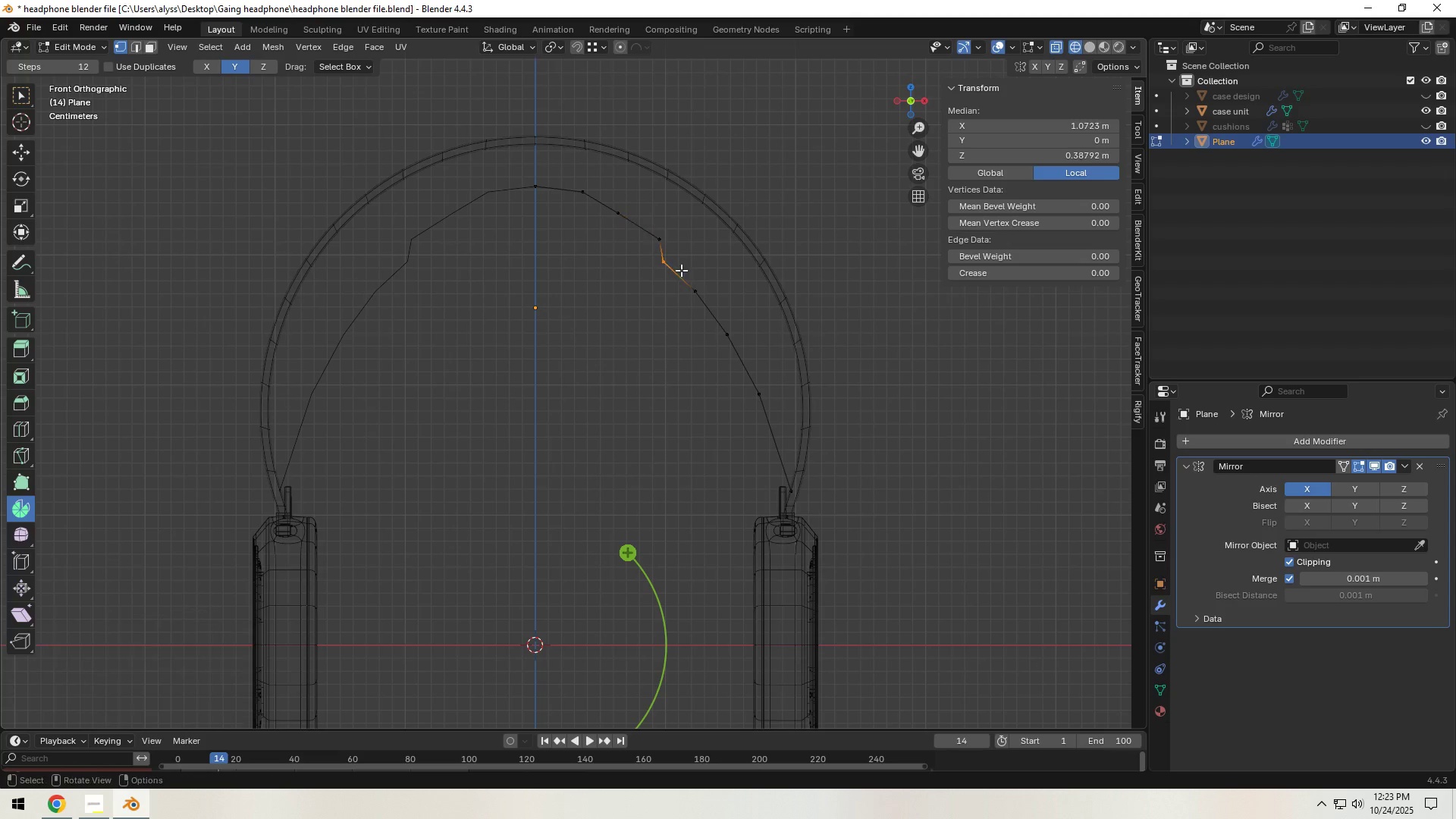 
key(G)
 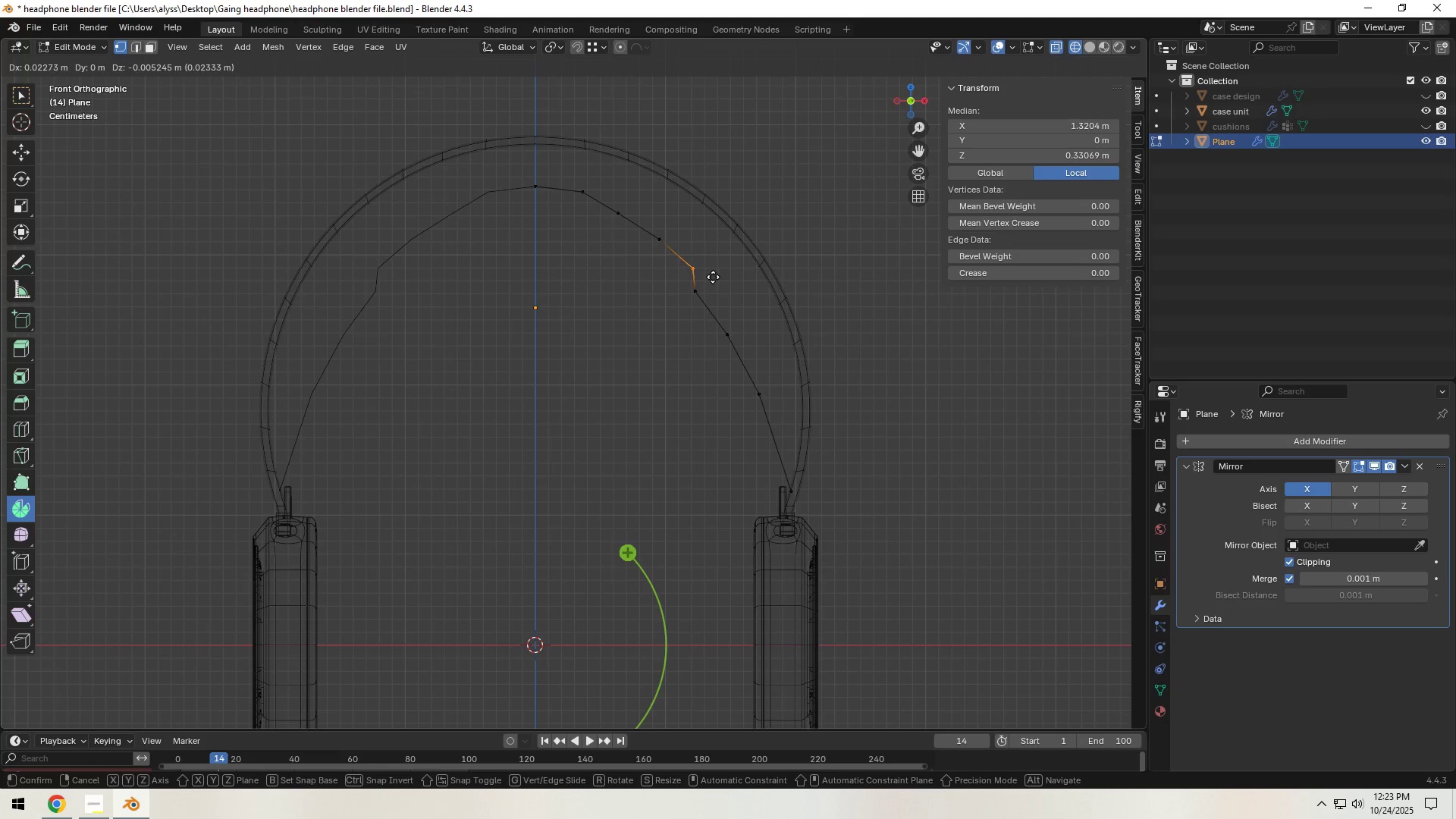 
left_click([713, 277])
 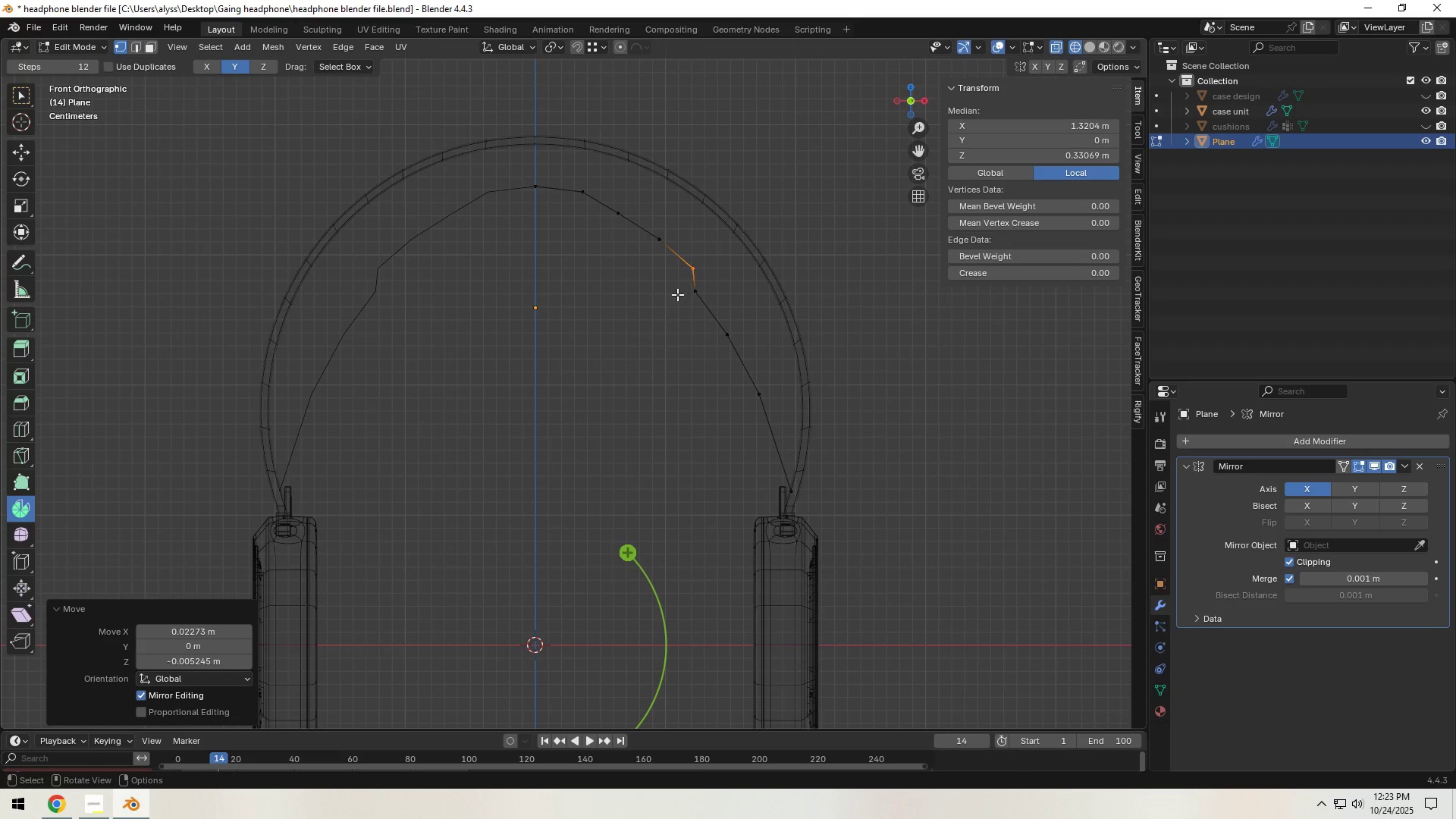 
left_click_drag(start_coordinate=[677, 284], to_coordinate=[709, 306])
 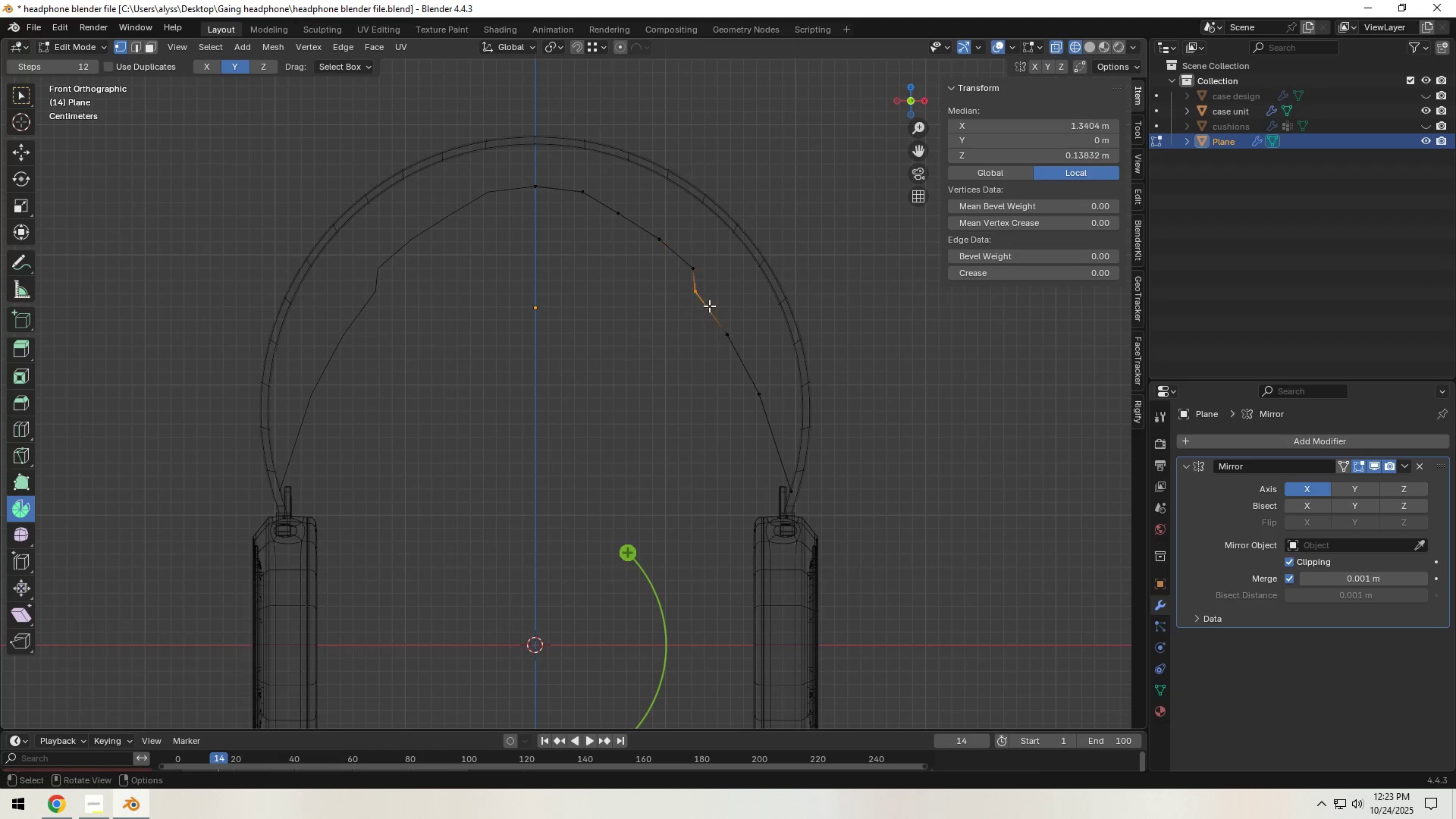 
type(gg)
 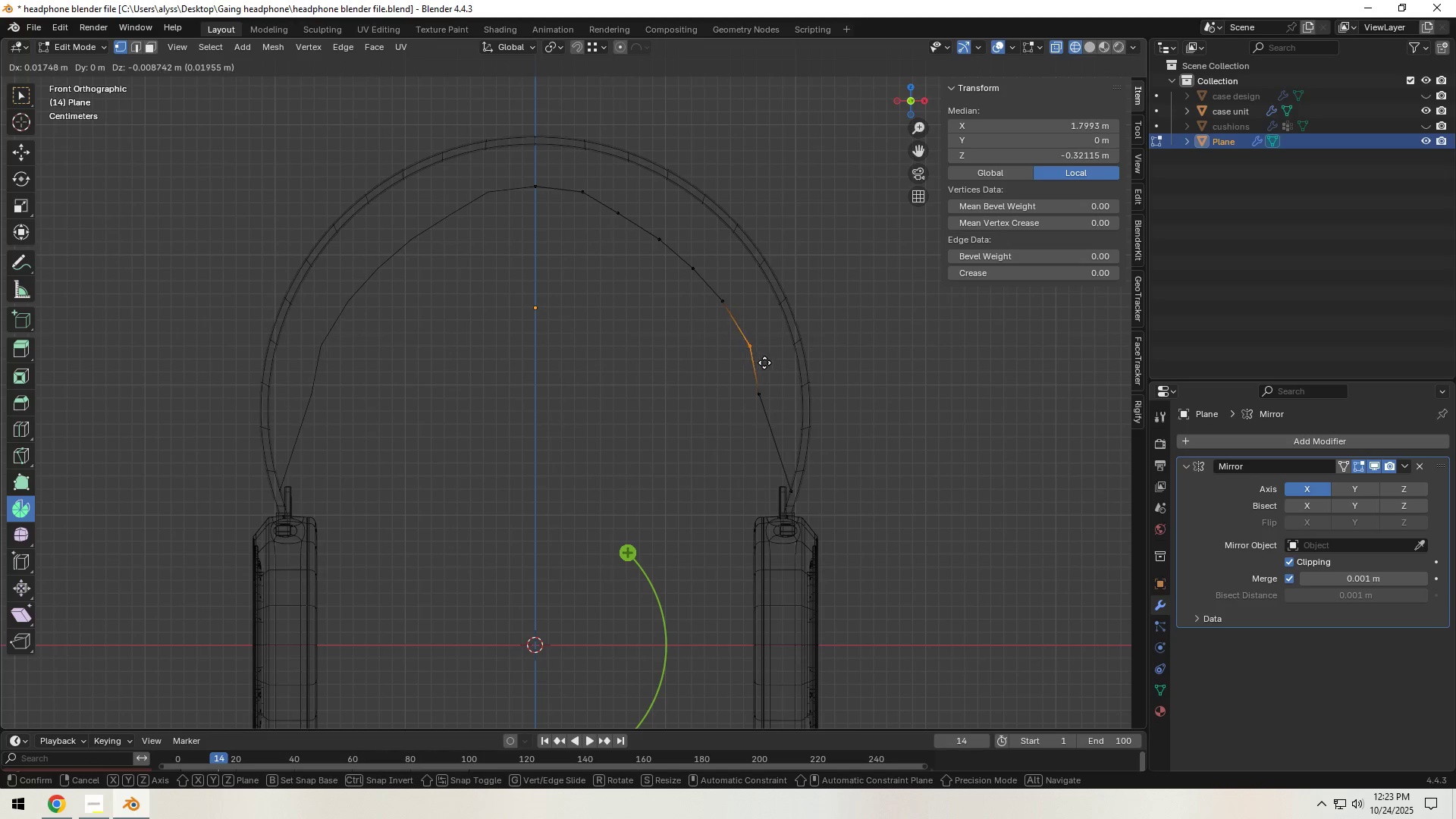 
left_click_drag(start_coordinate=[708, 326], to_coordinate=[741, 350])
 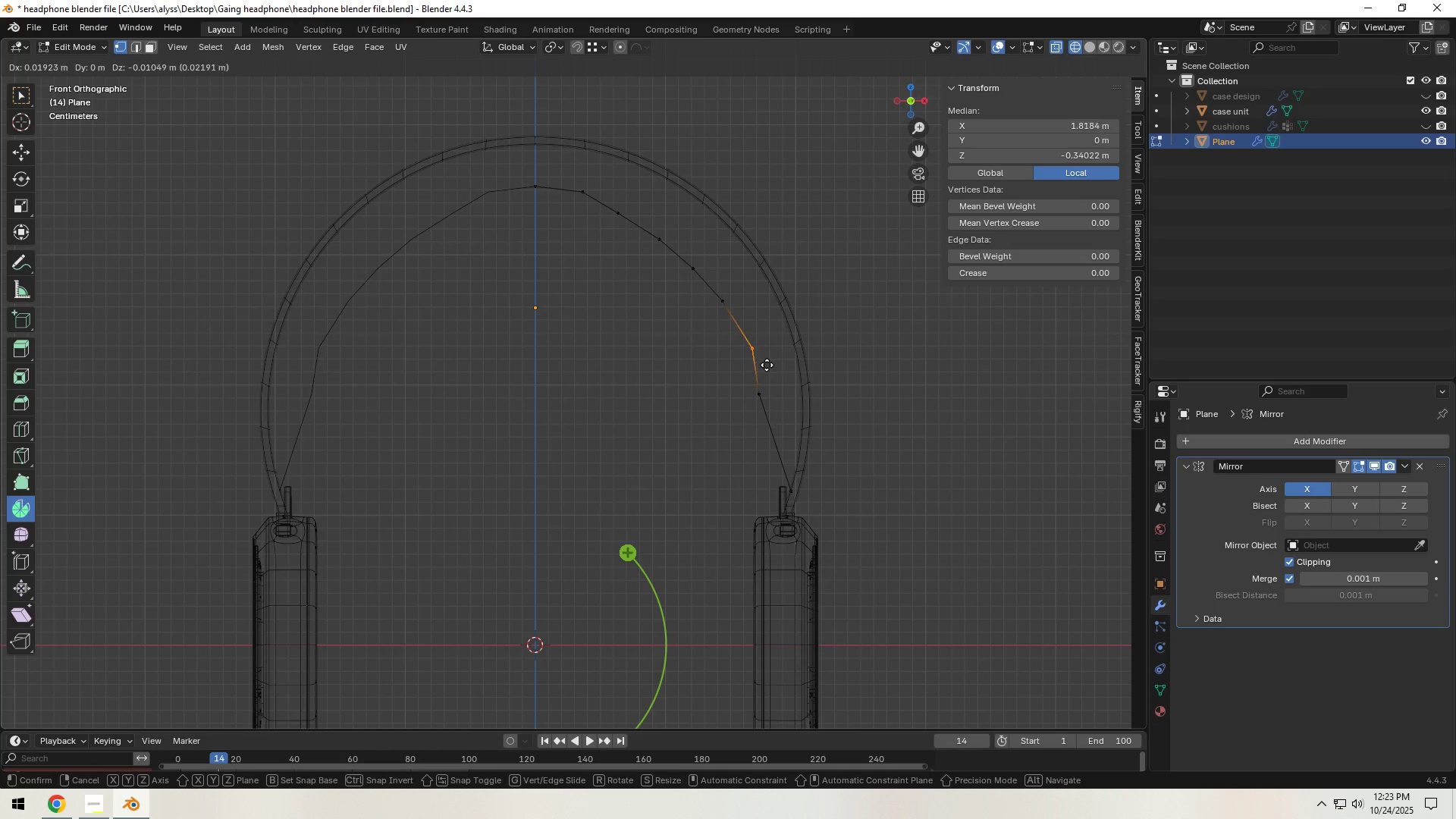 
left_click([767, 366])
 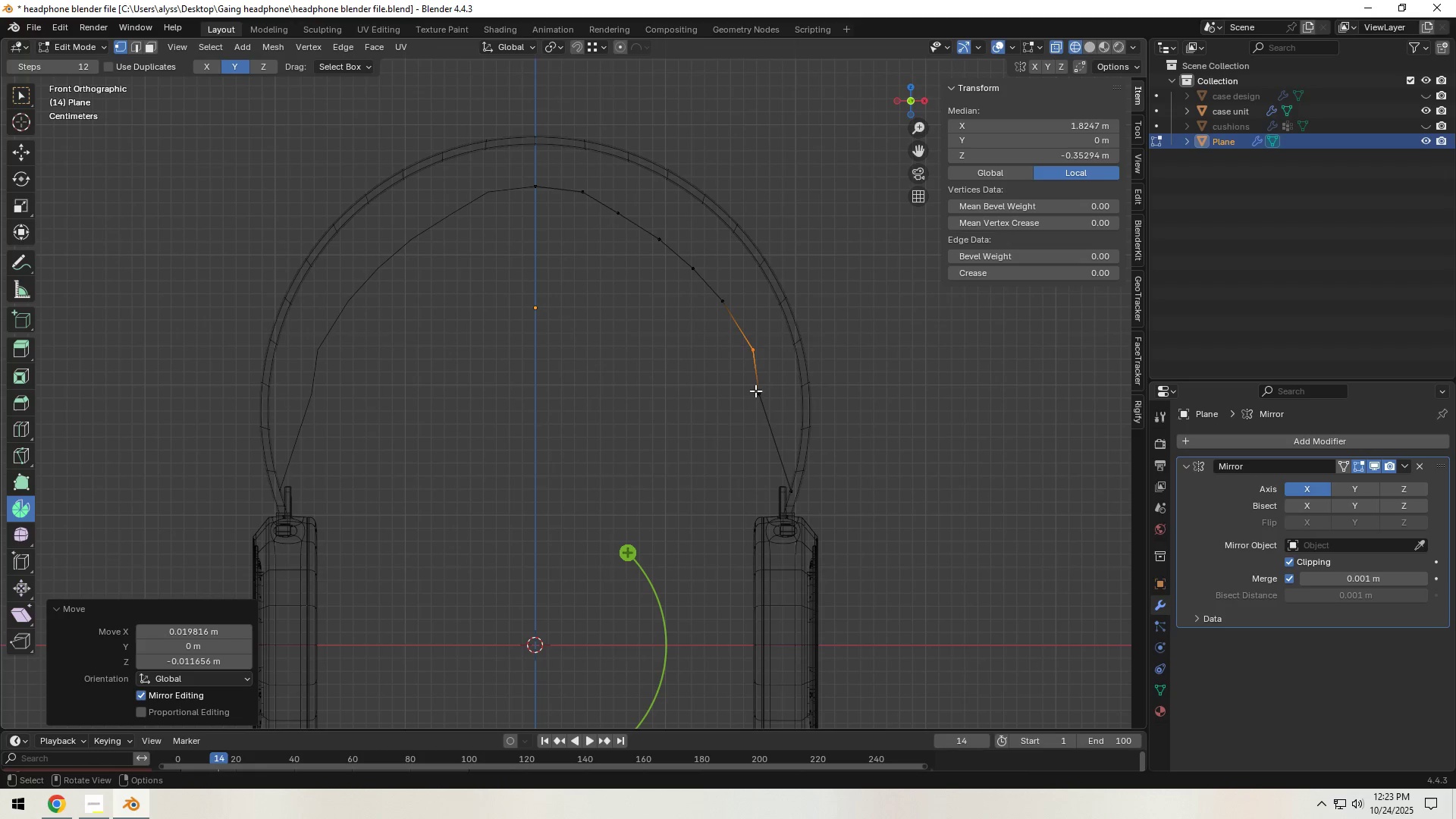 
left_click_drag(start_coordinate=[745, 381], to_coordinate=[775, 422])
 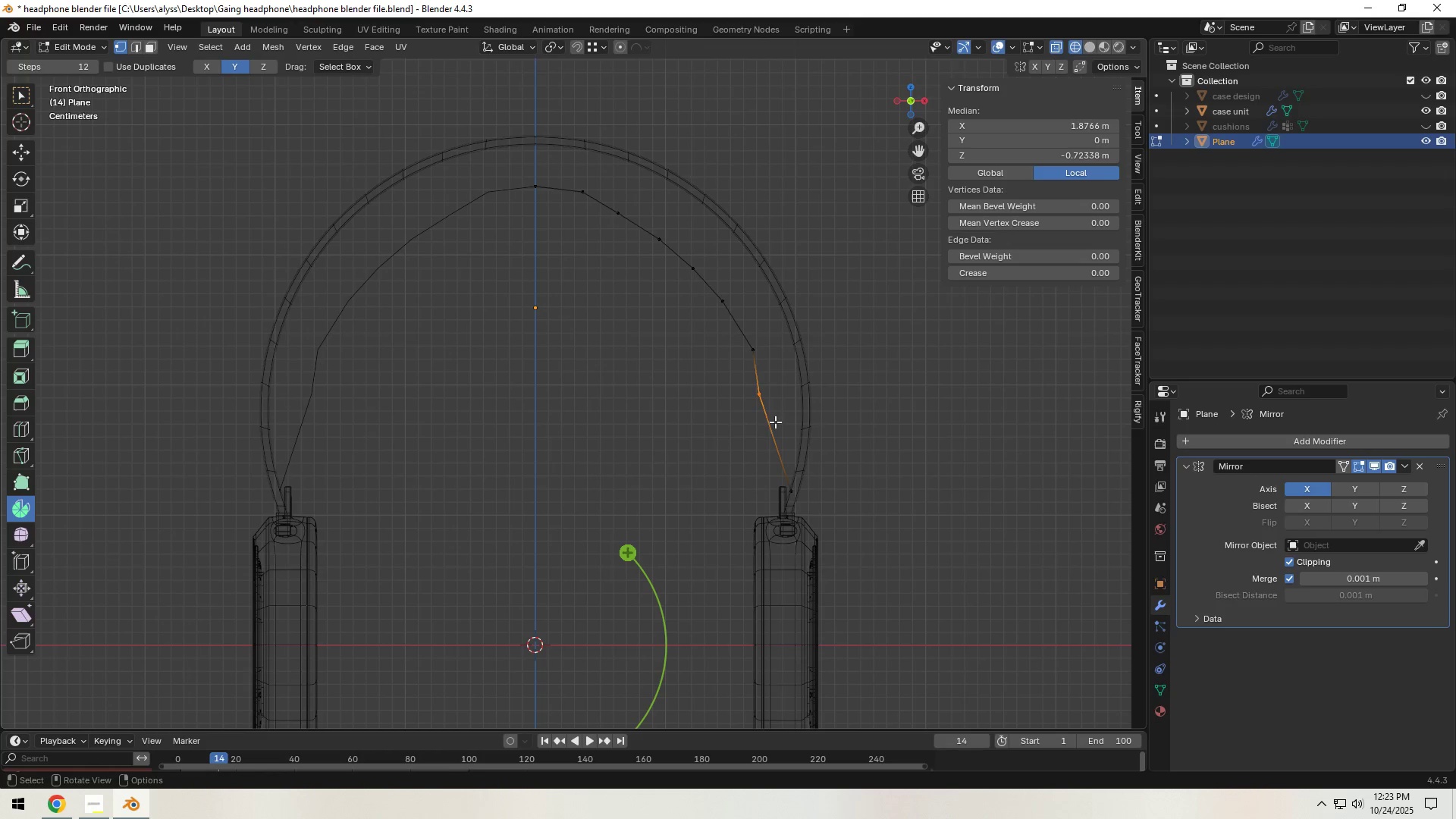 
key(G)
 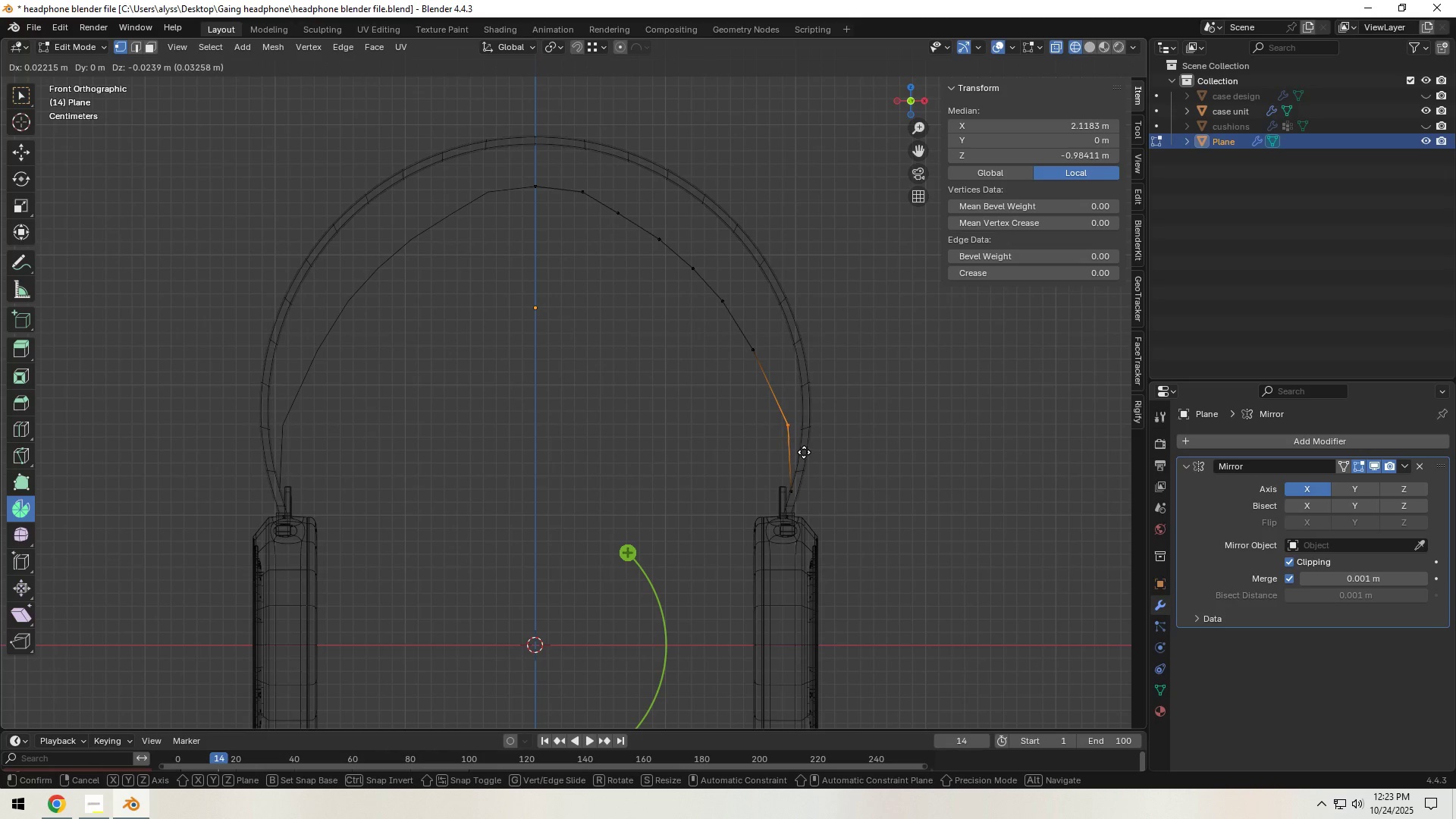 
left_click([804, 452])
 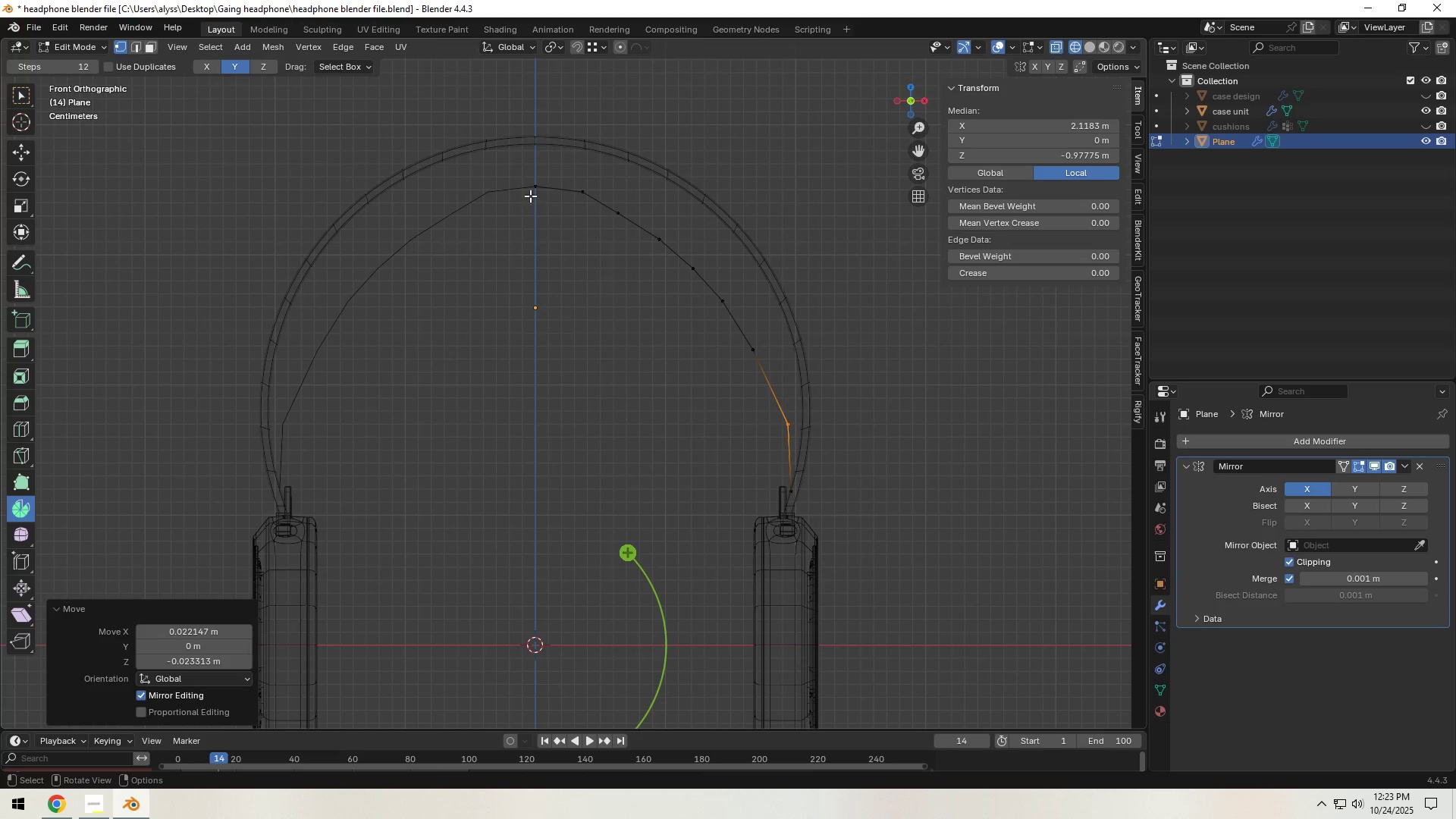 
left_click([588, 194])
 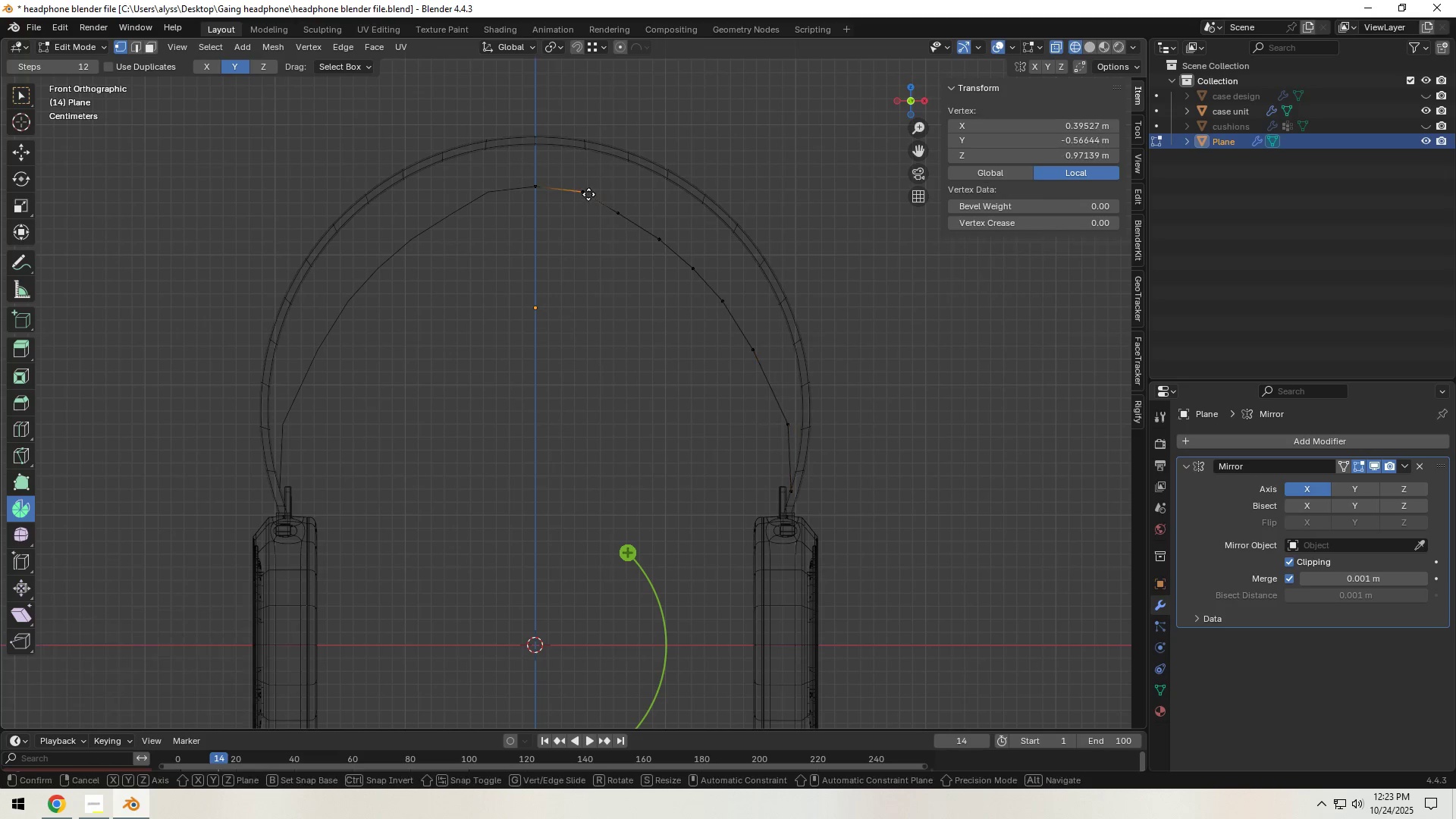 
key(G)
 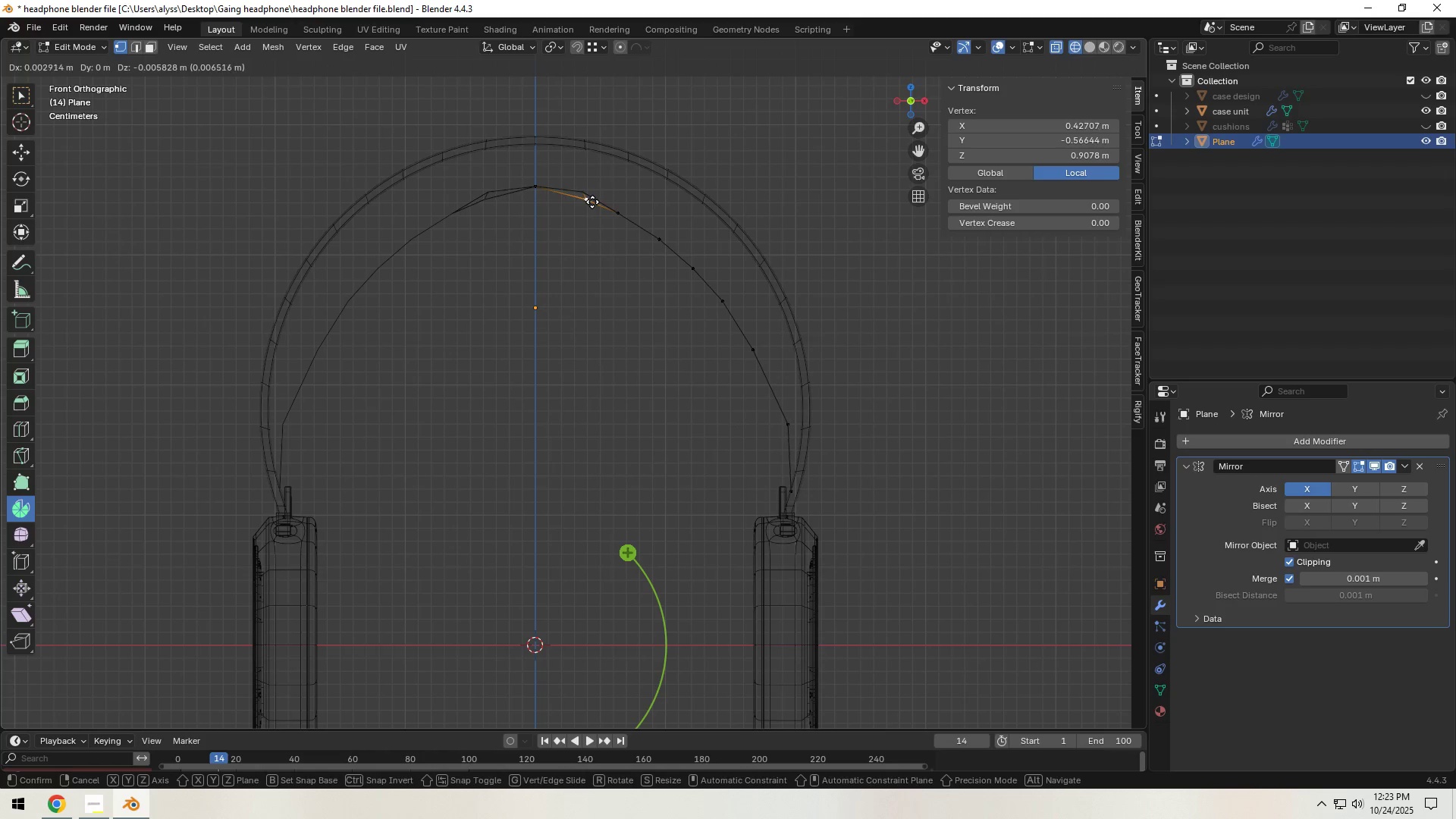 
right_click([592, 202])
 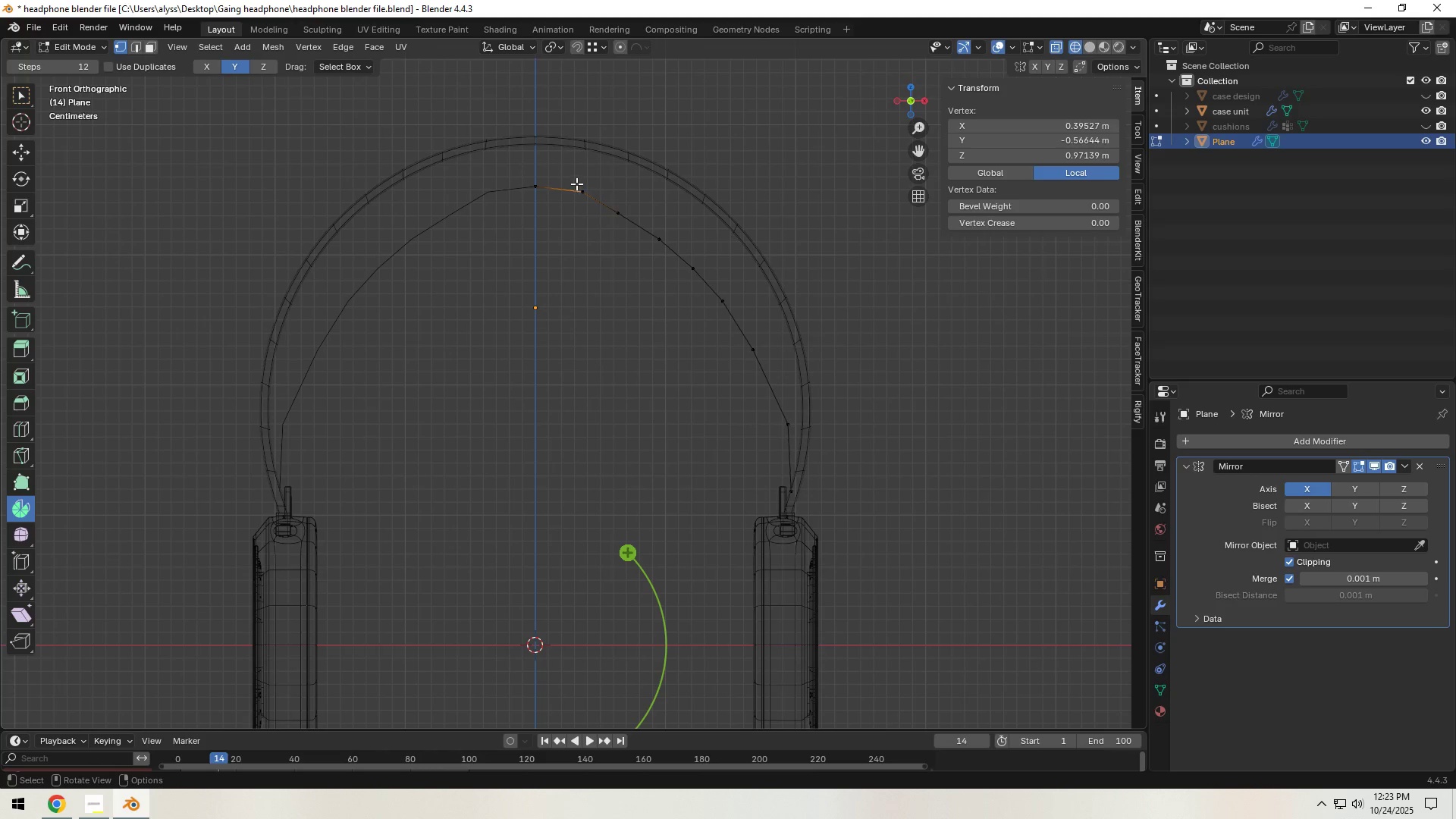 
left_click_drag(start_coordinate=[589, 198], to_coordinate=[595, 202])
 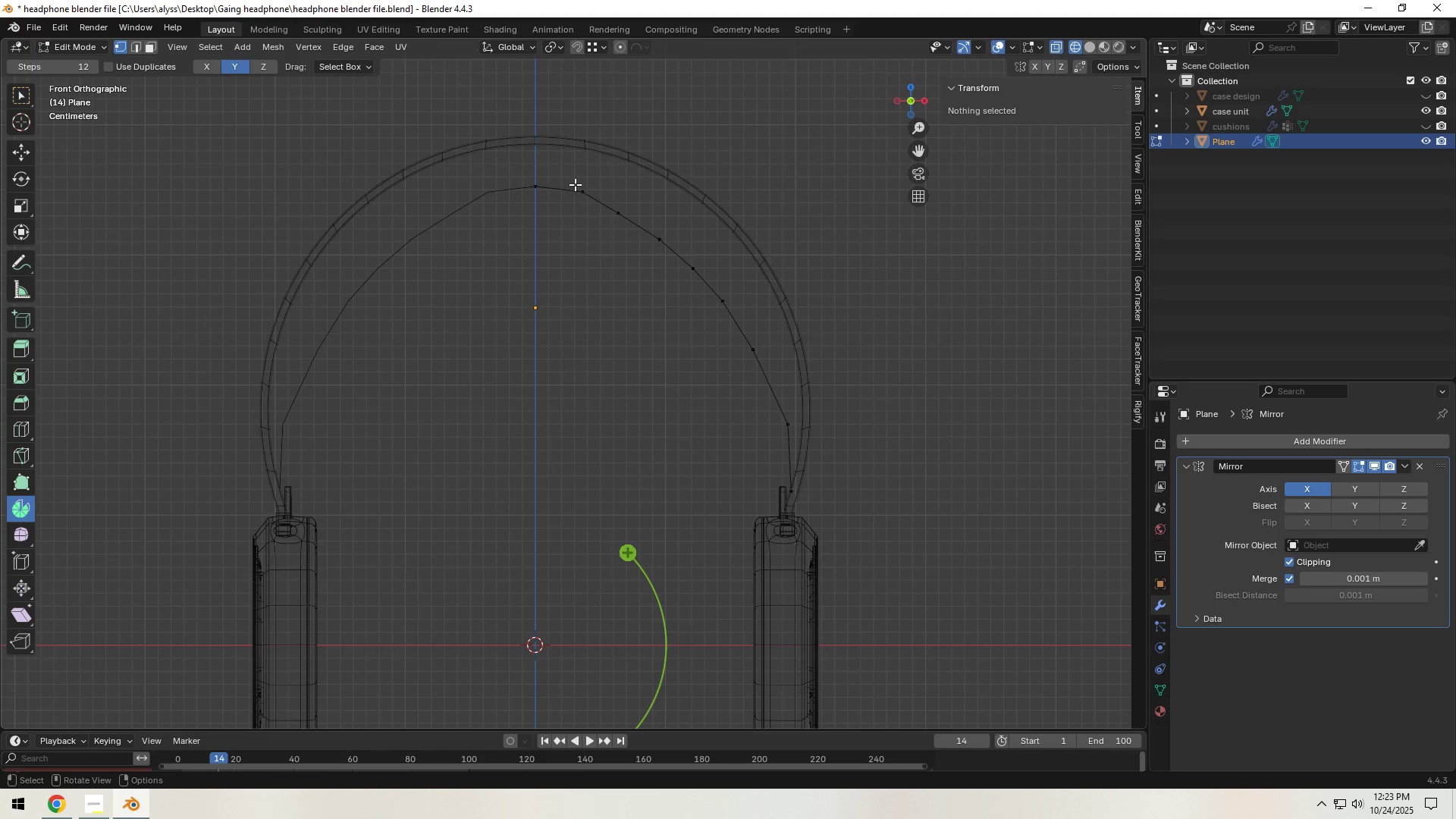 
left_click_drag(start_coordinate=[575, 184], to_coordinate=[597, 209])
 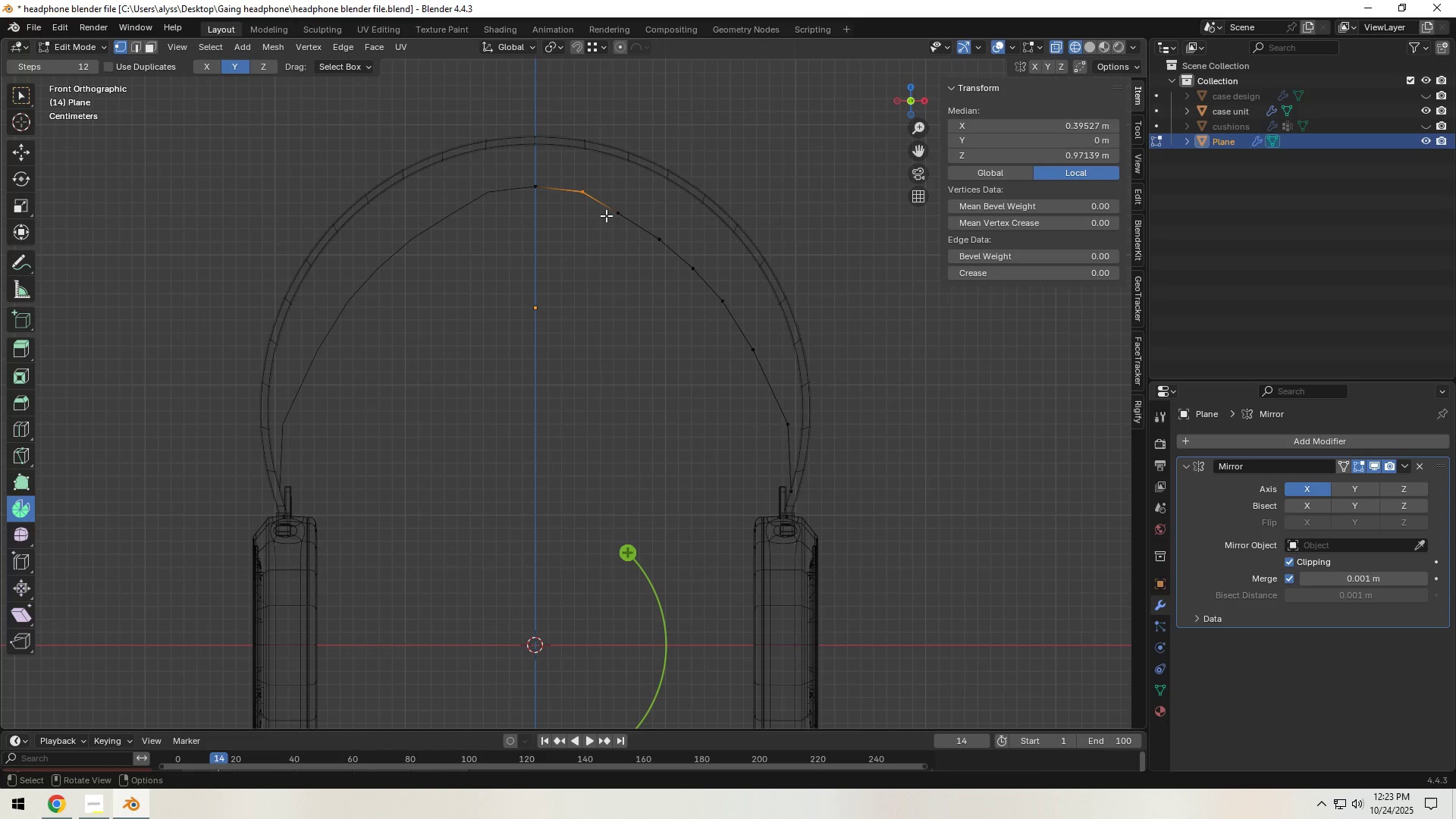 
key(G)
 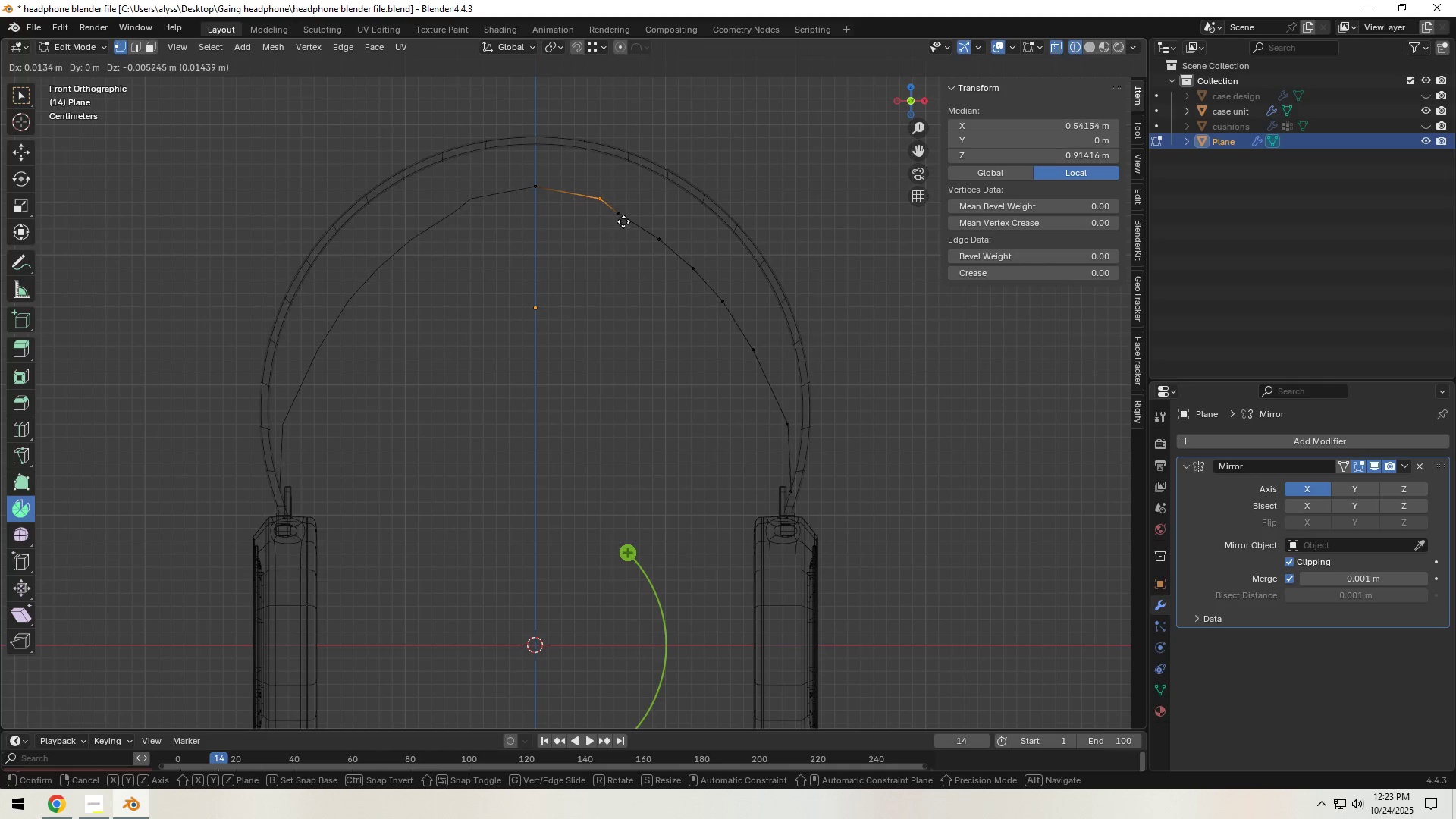 
left_click([622, 219])
 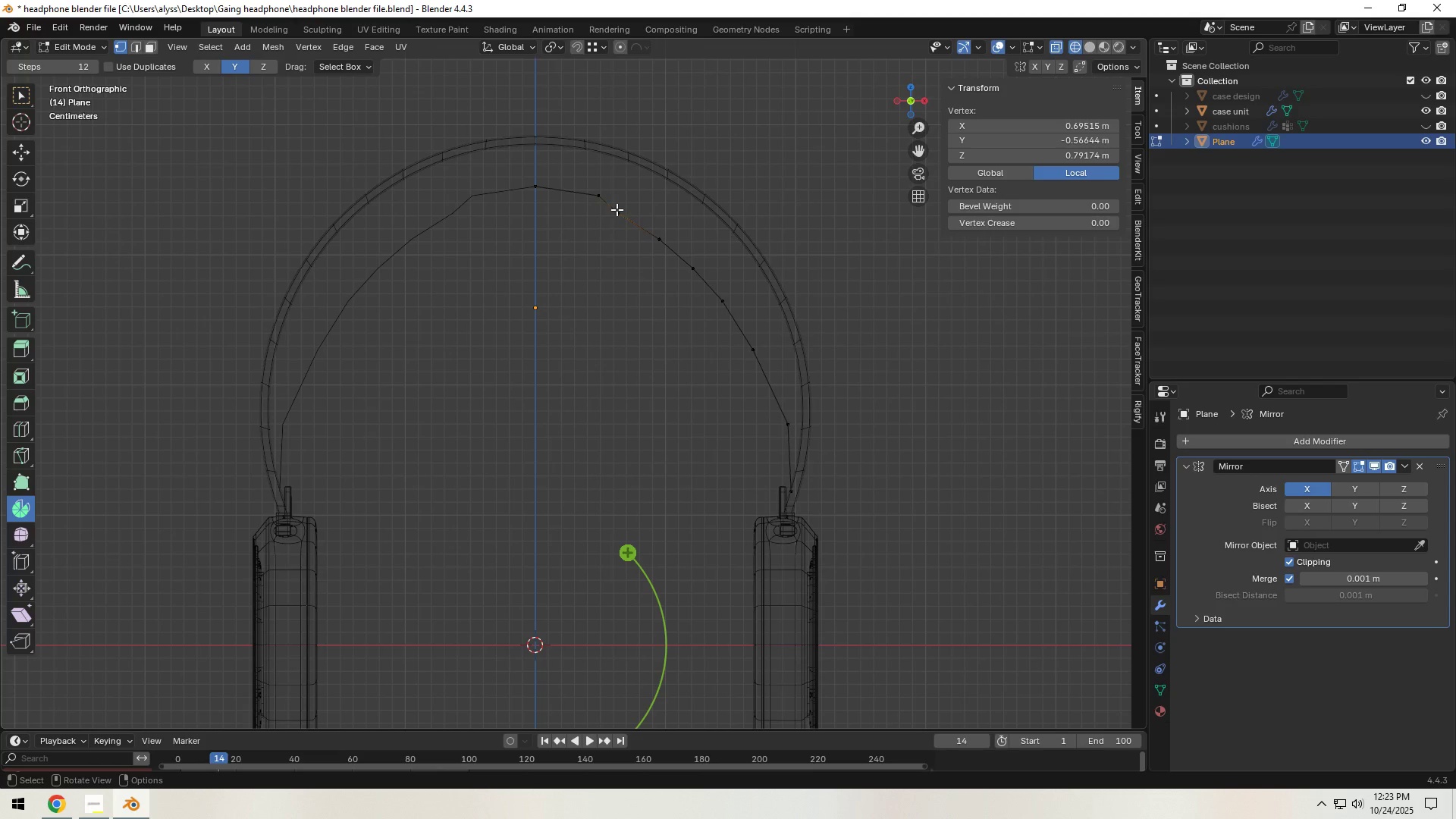 
left_click_drag(start_coordinate=[612, 208], to_coordinate=[635, 221])
 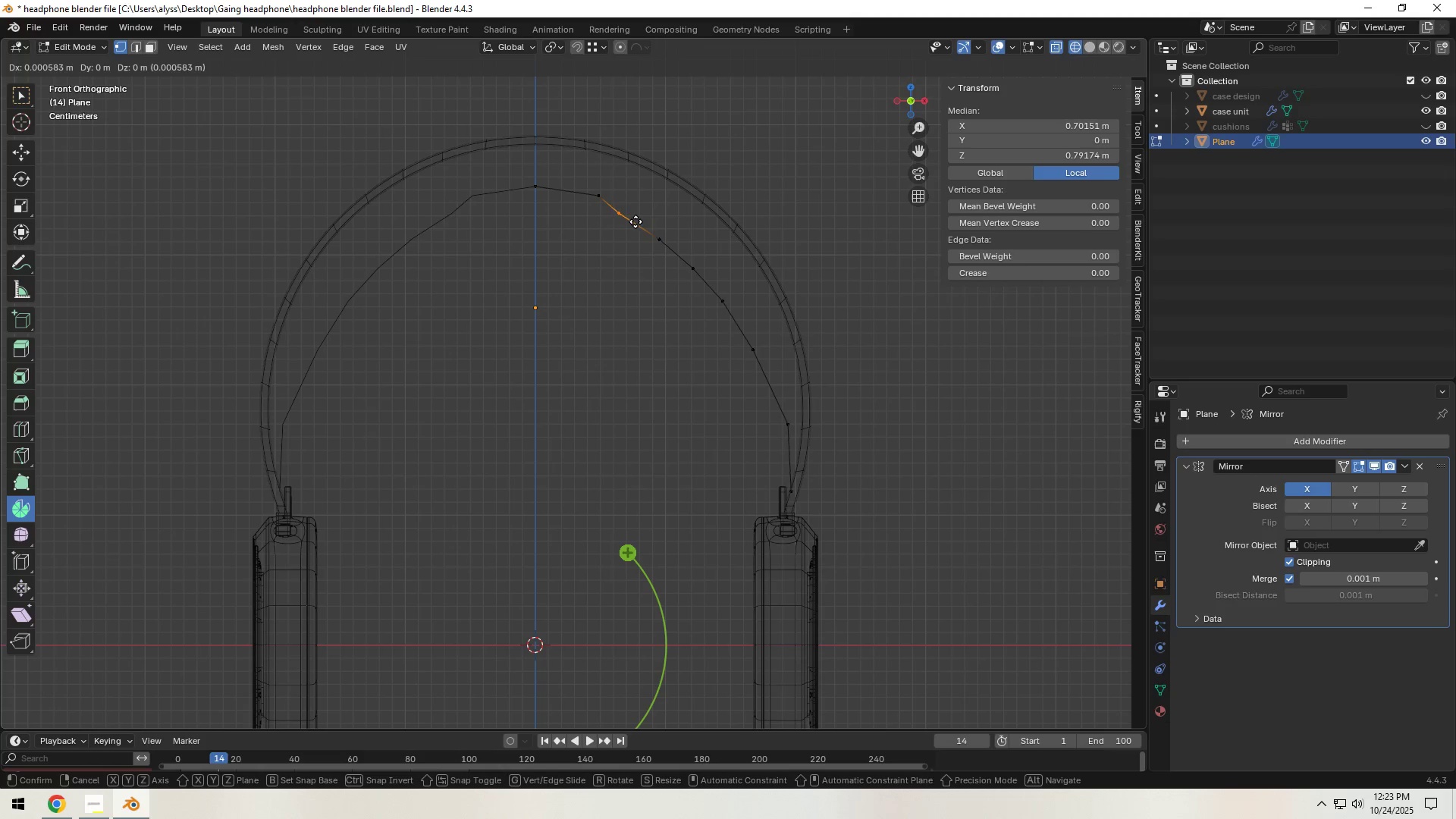 
key(G)
 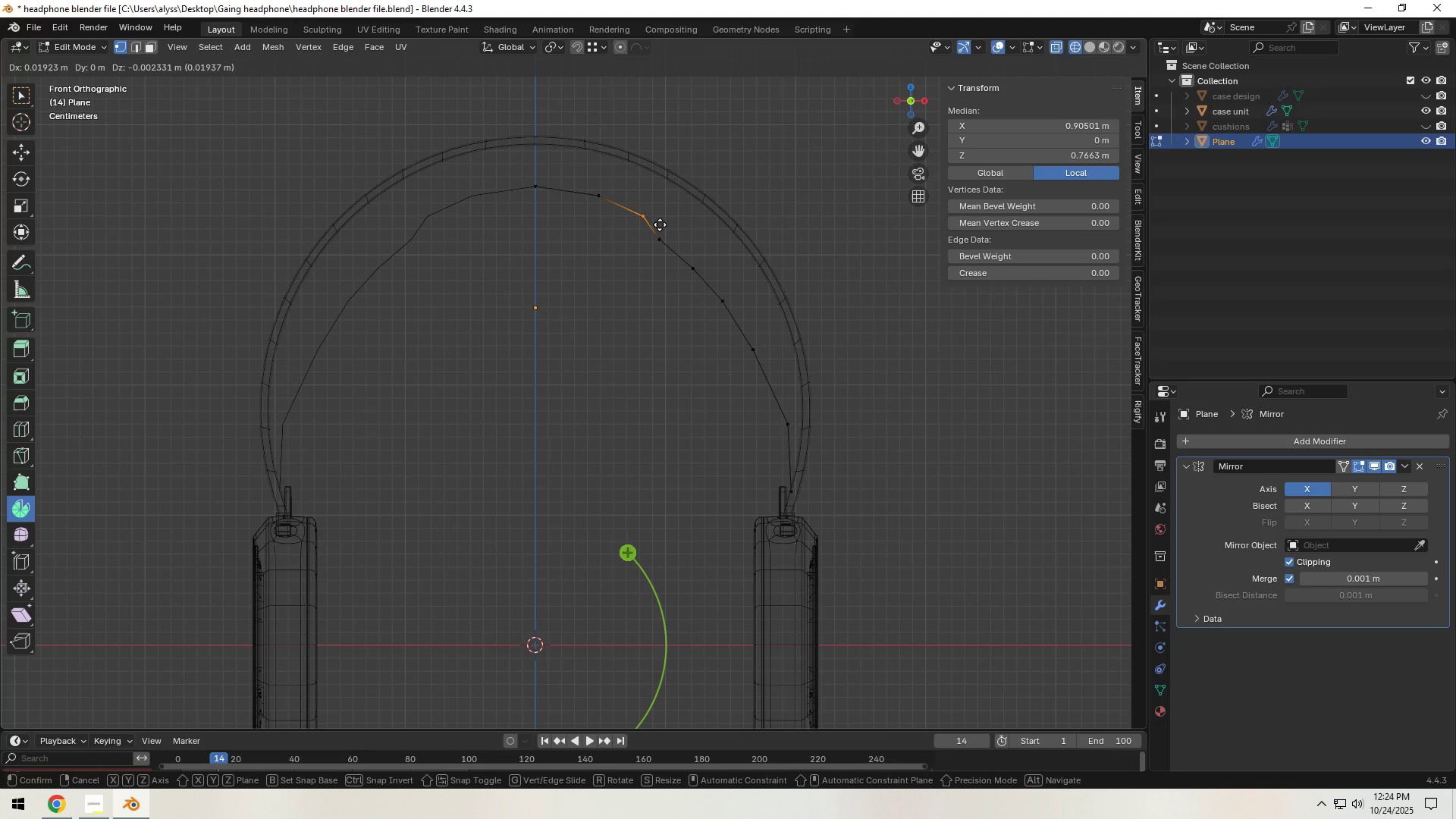 
left_click([660, 224])
 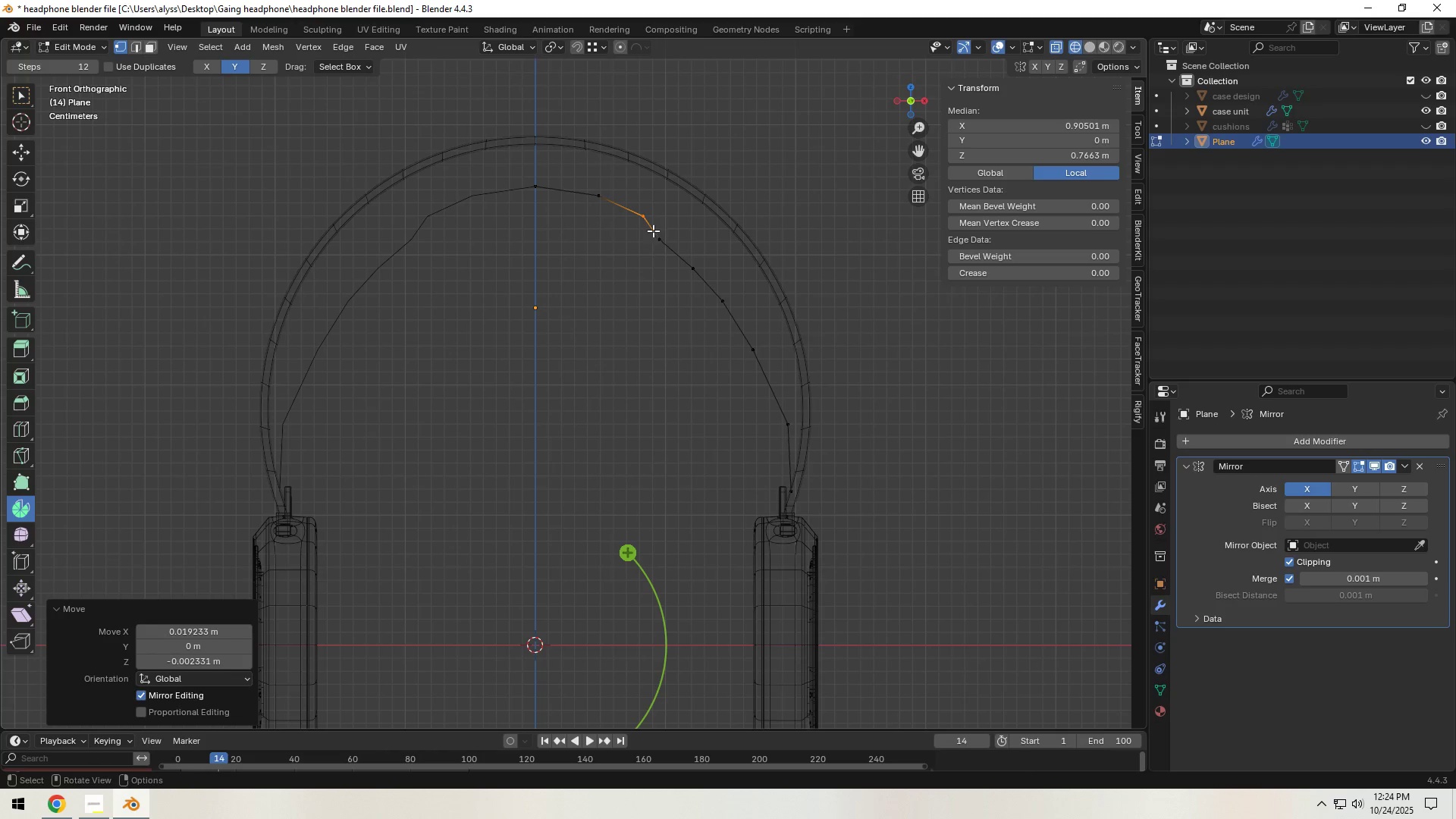 
left_click_drag(start_coordinate=[652, 229], to_coordinate=[693, 252])
 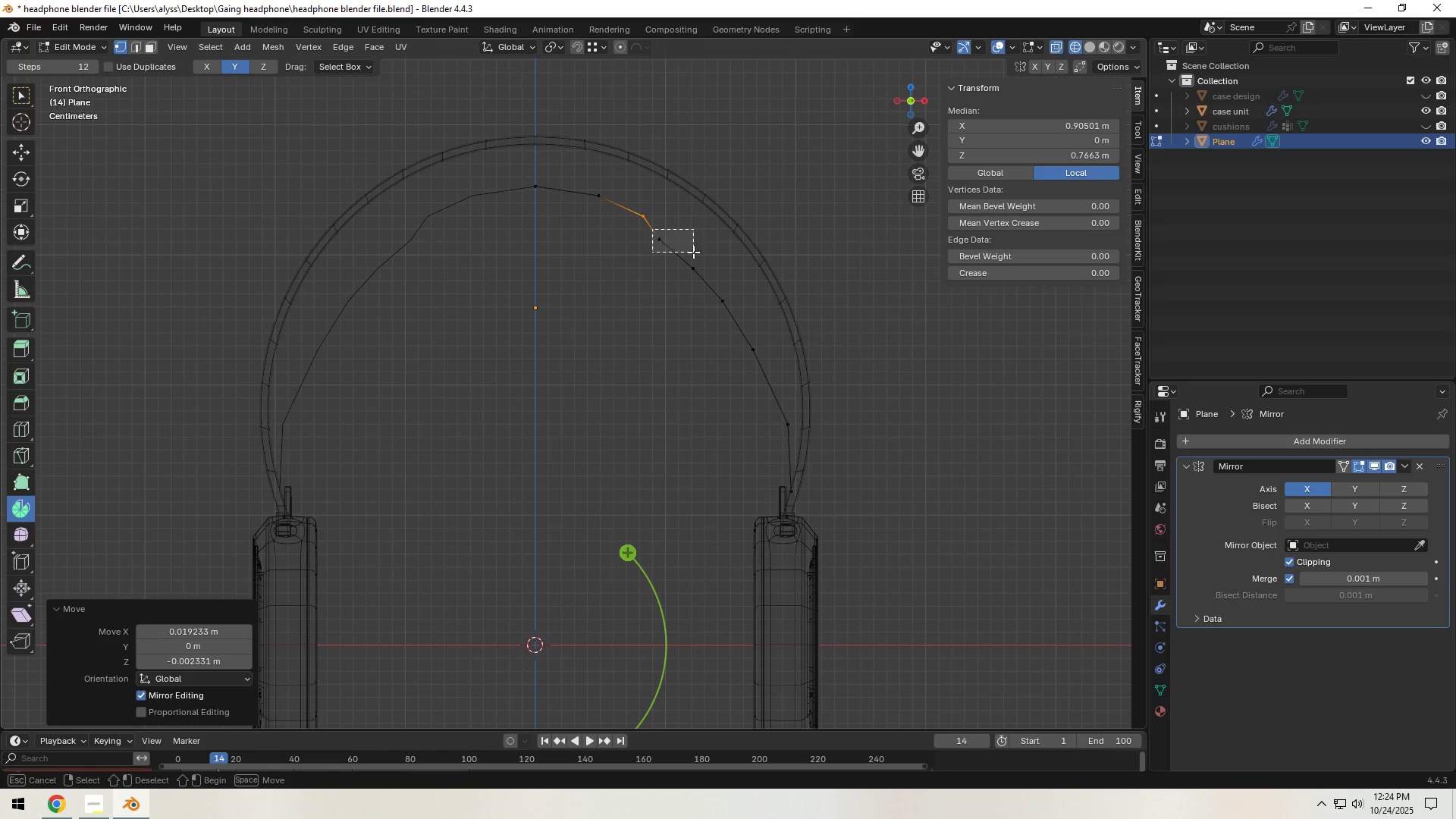 
key(G)
 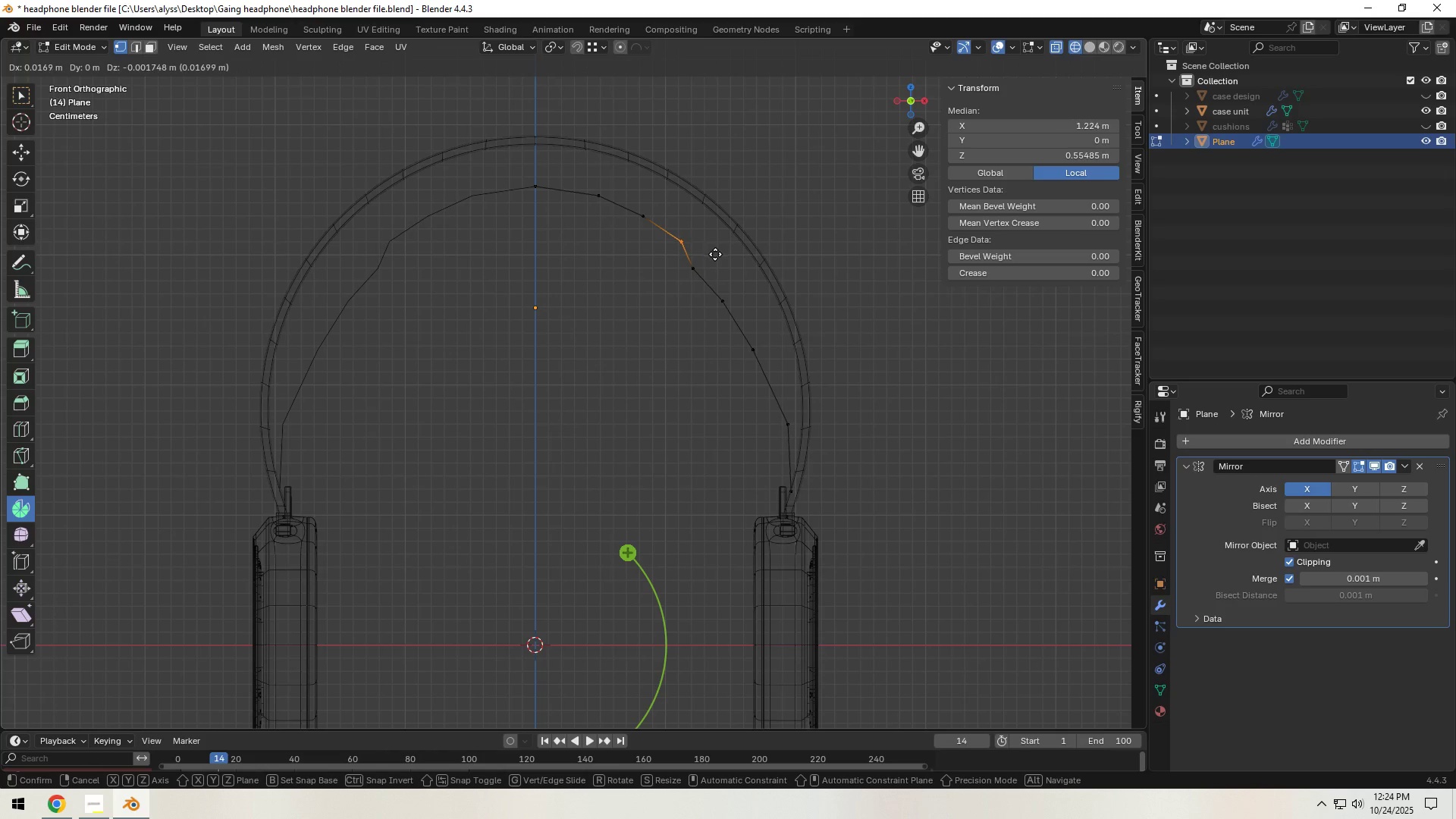 
left_click([716, 254])
 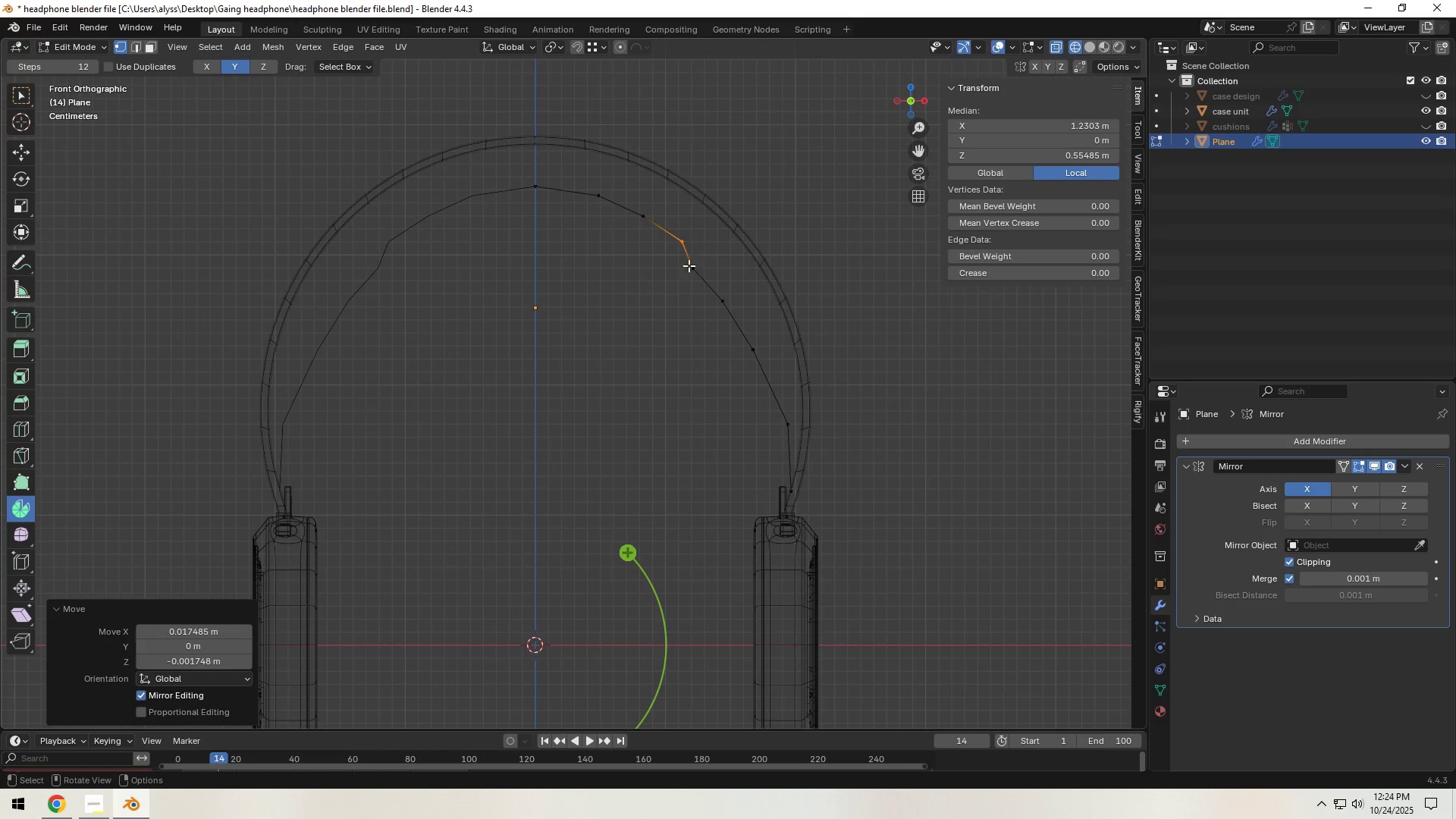 
left_click_drag(start_coordinate=[684, 263], to_coordinate=[712, 282])
 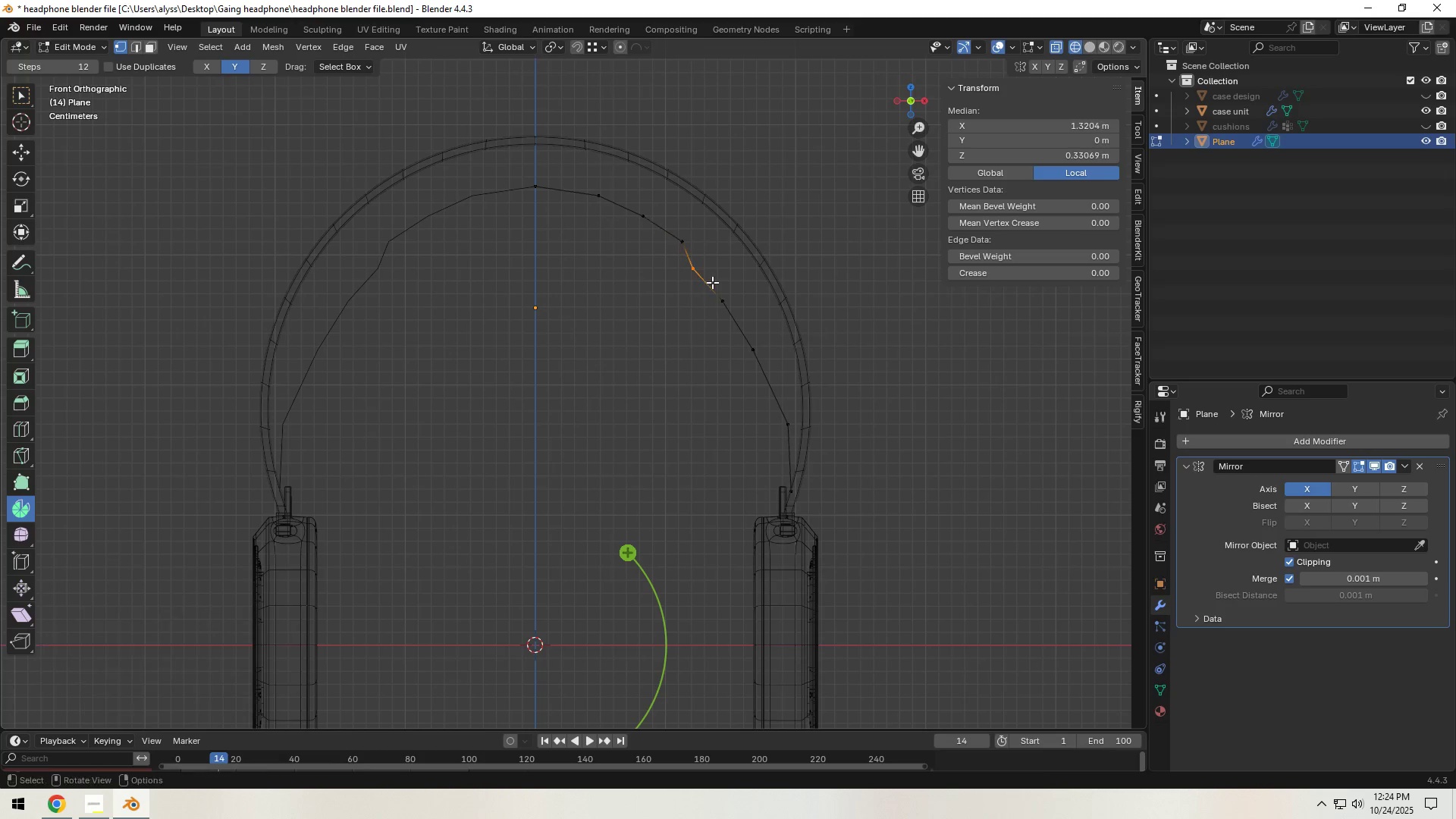 
key(G)
 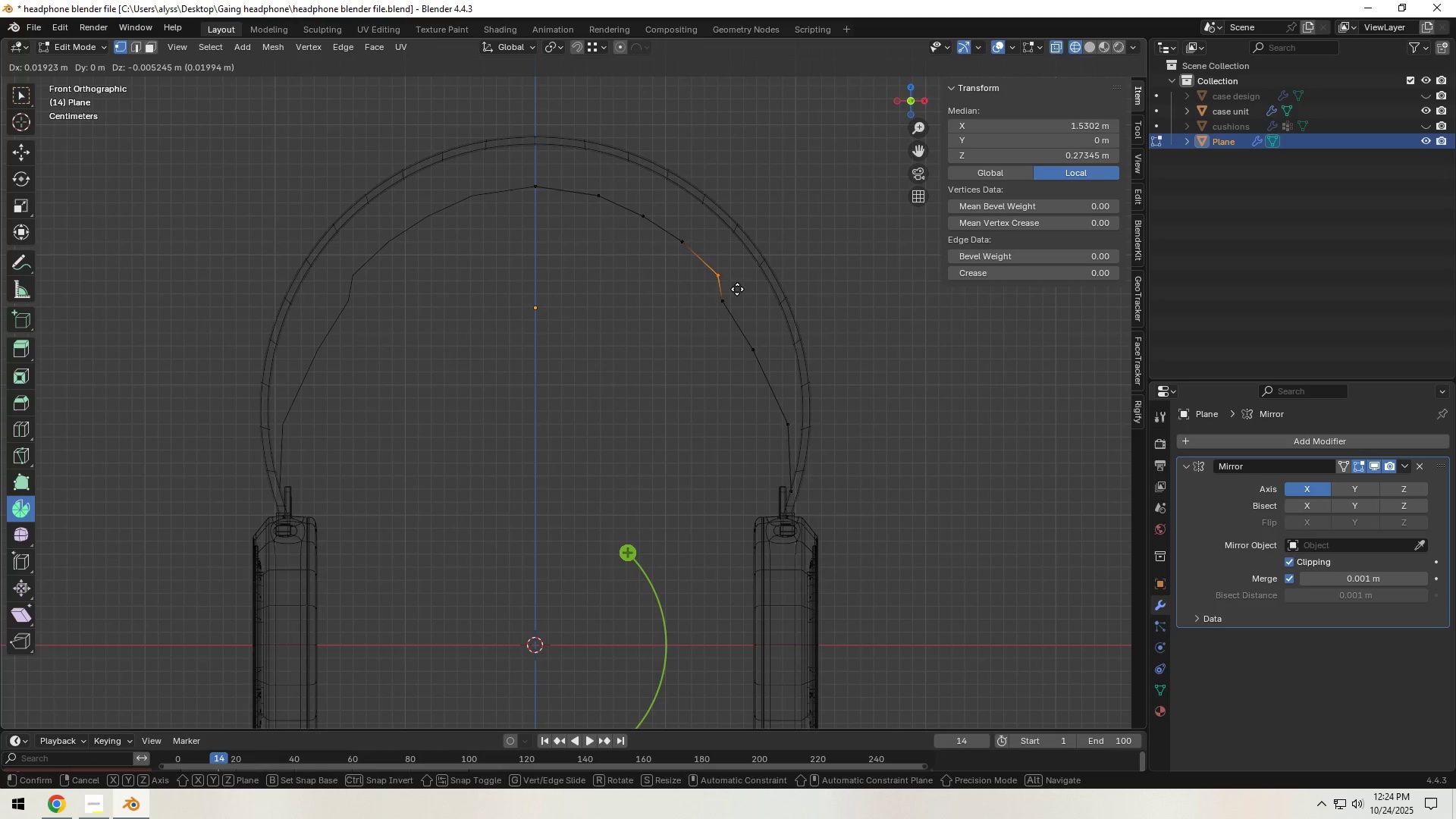 
left_click([737, 289])
 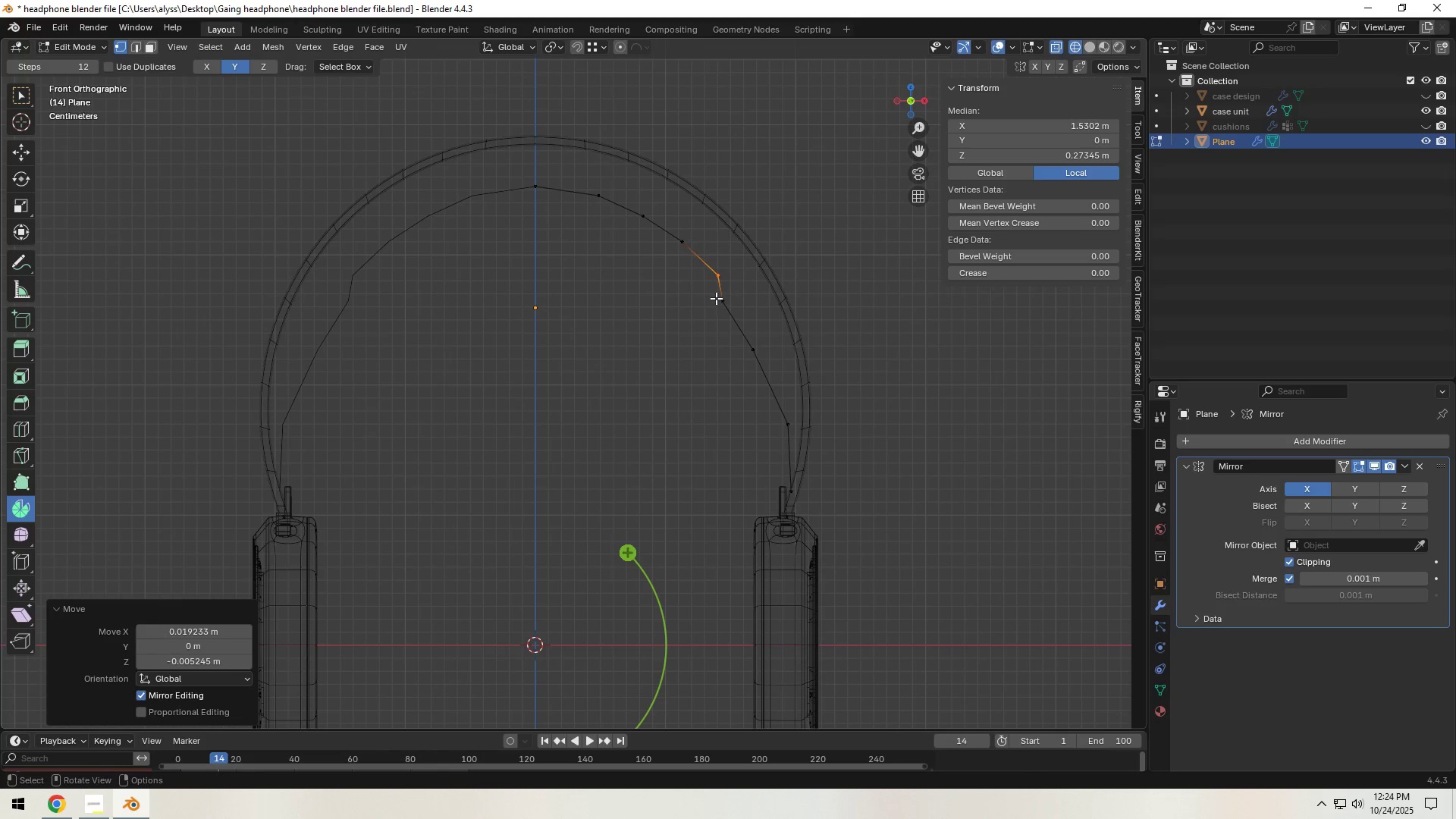 
left_click_drag(start_coordinate=[708, 294], to_coordinate=[750, 319])
 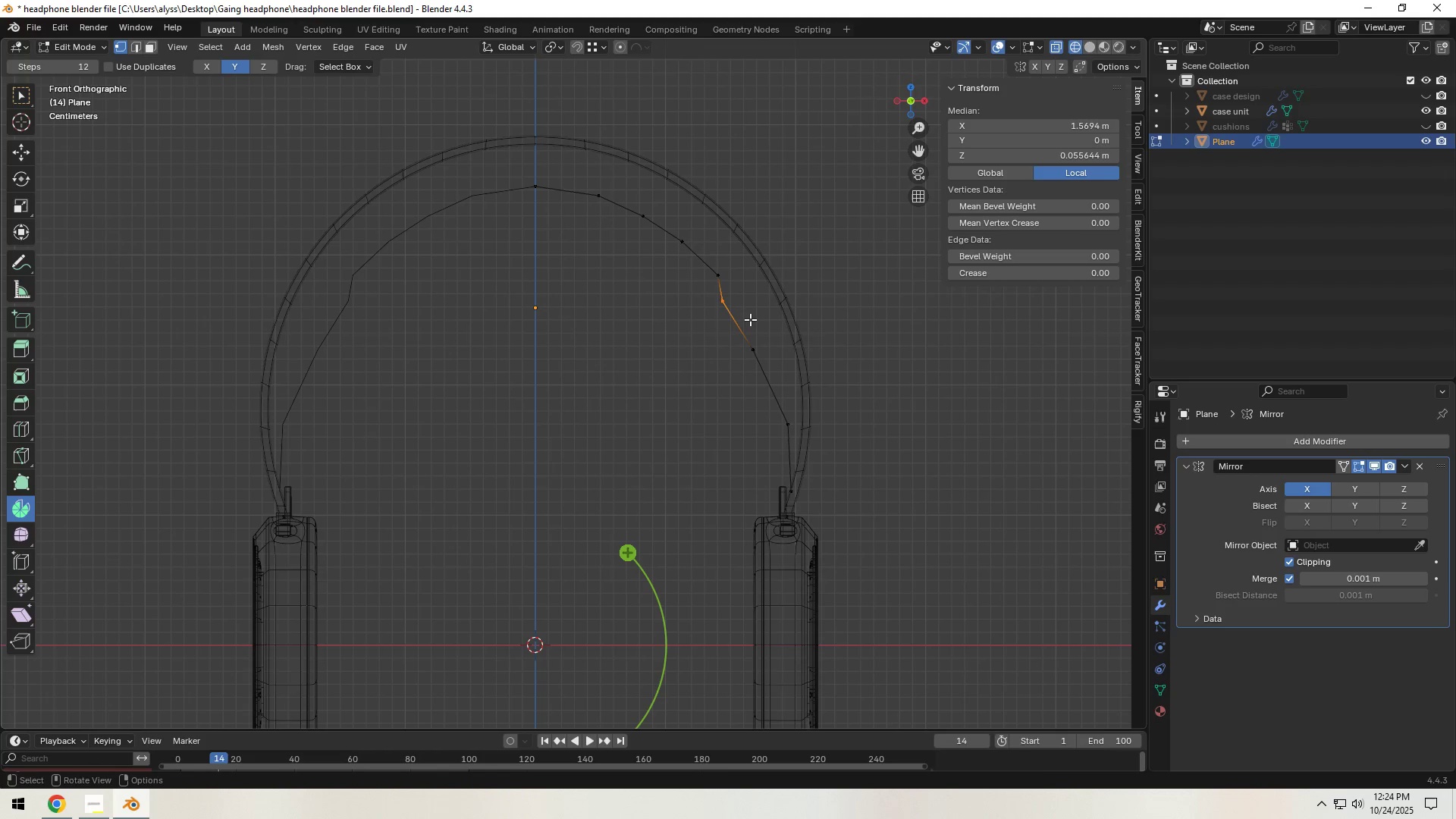 
key(G)
 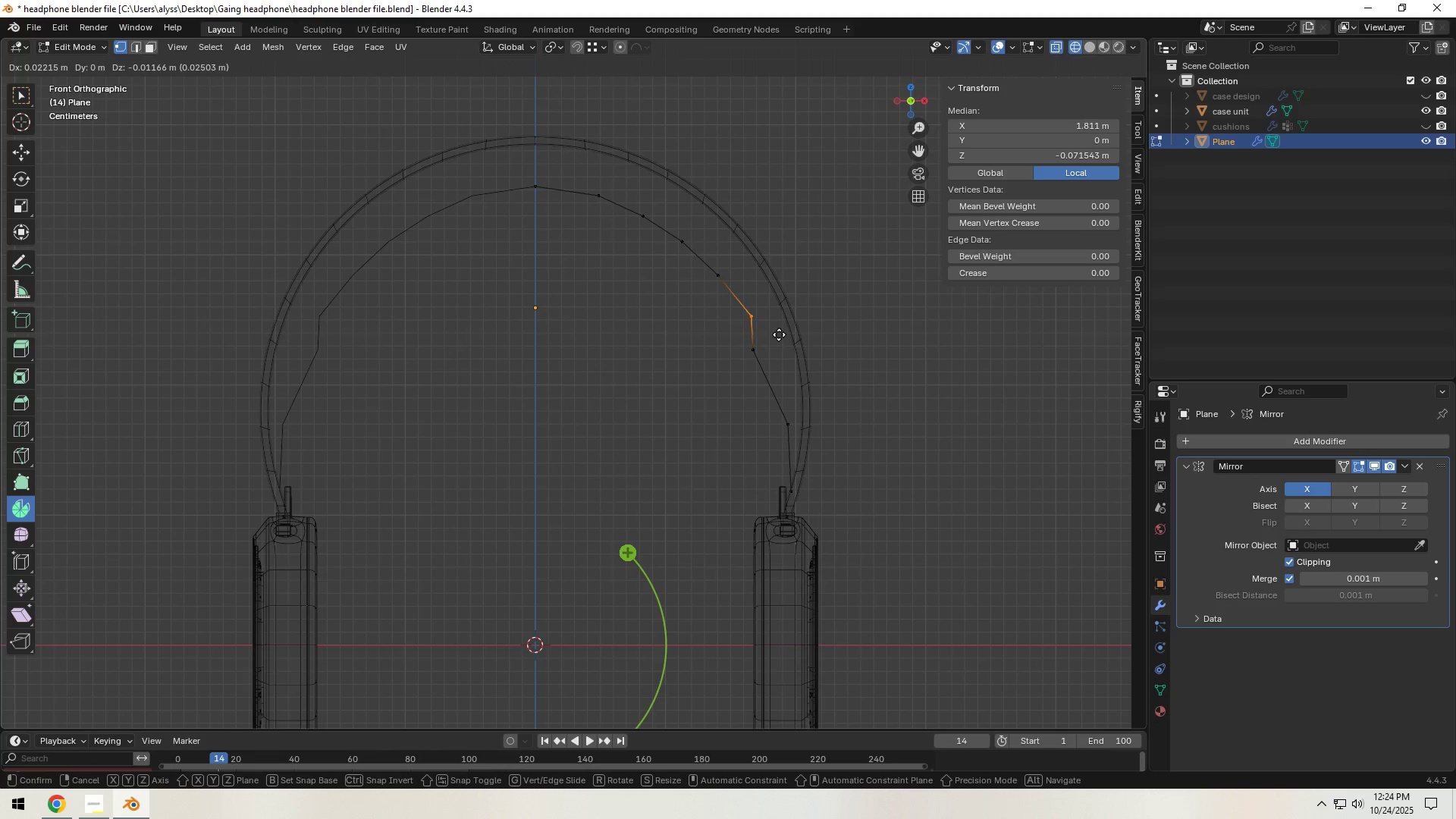 
left_click([779, 334])
 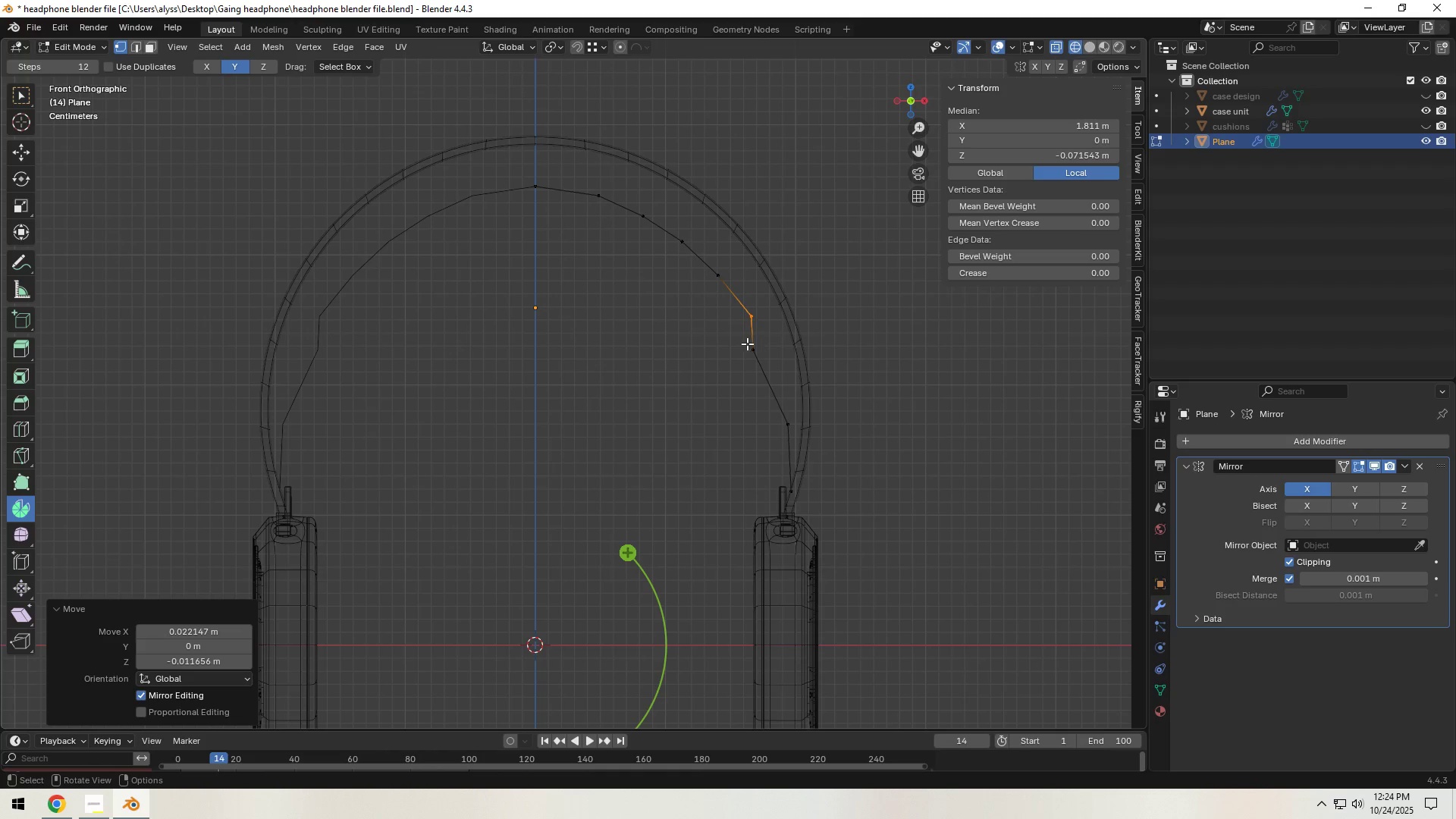 
left_click_drag(start_coordinate=[737, 334], to_coordinate=[768, 356])
 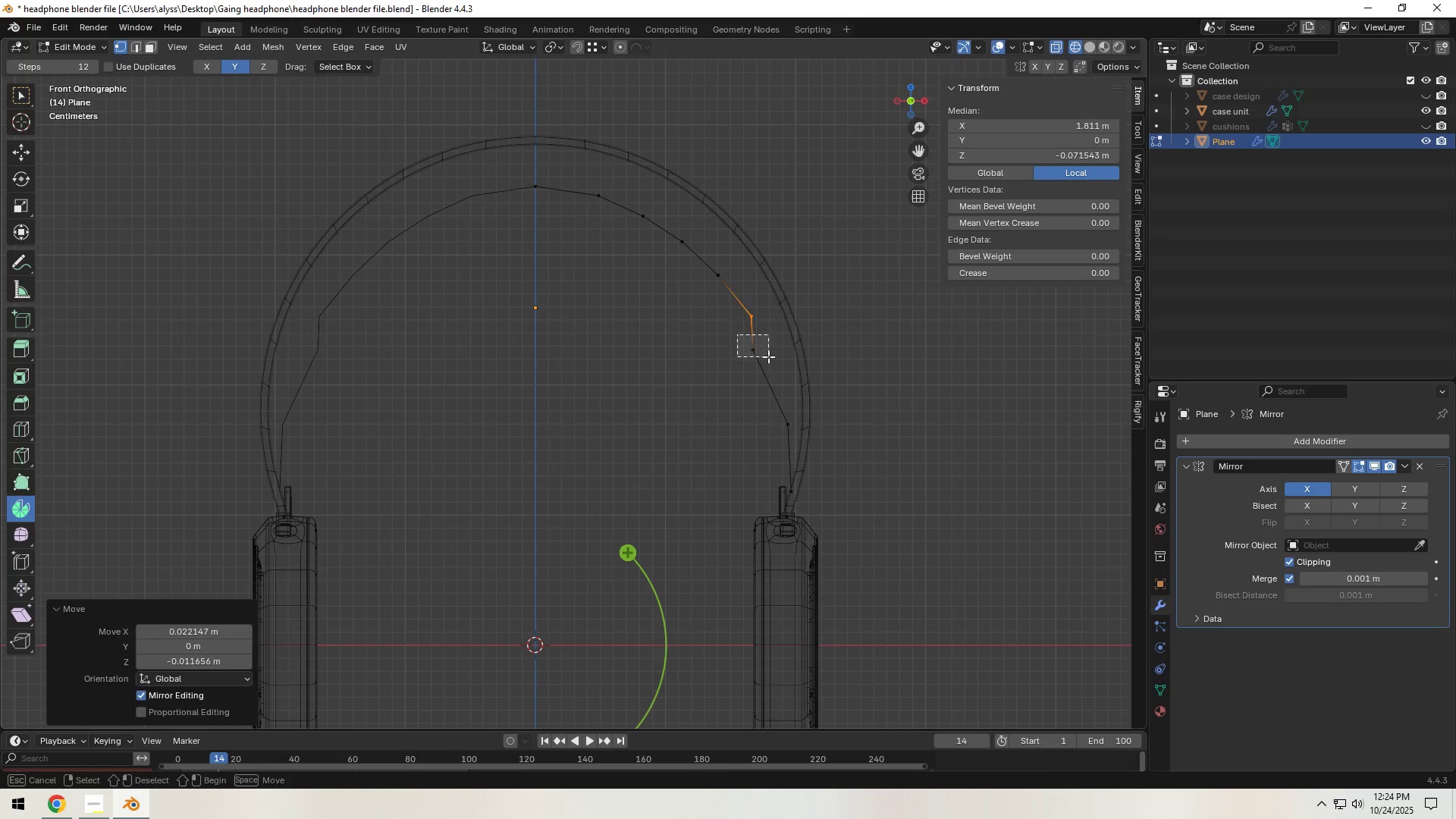 
key(G)
 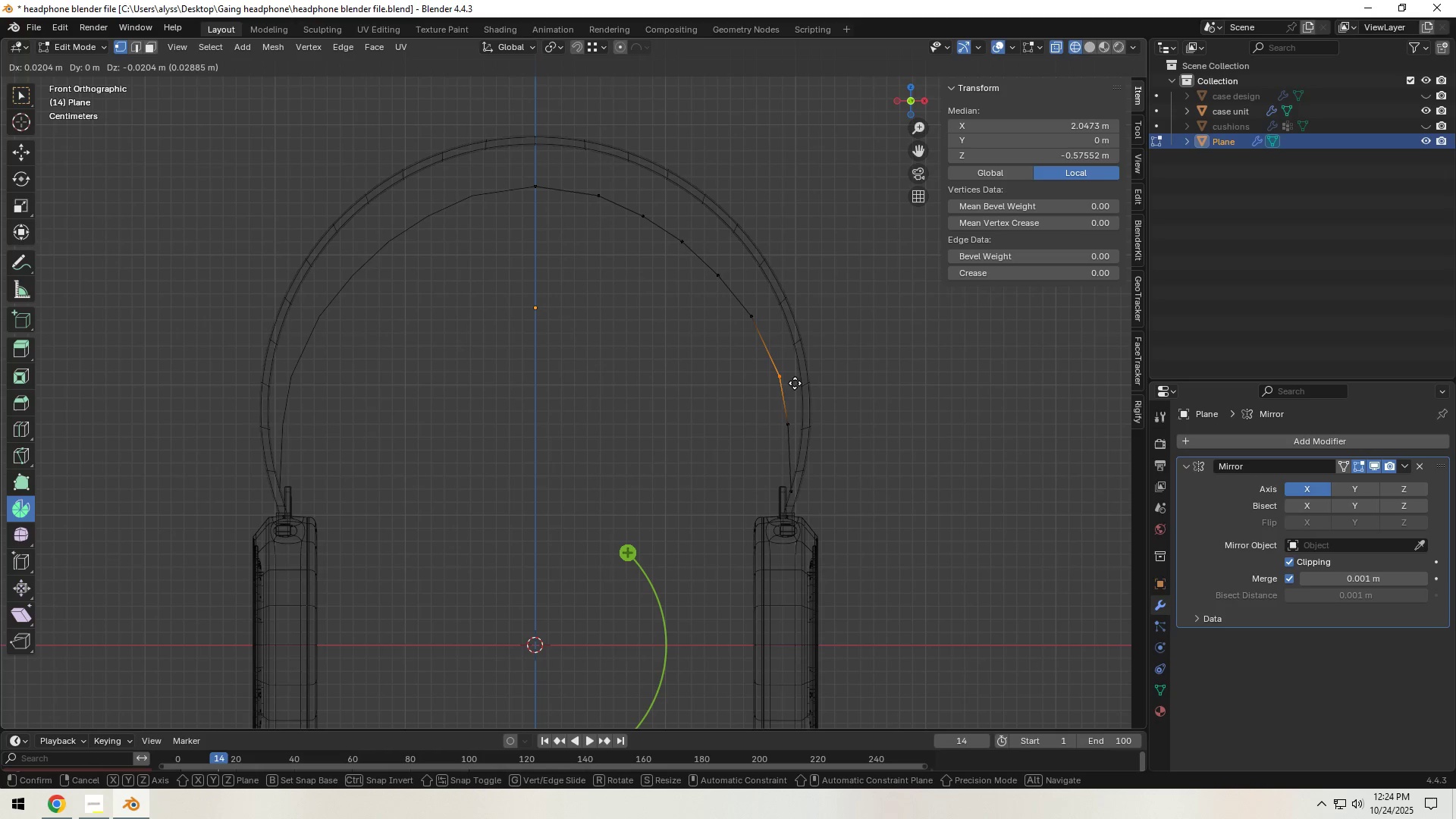 
left_click([795, 383])
 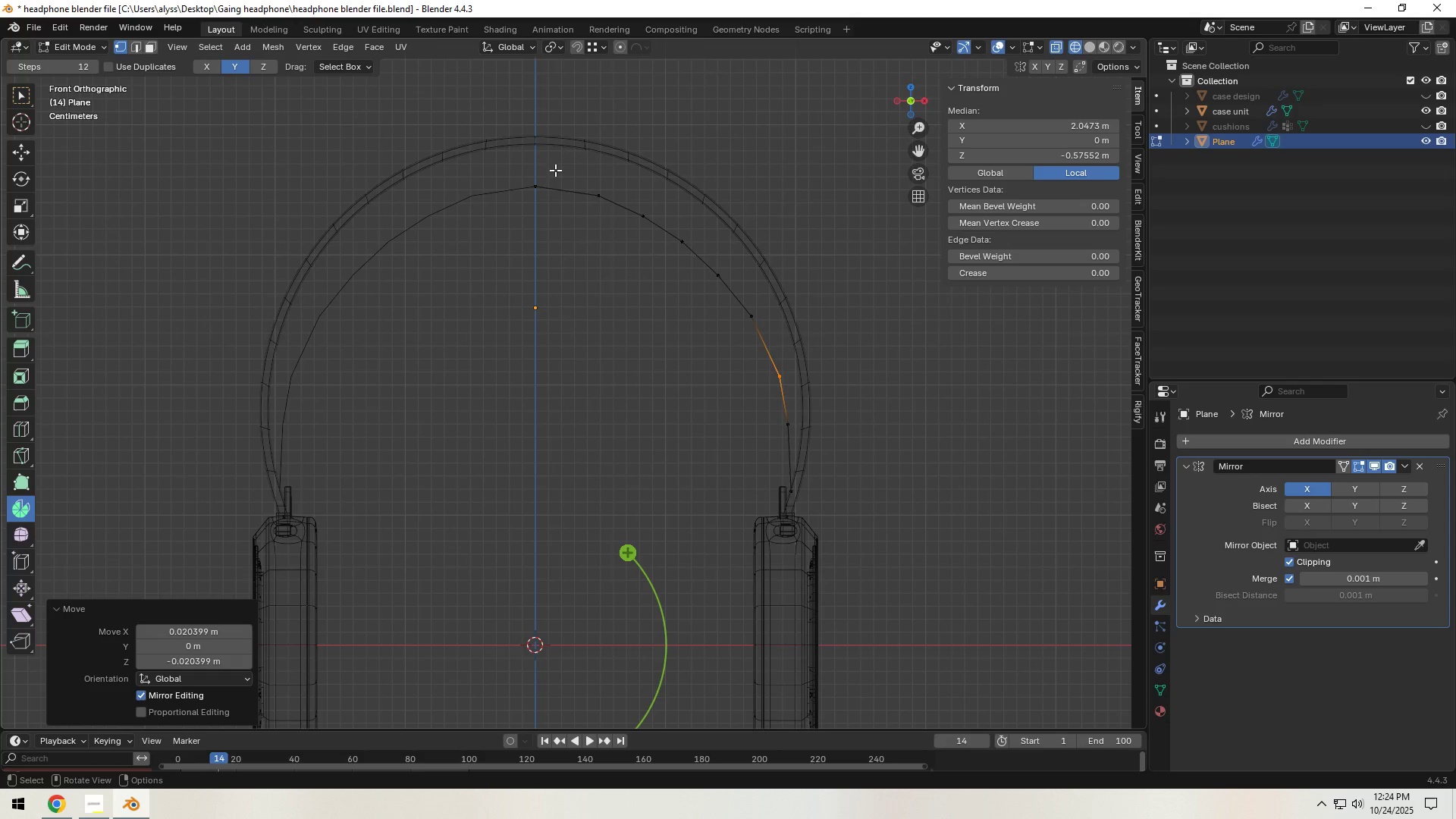 
left_click_drag(start_coordinate=[556, 170], to_coordinate=[852, 443])
 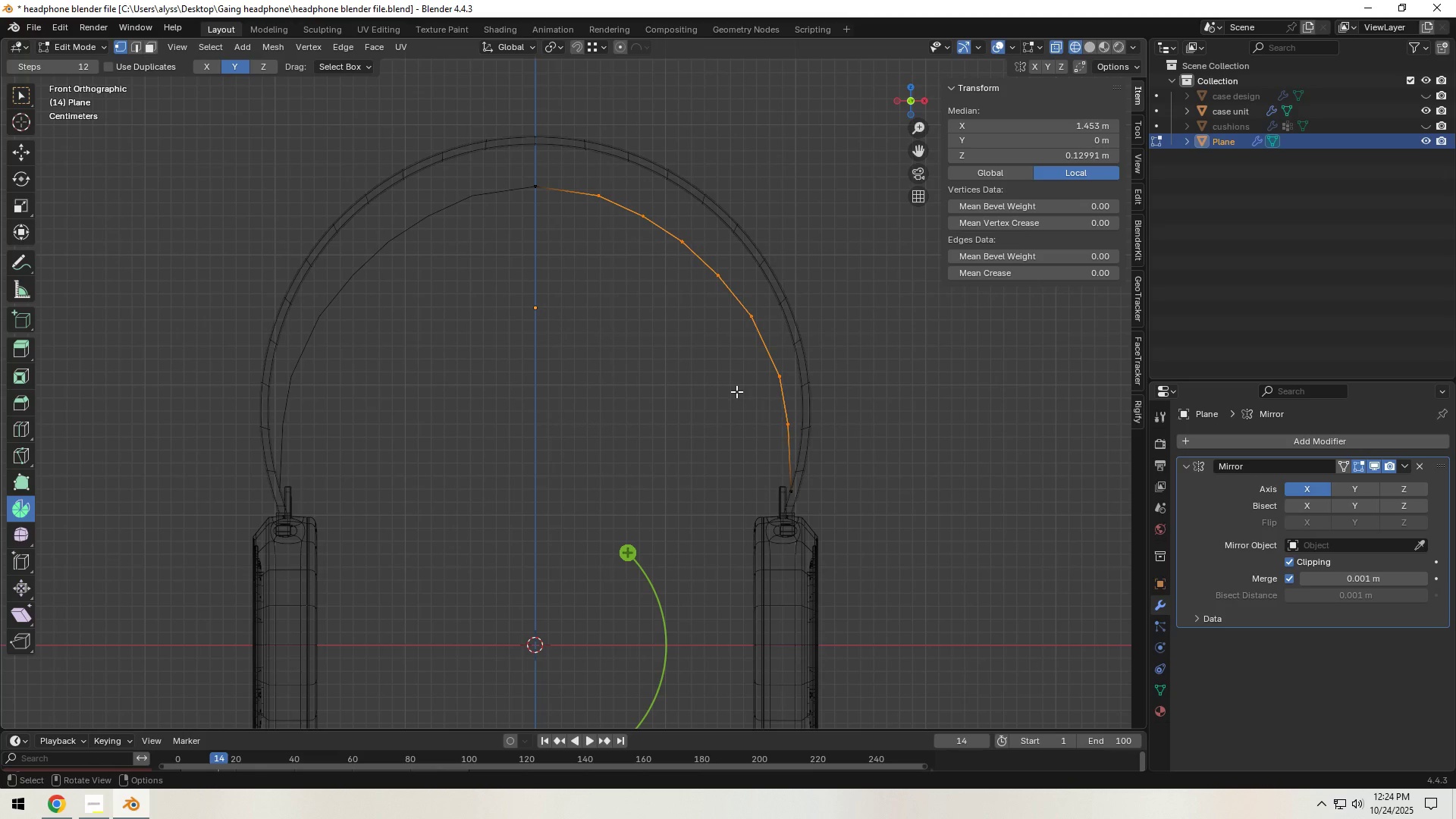 
key(Alt+S)
 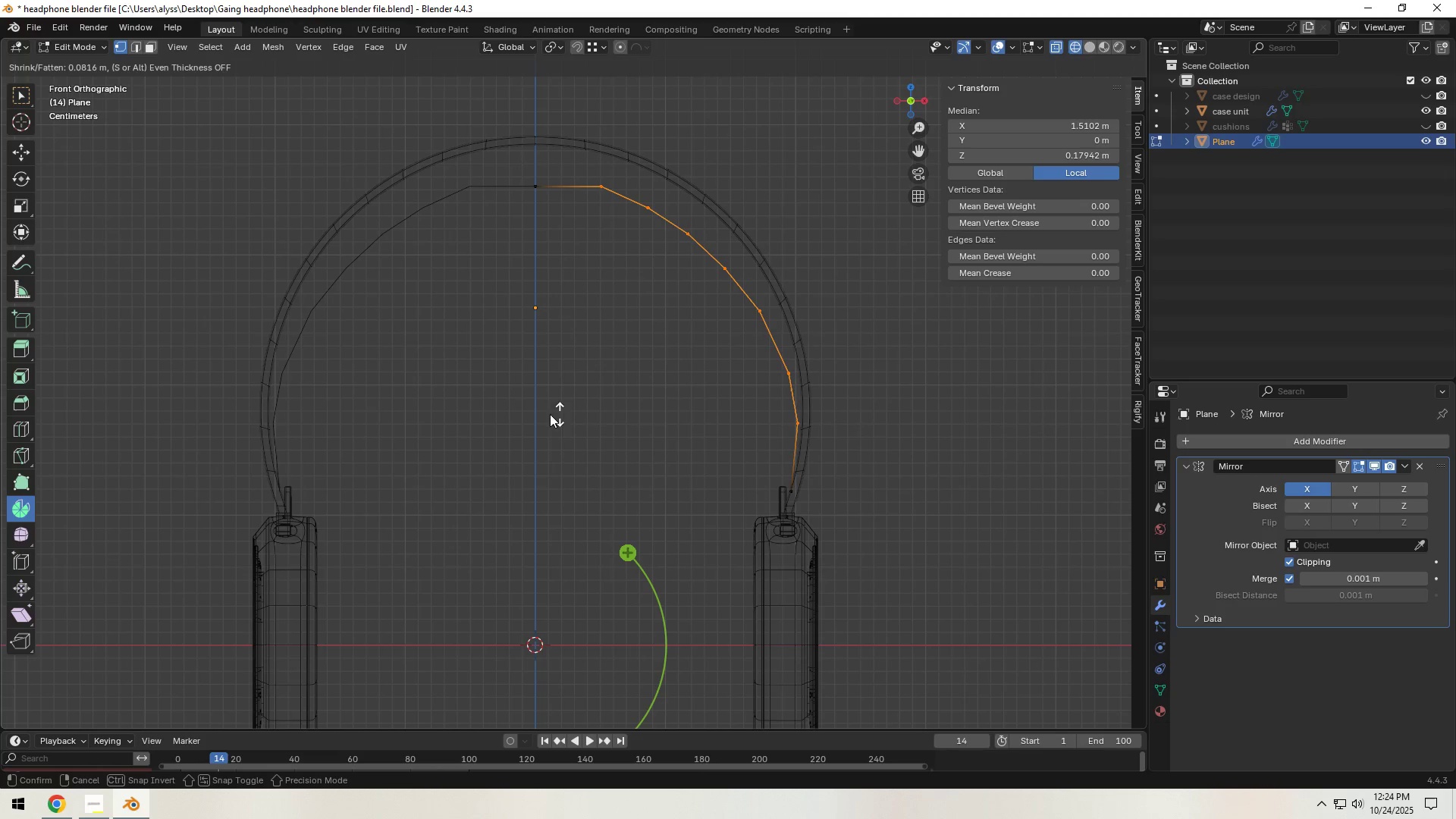 
wait(10.87)
 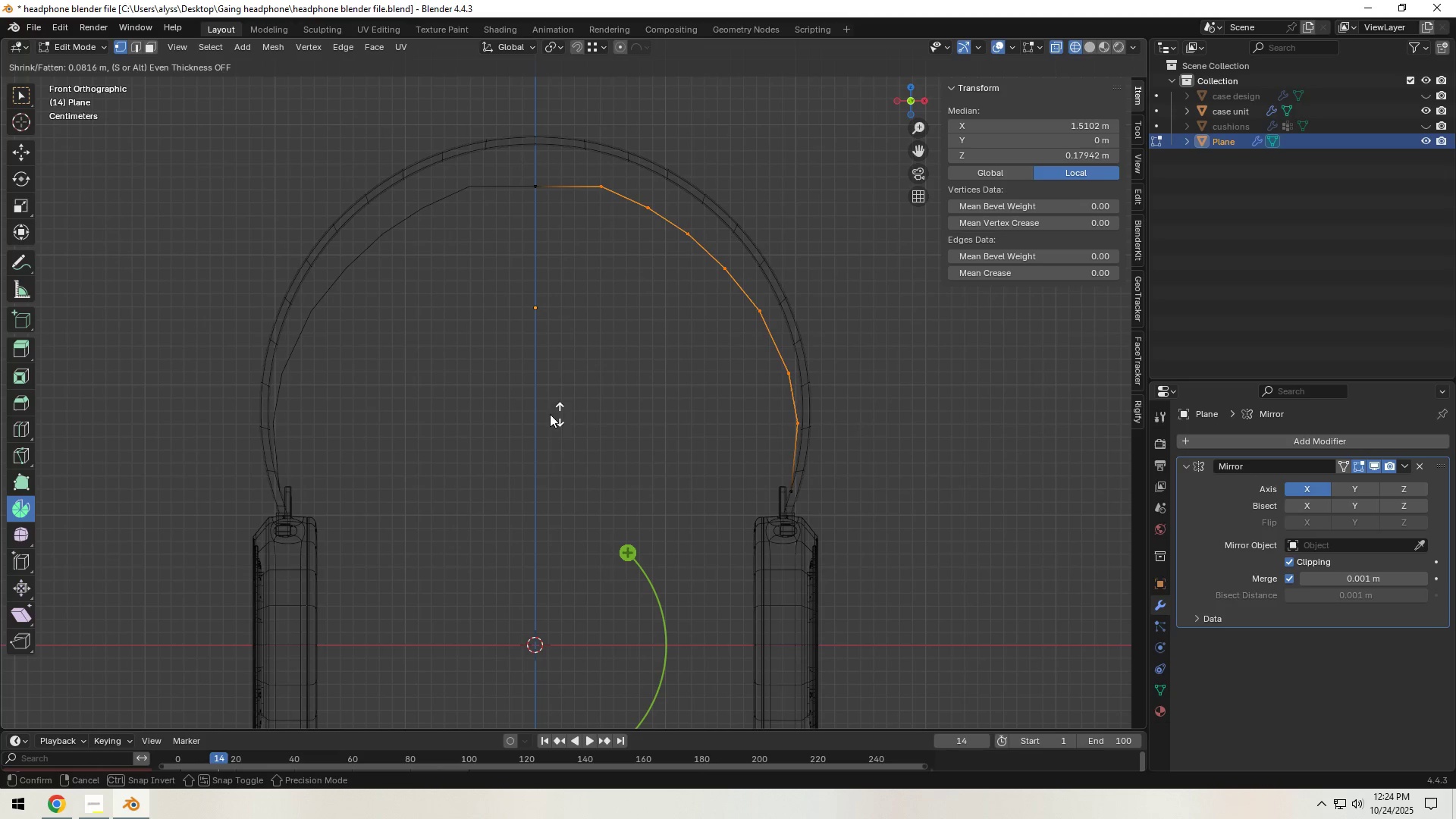 
double_click([611, 404])
 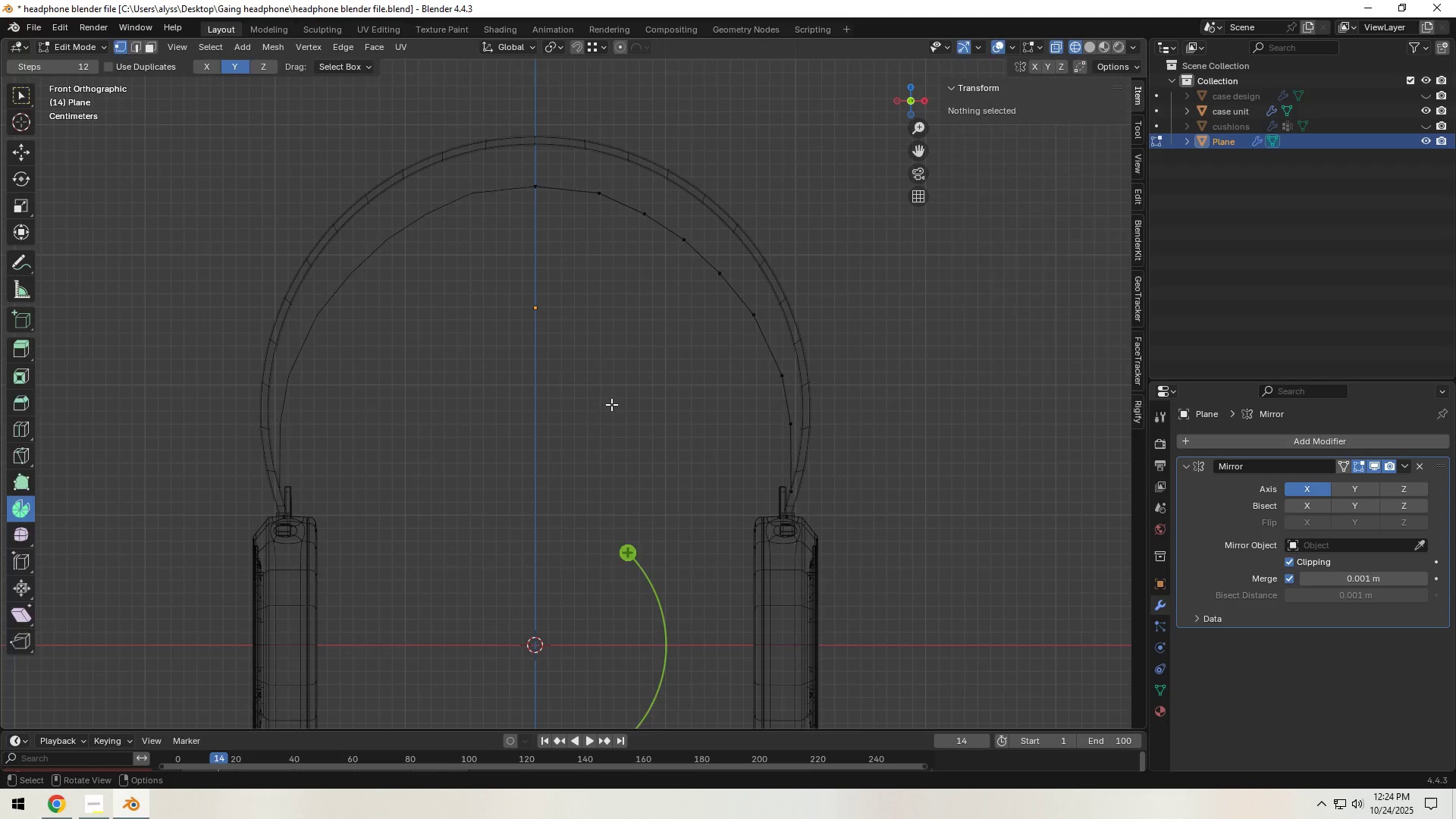 
key(Tab)
 